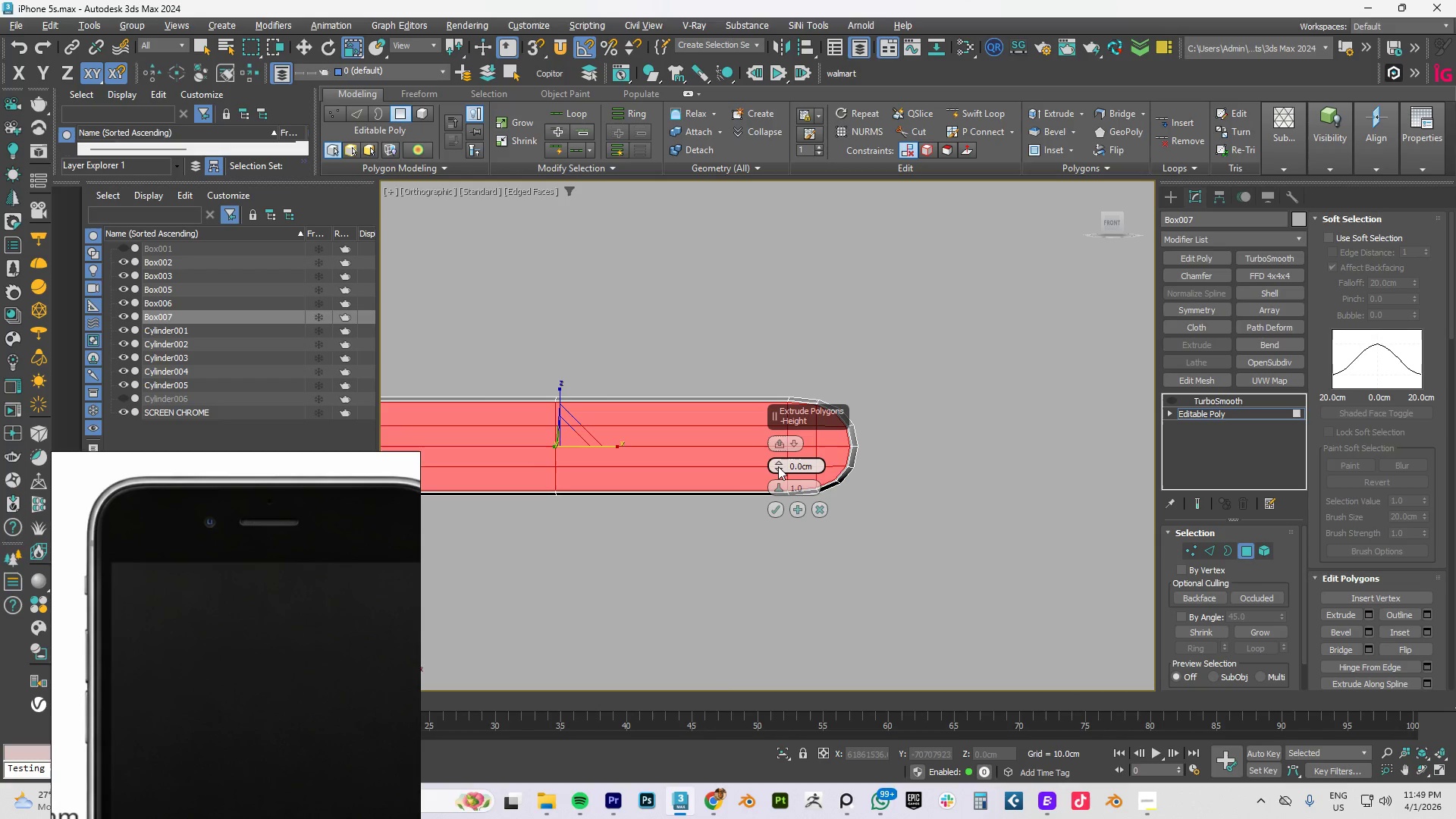 
left_click_drag(start_coordinate=[778, 467], to_coordinate=[786, 480])
 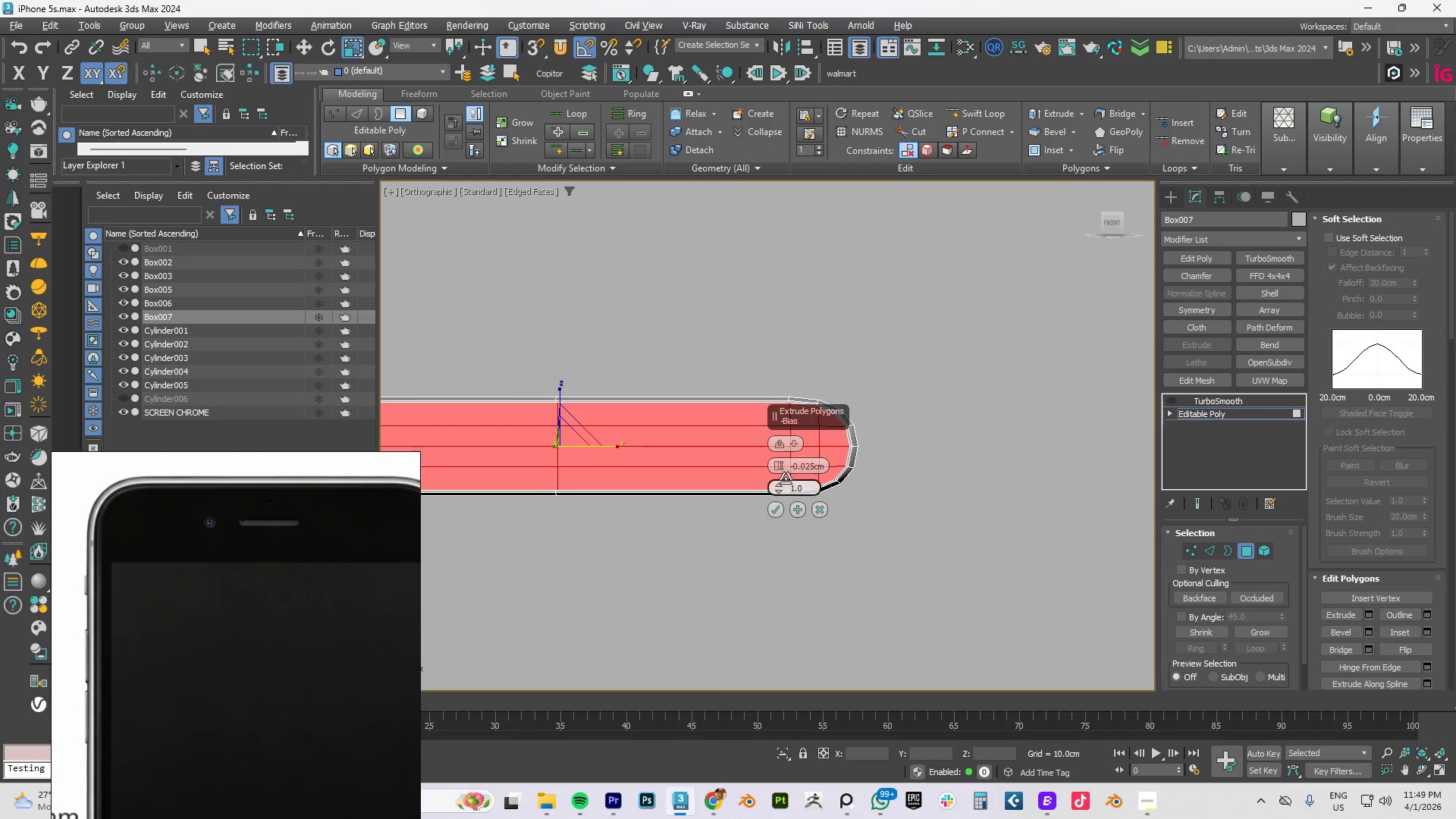 
hold_key(key=AltLeft, duration=0.97)
 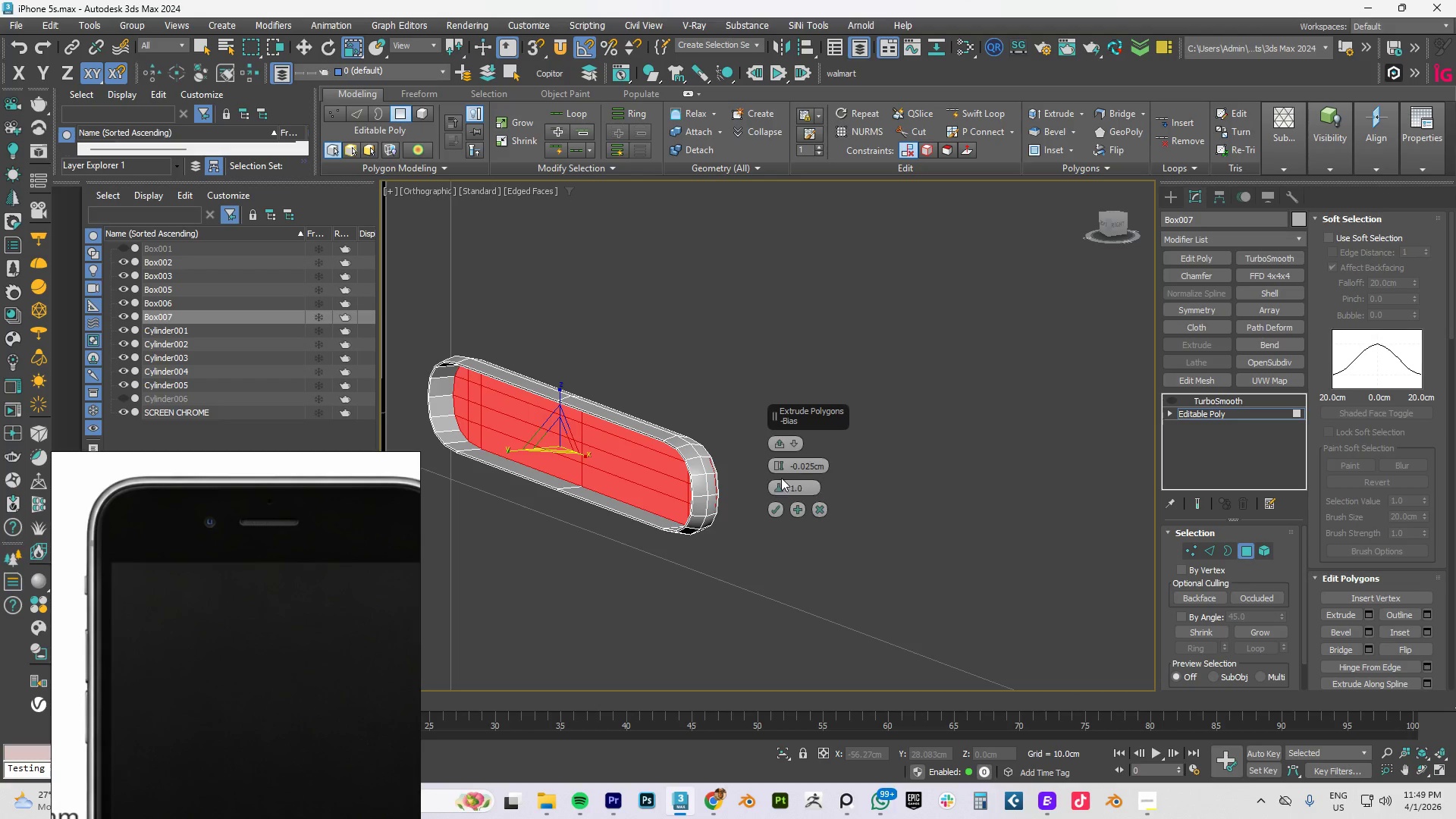 
double_click([780, 469])
 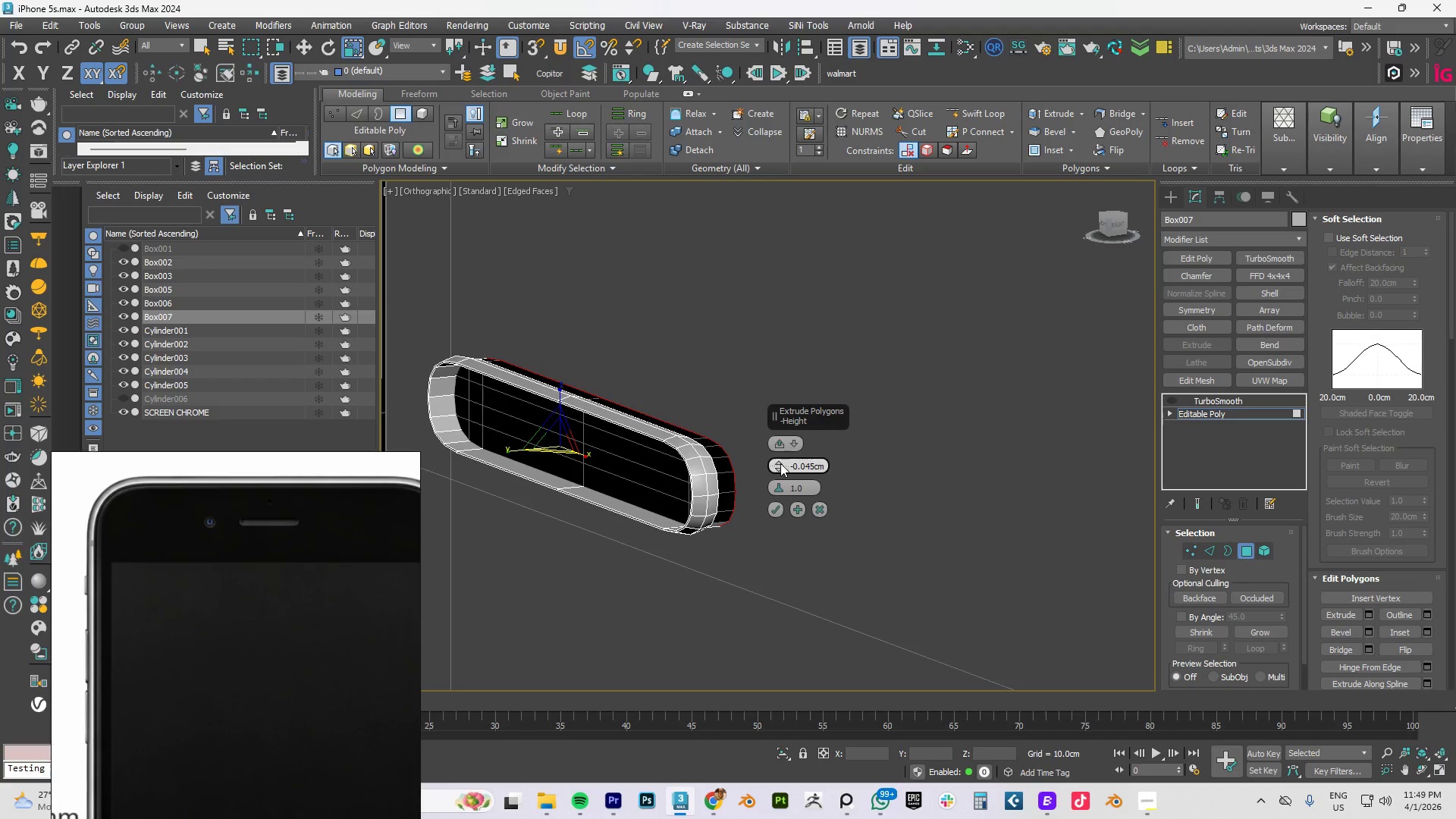 
double_click([780, 463])
 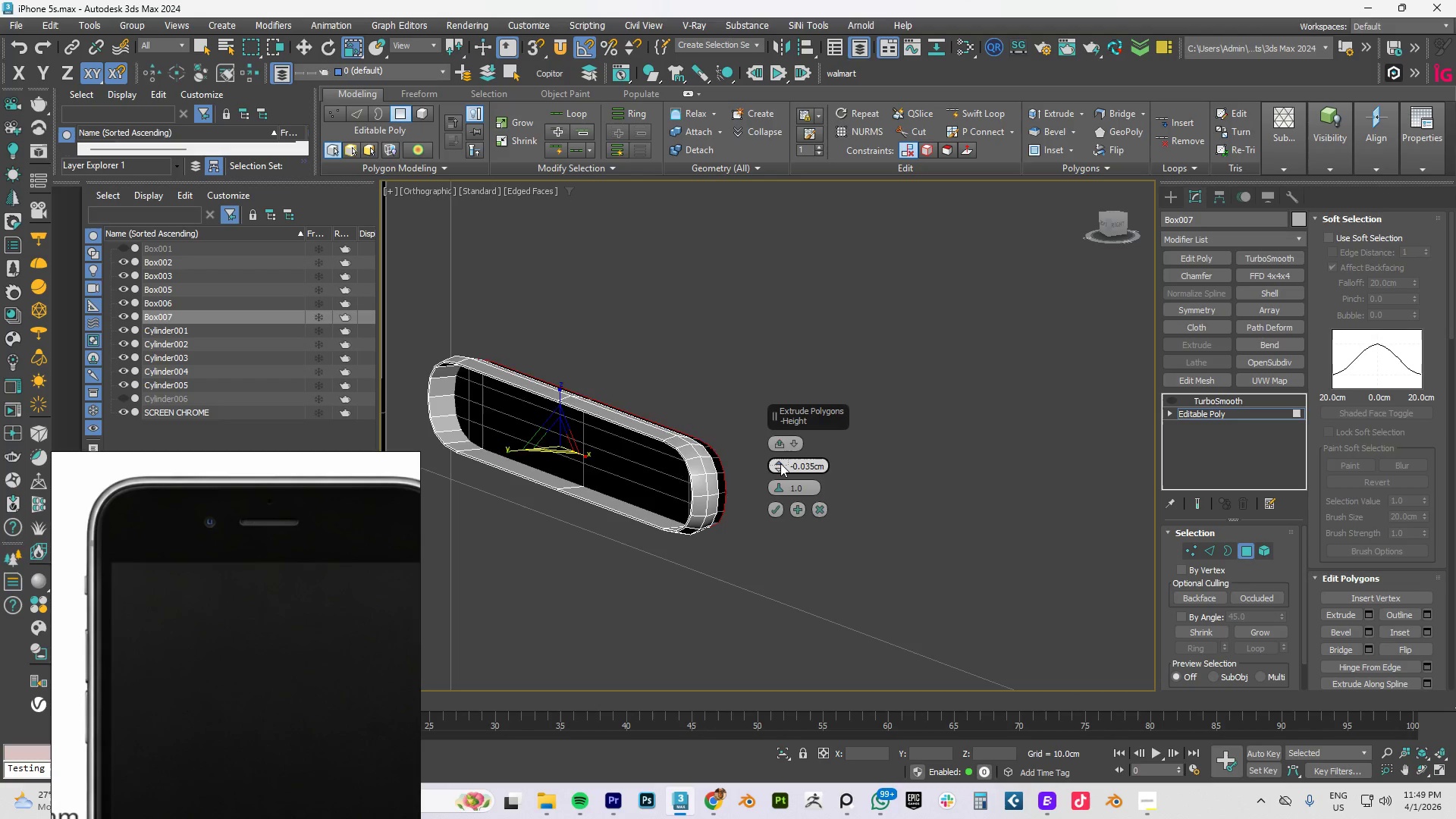 
triple_click([780, 463])
 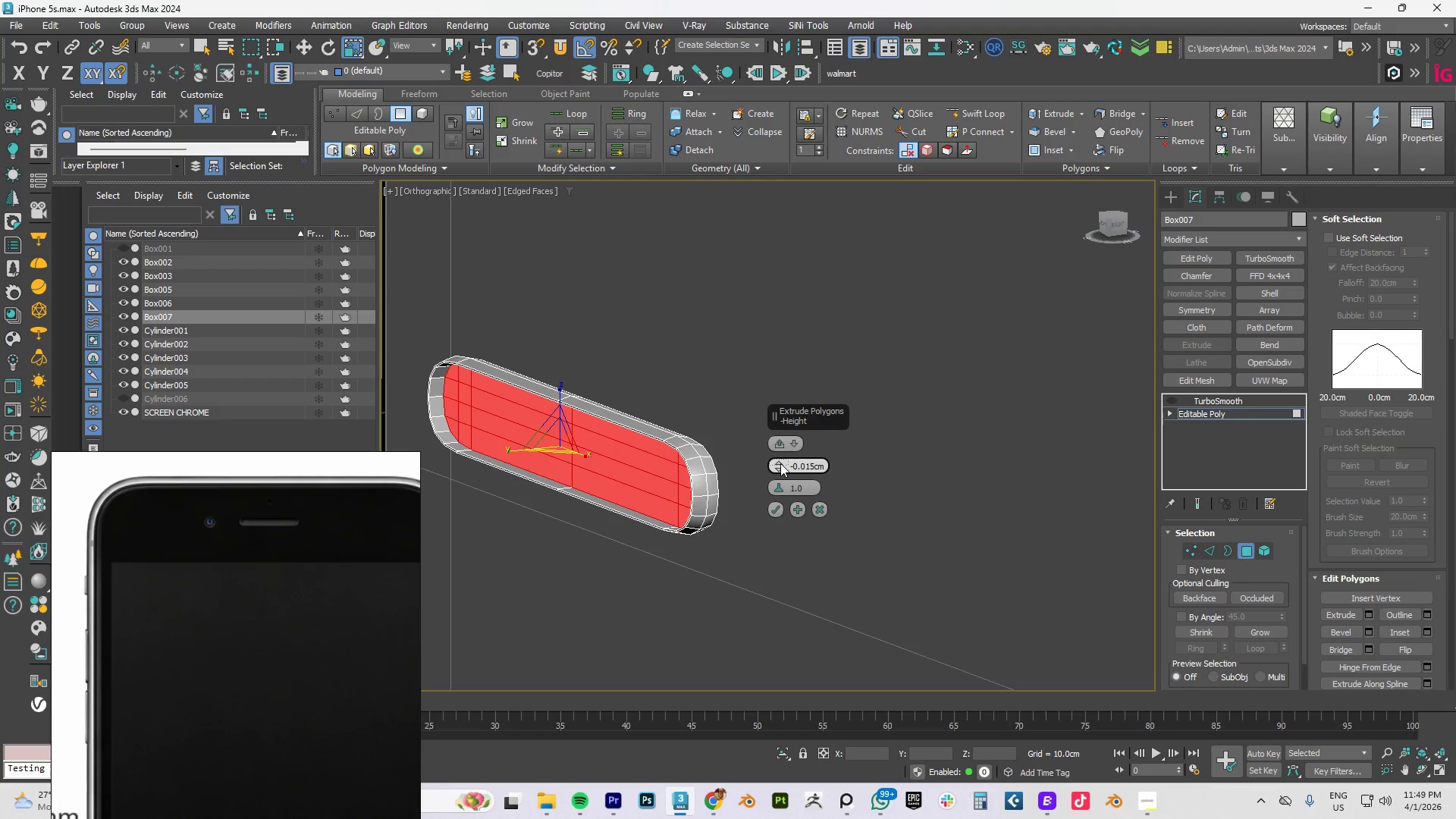 
left_click([780, 463])
 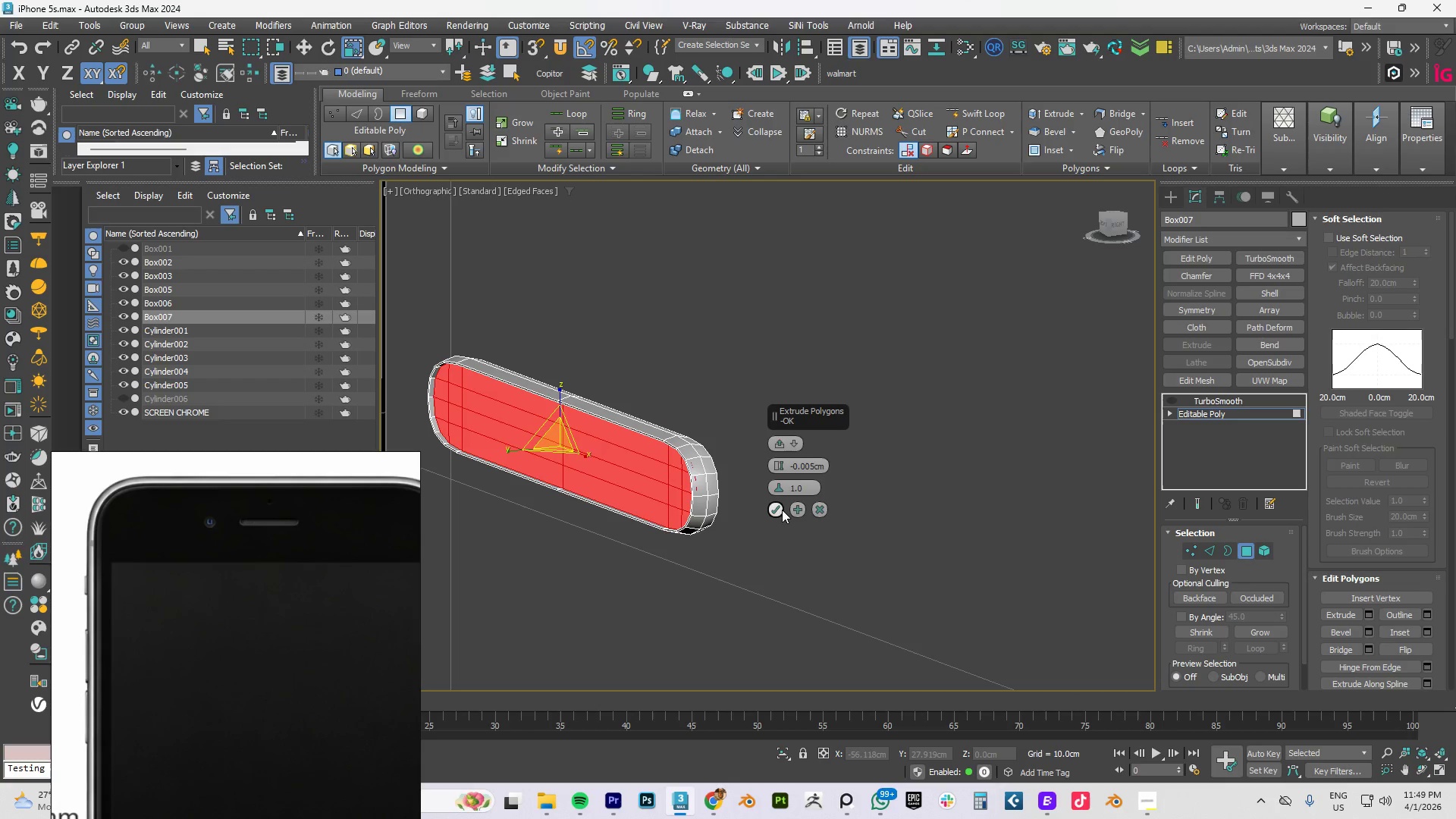 
left_click([775, 510])
 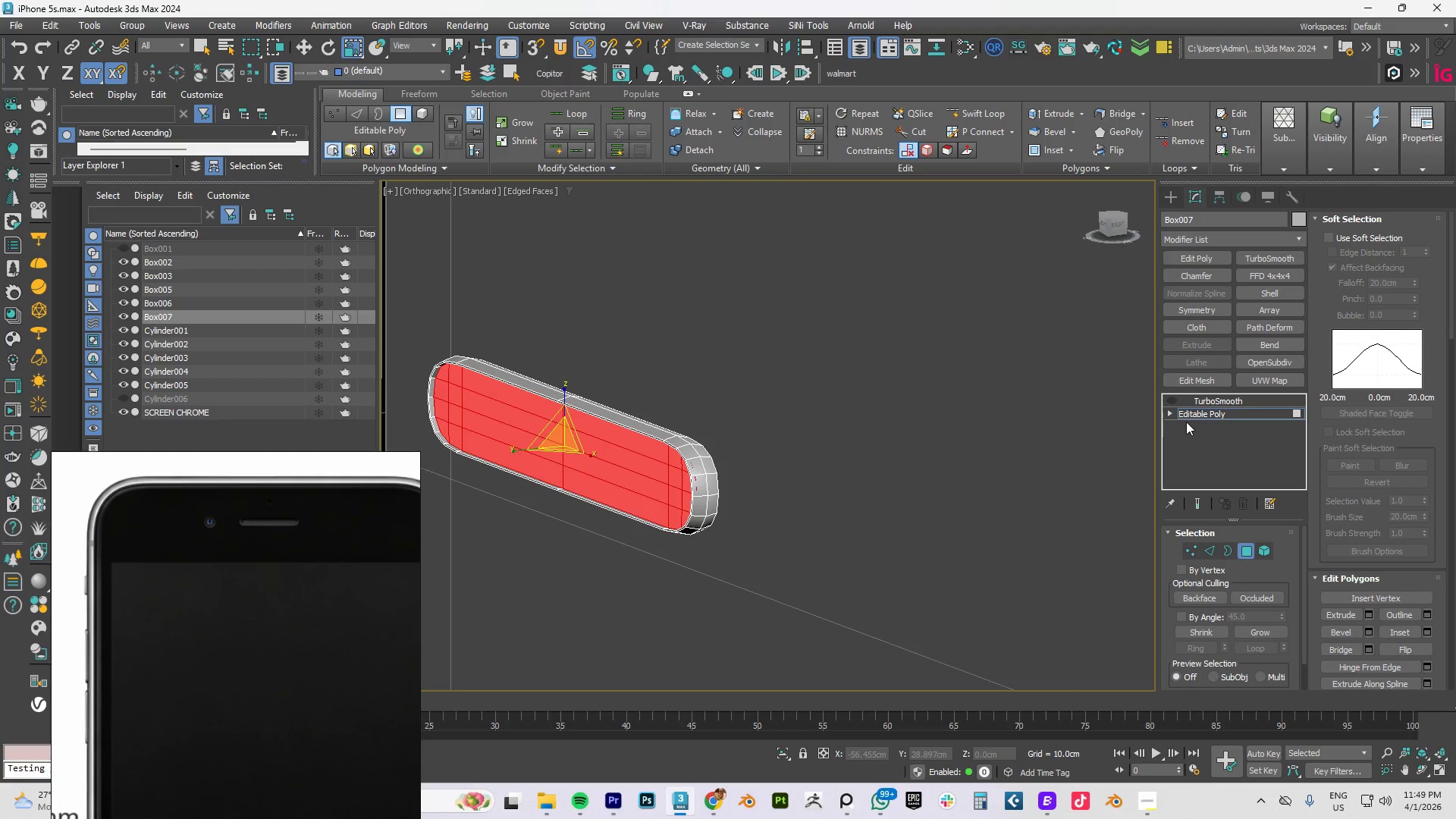 
left_click([1198, 413])
 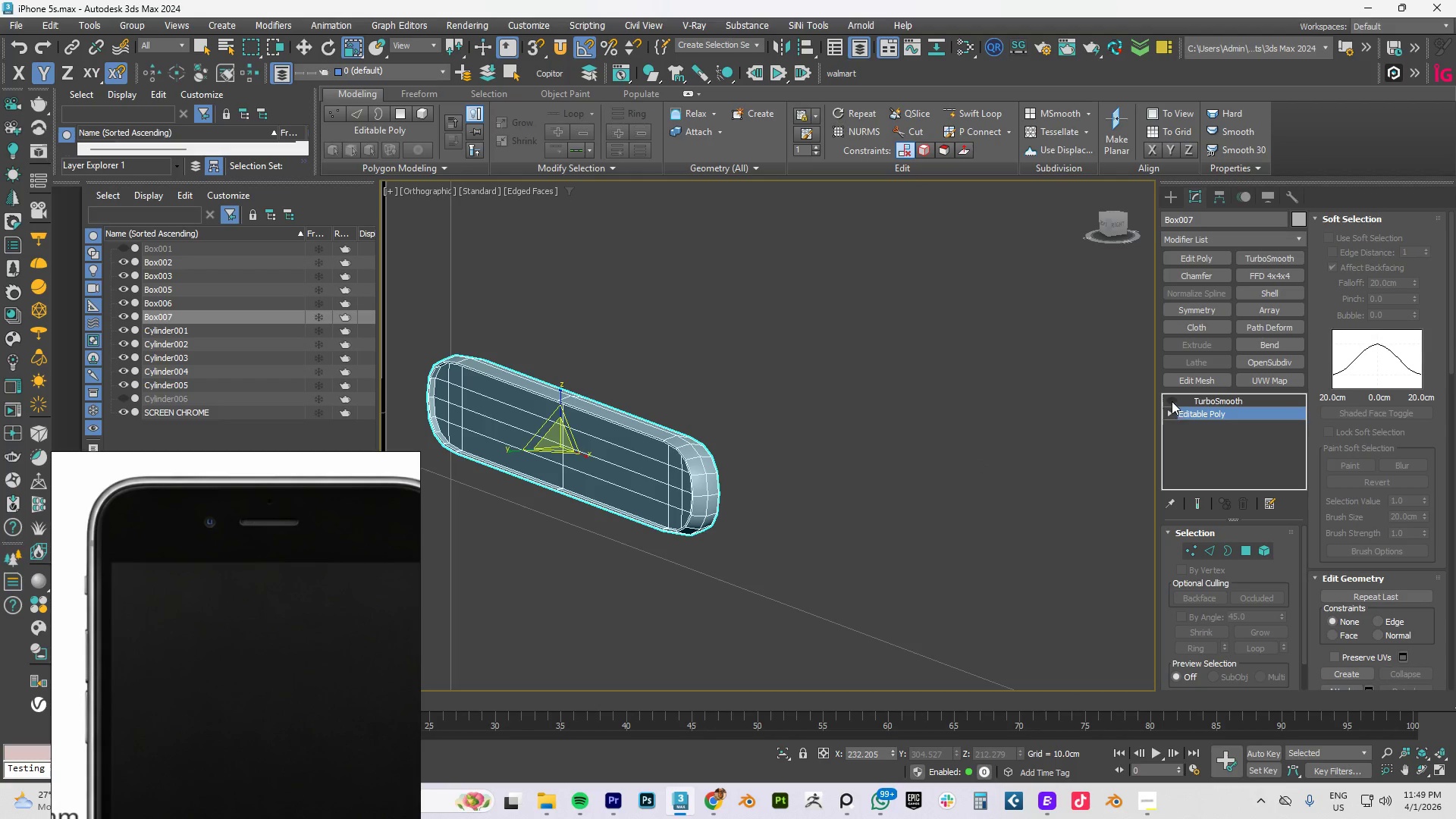 
left_click([1172, 401])
 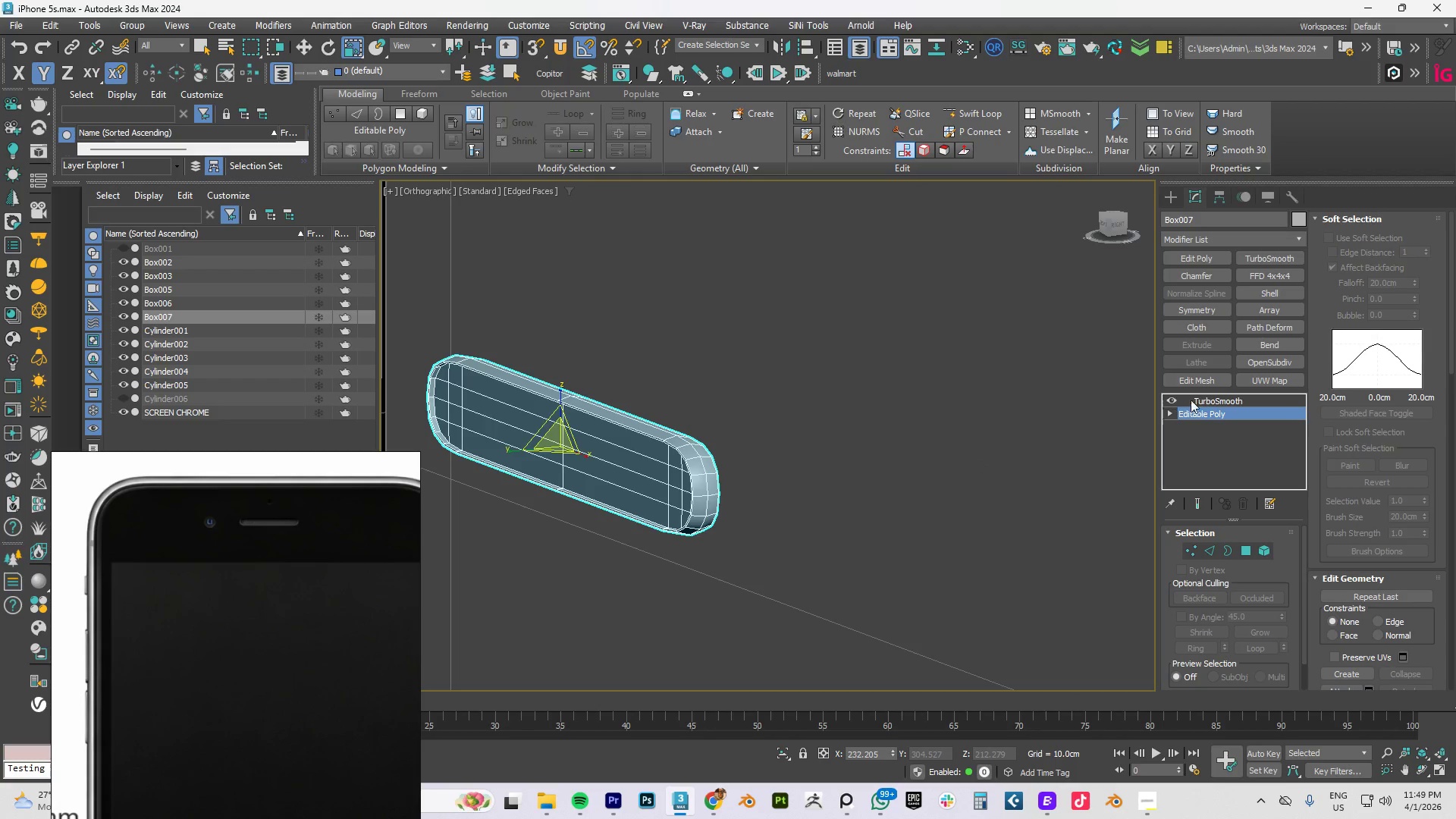 
left_click([1205, 400])
 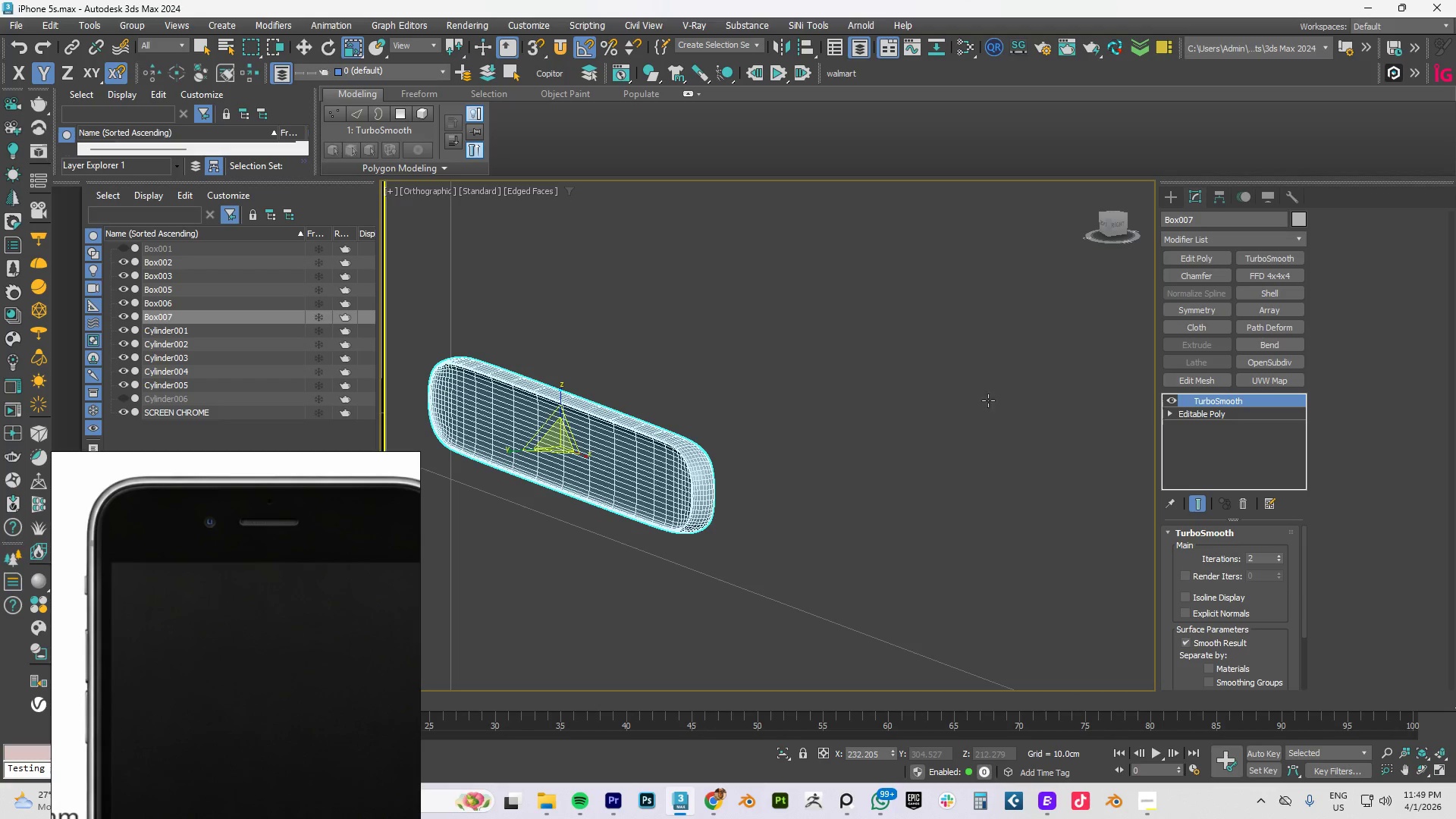 
key(F4)
 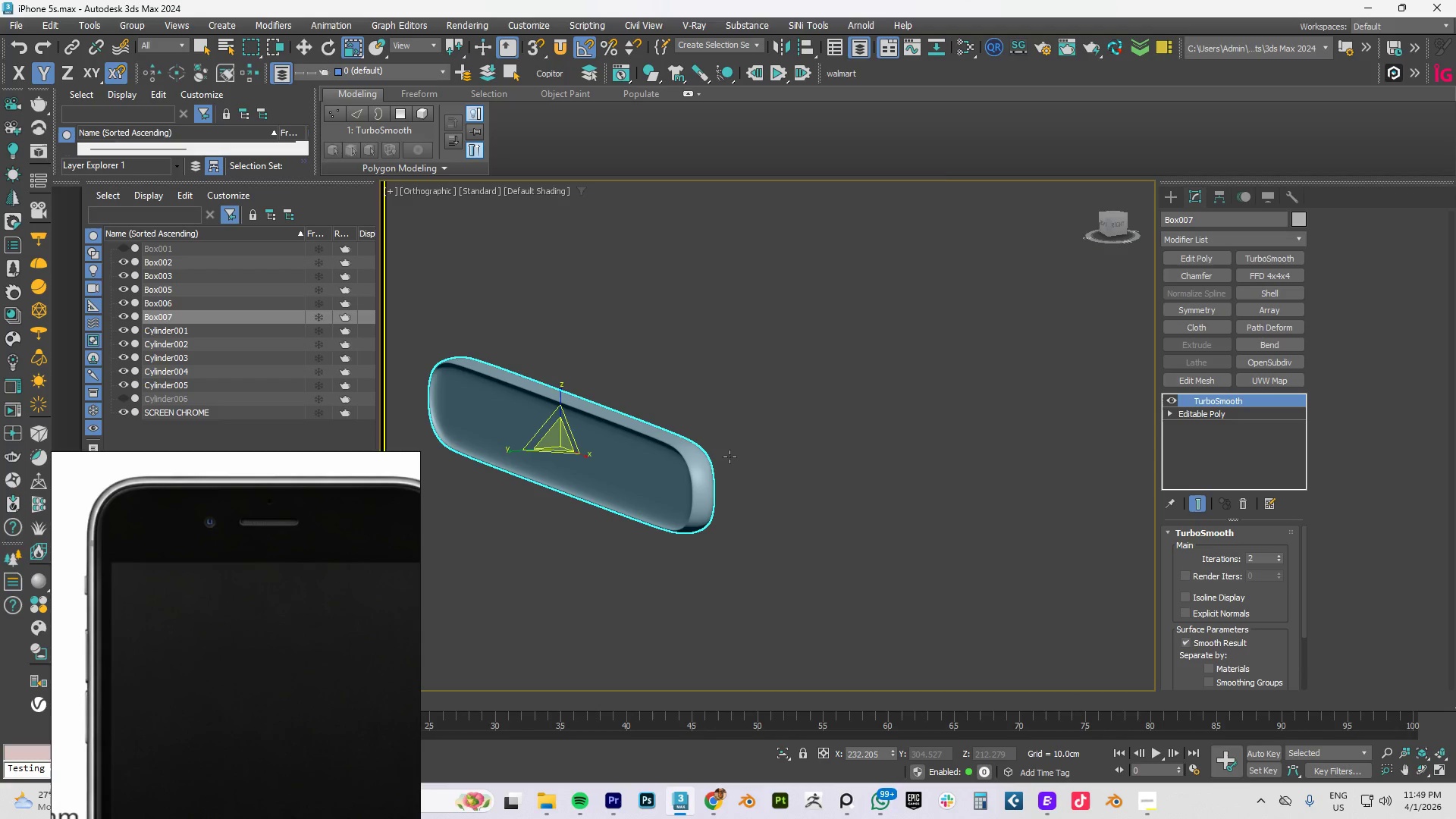 
scroll: coordinate [727, 457], scroll_direction: down, amount: 3.0
 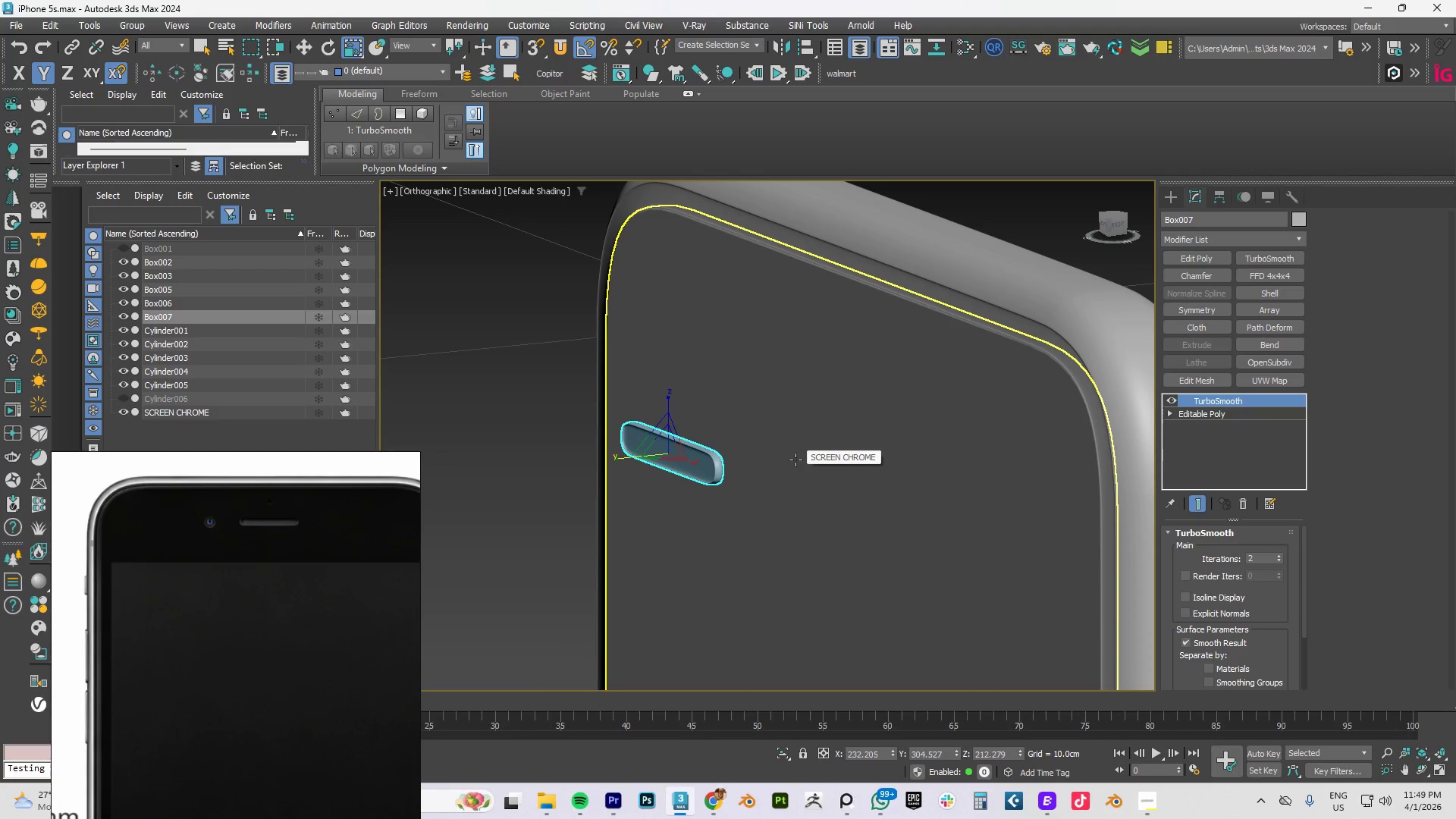 
key(F)
 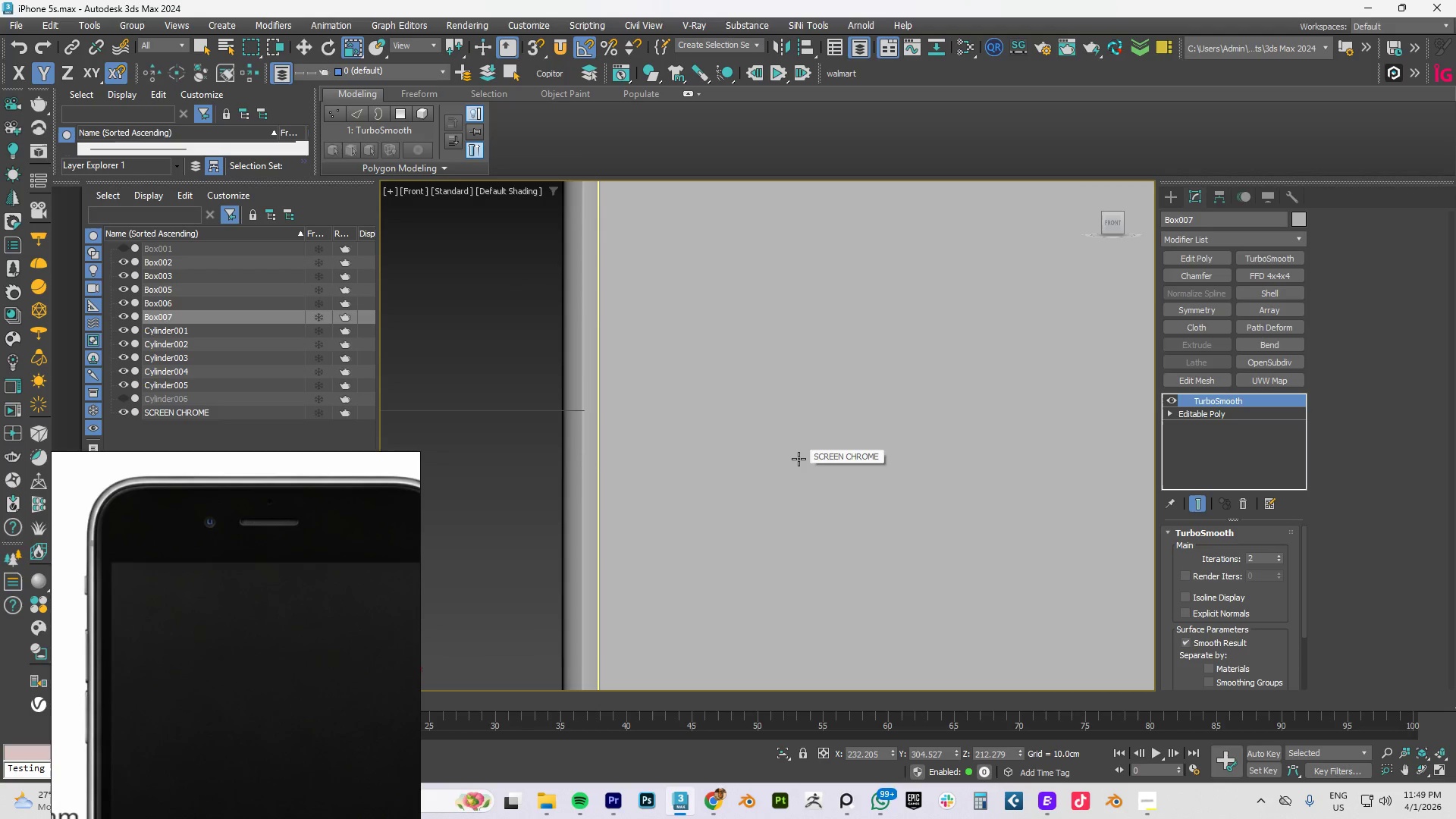 
key(Z)
 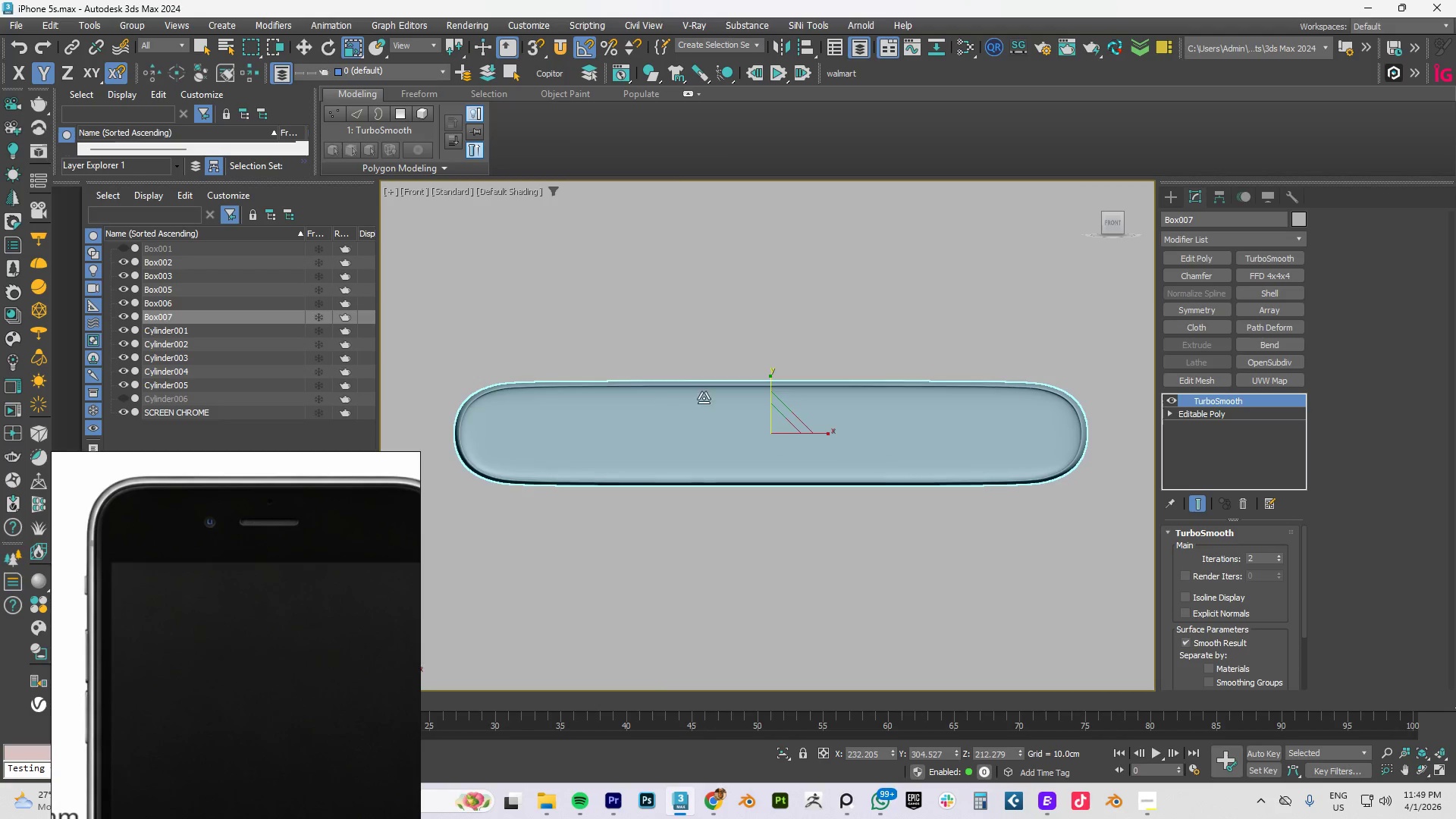 
scroll: coordinate [779, 394], scroll_direction: down, amount: 2.0
 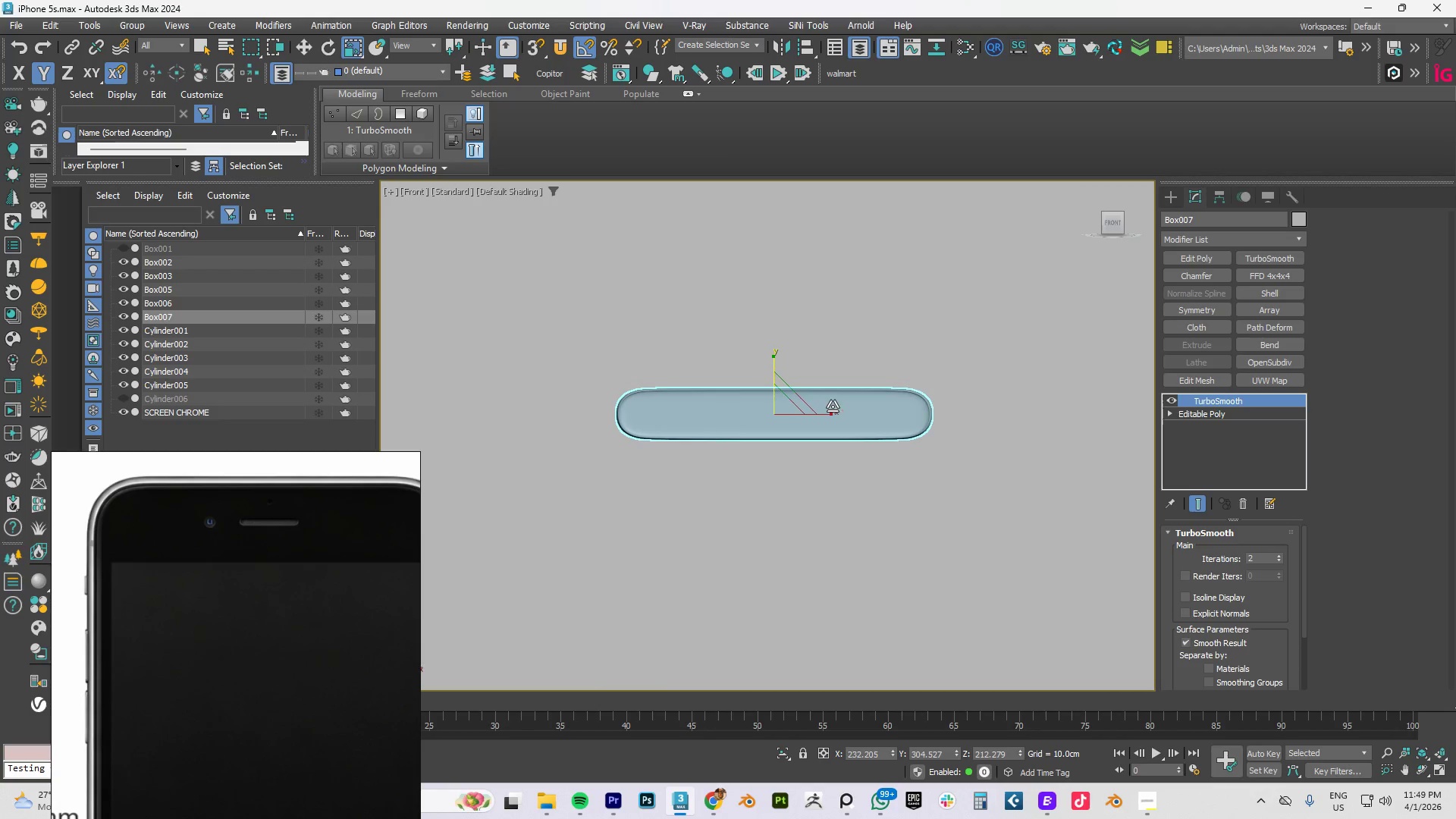 
key(Alt+AltLeft)
 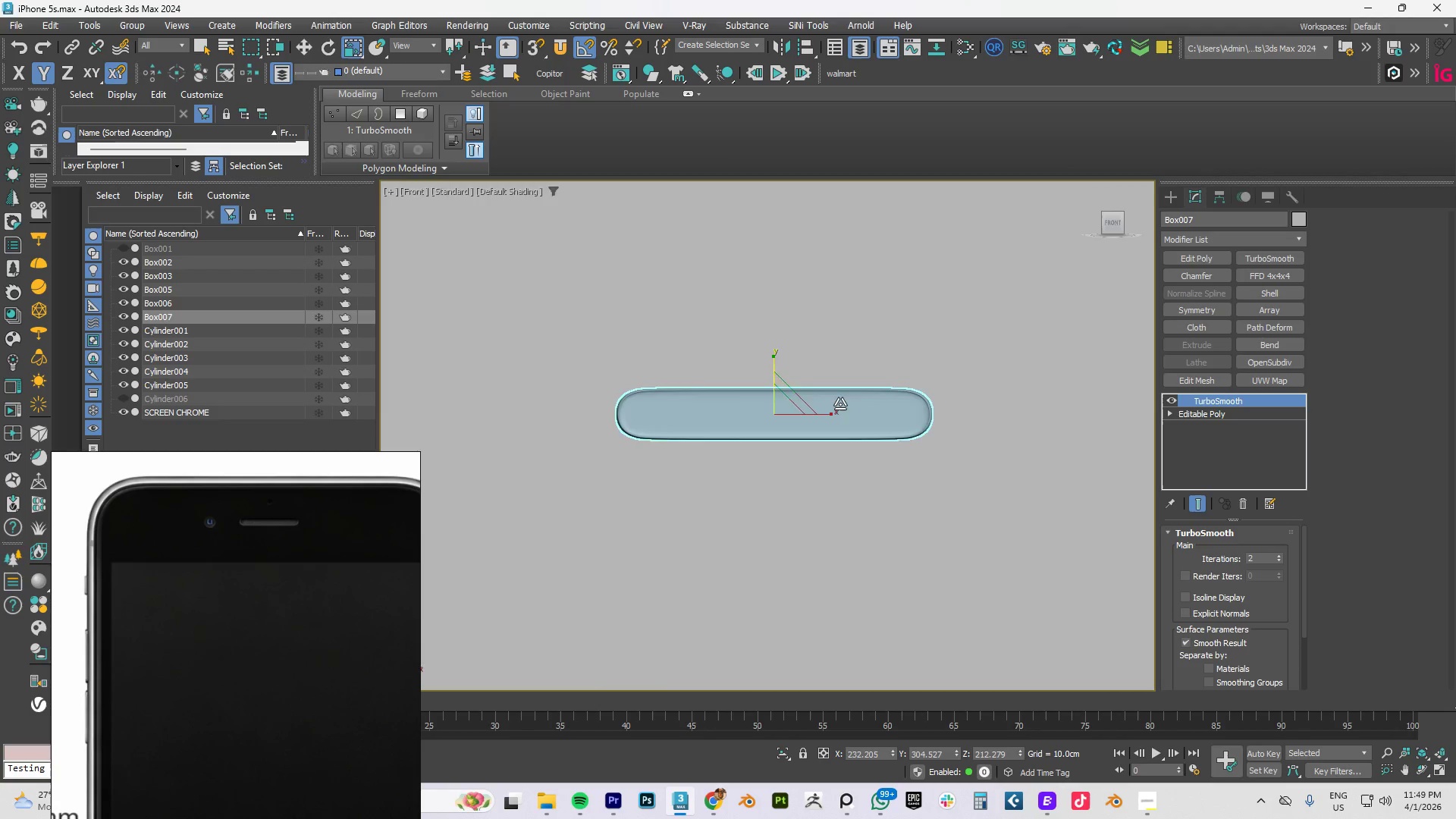 
scroll: coordinate [840, 404], scroll_direction: down, amount: 2.0
 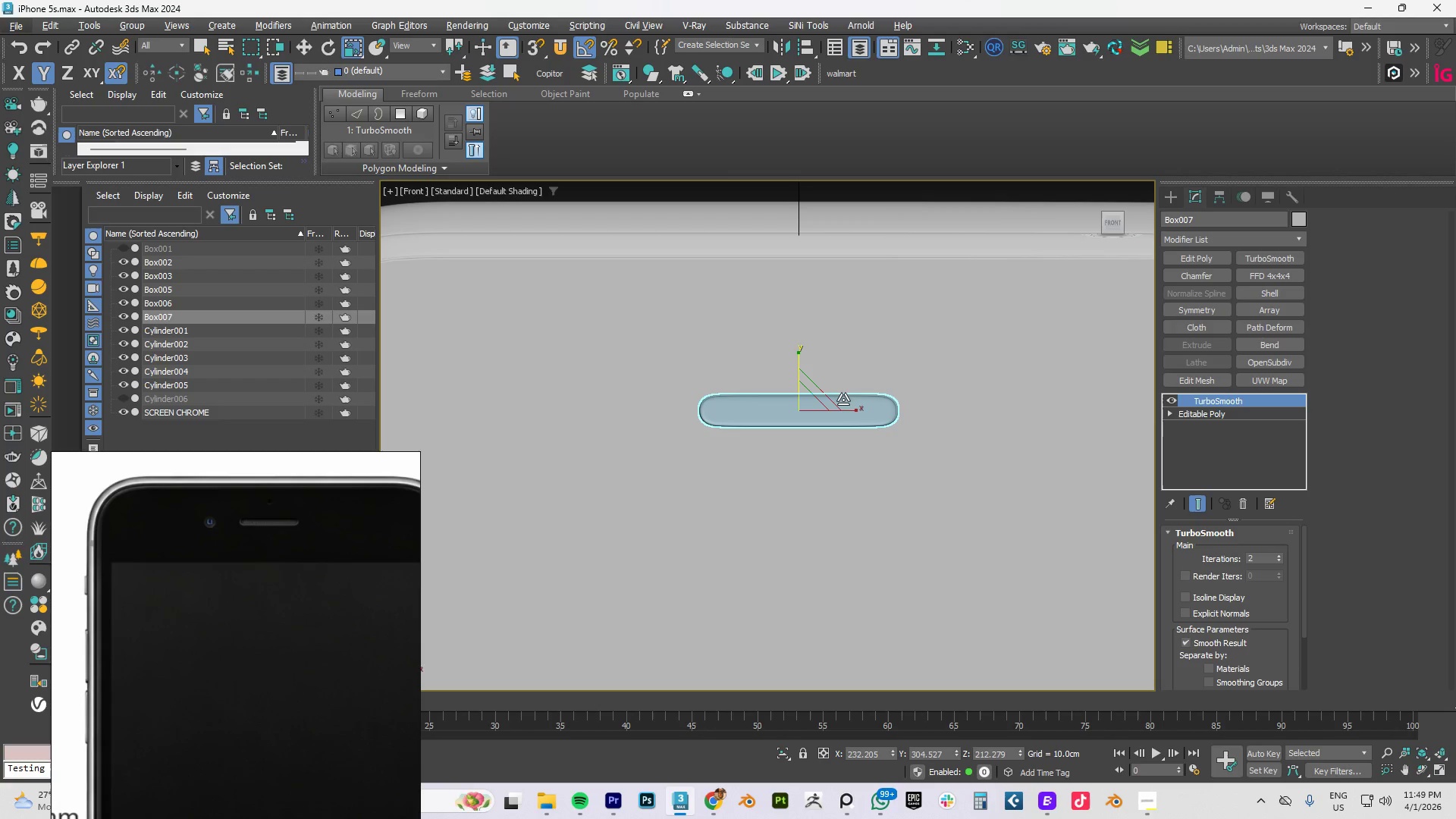 
hold_key(key=AltLeft, duration=0.55)
 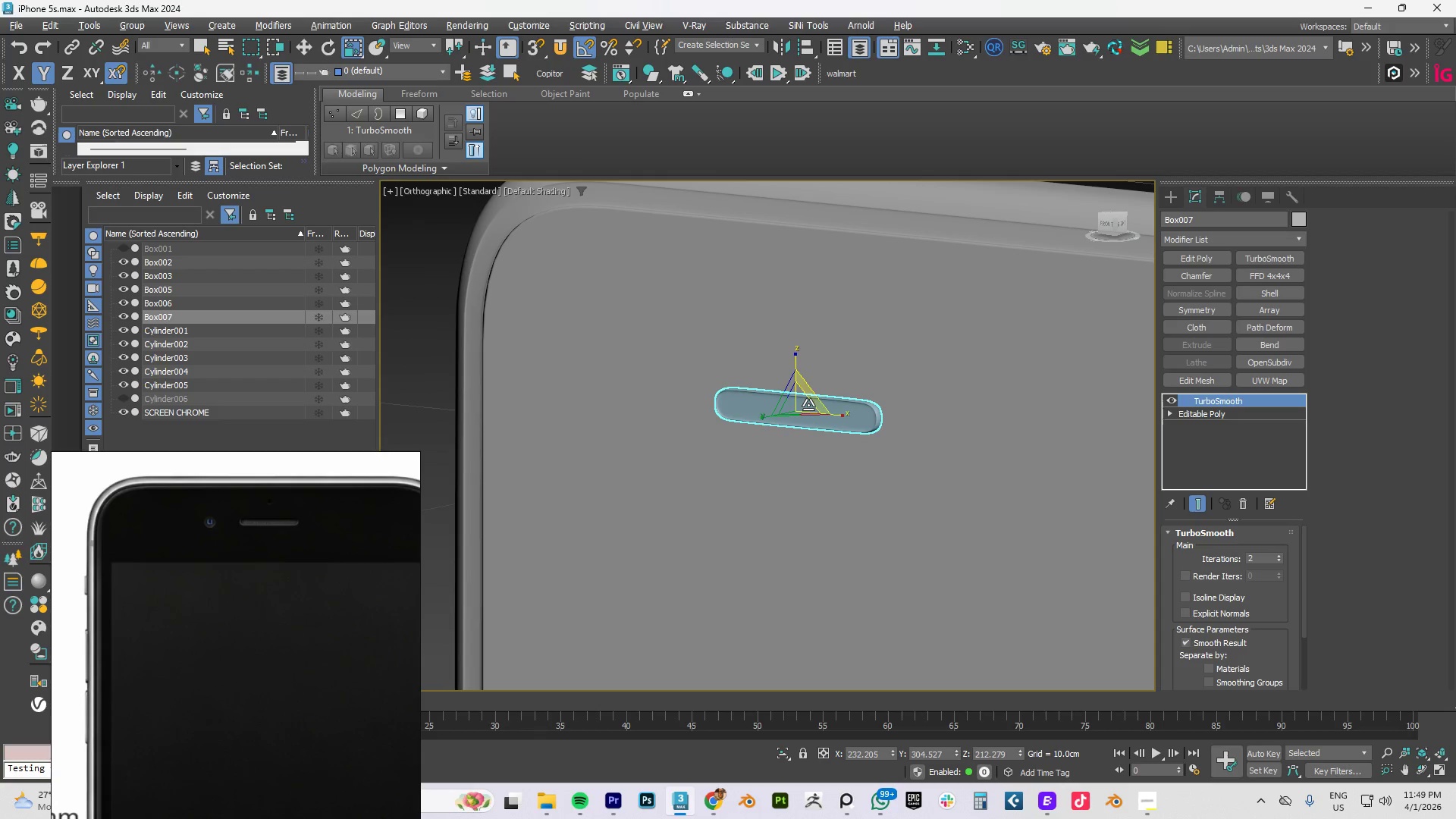 
hold_key(key=AltLeft, duration=8.88)
 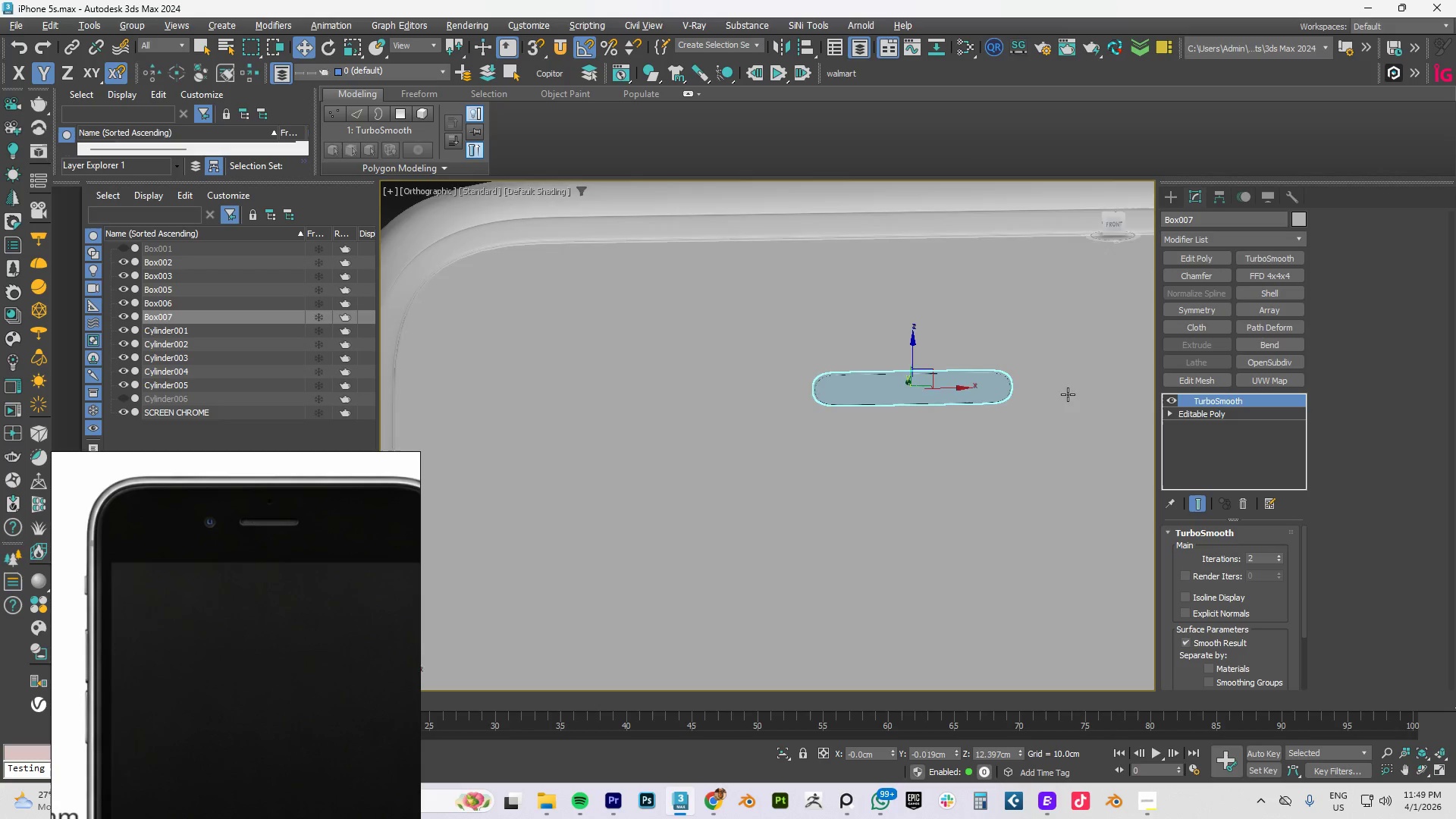 
key(W)
 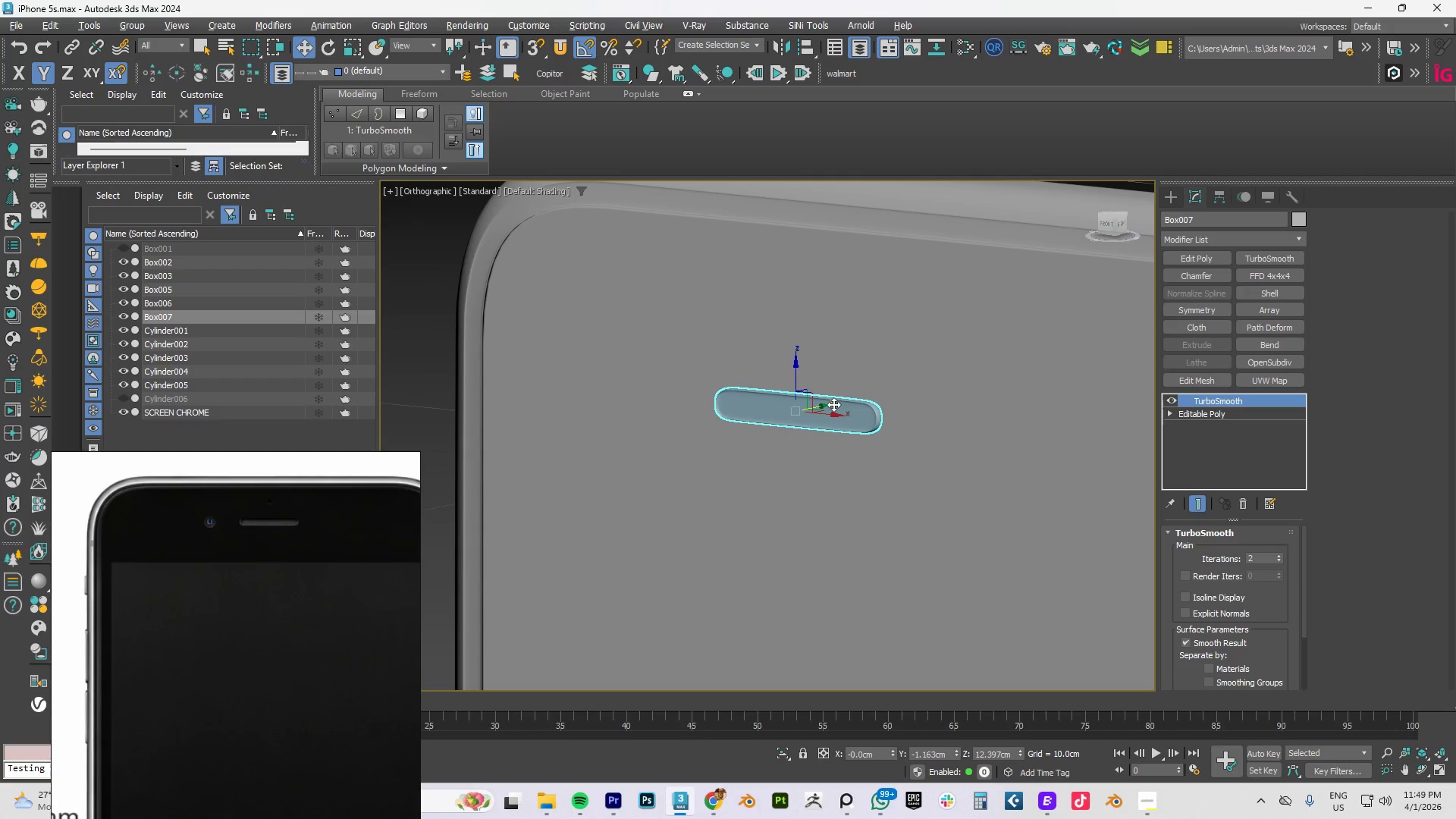 
left_click_drag(start_coordinate=[822, 404], to_coordinate=[936, 389])
 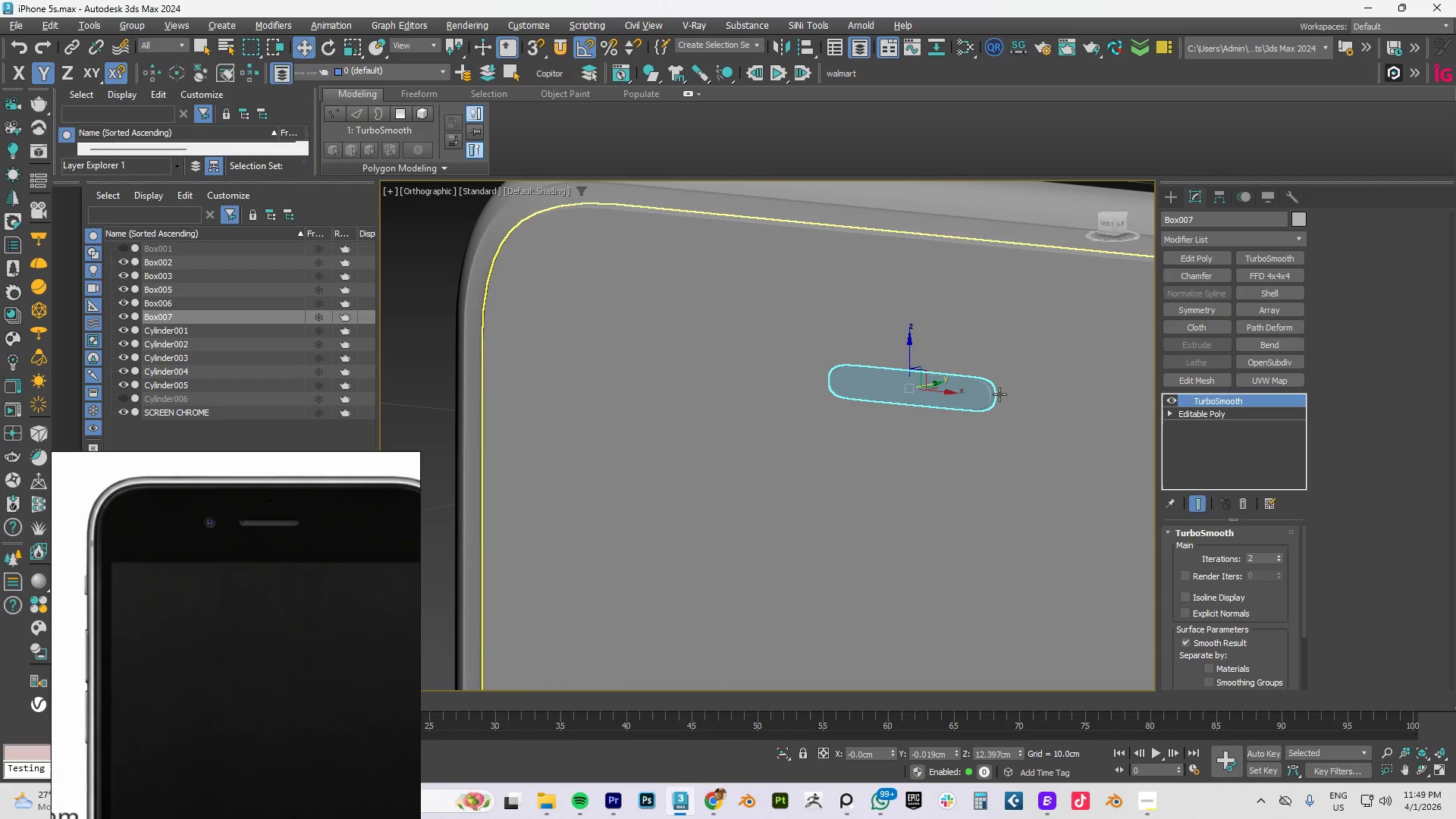 
hold_key(key=AltLeft, duration=1.28)
 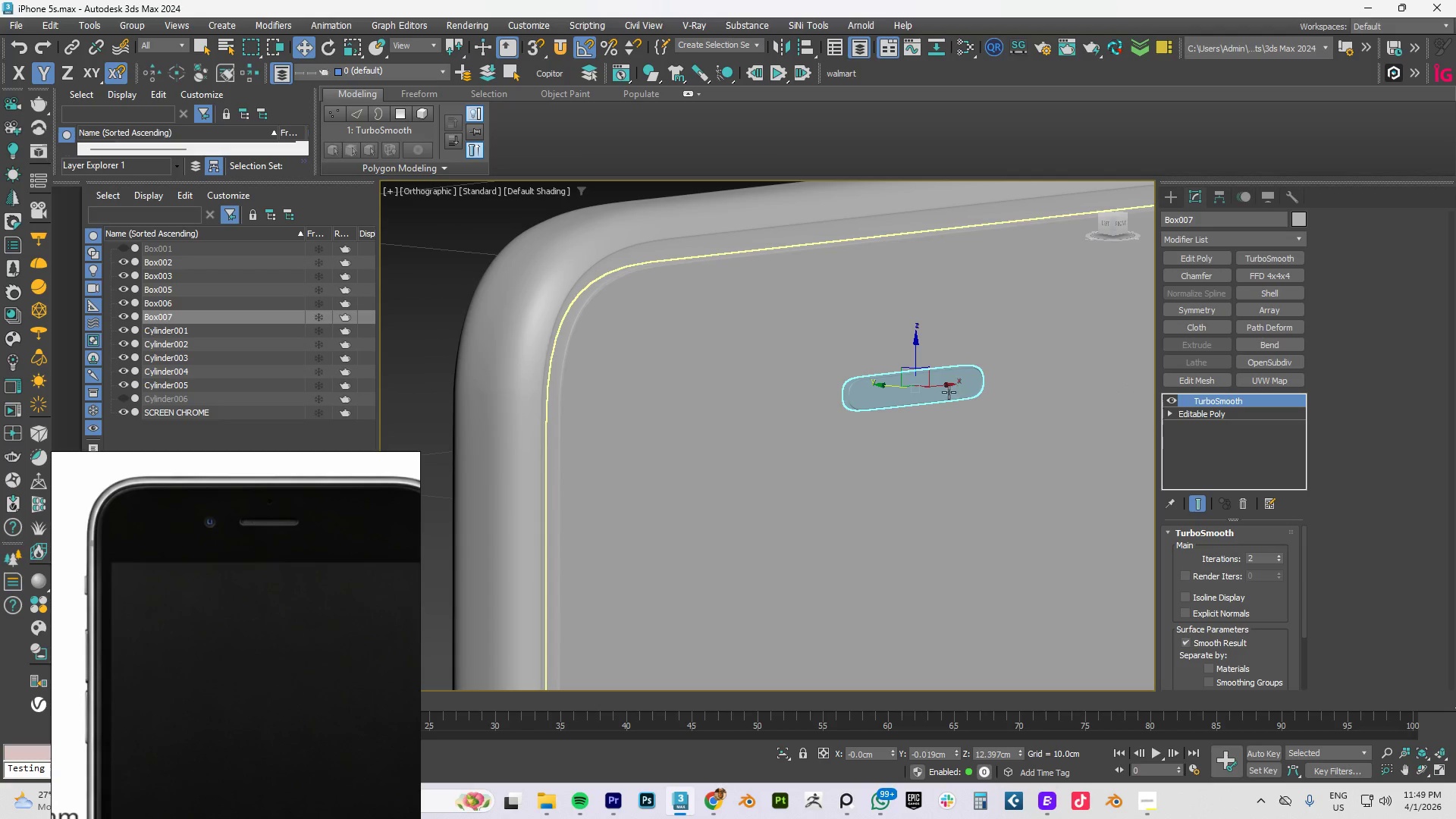 
scroll: coordinate [803, 394], scroll_direction: up, amount: 5.0
 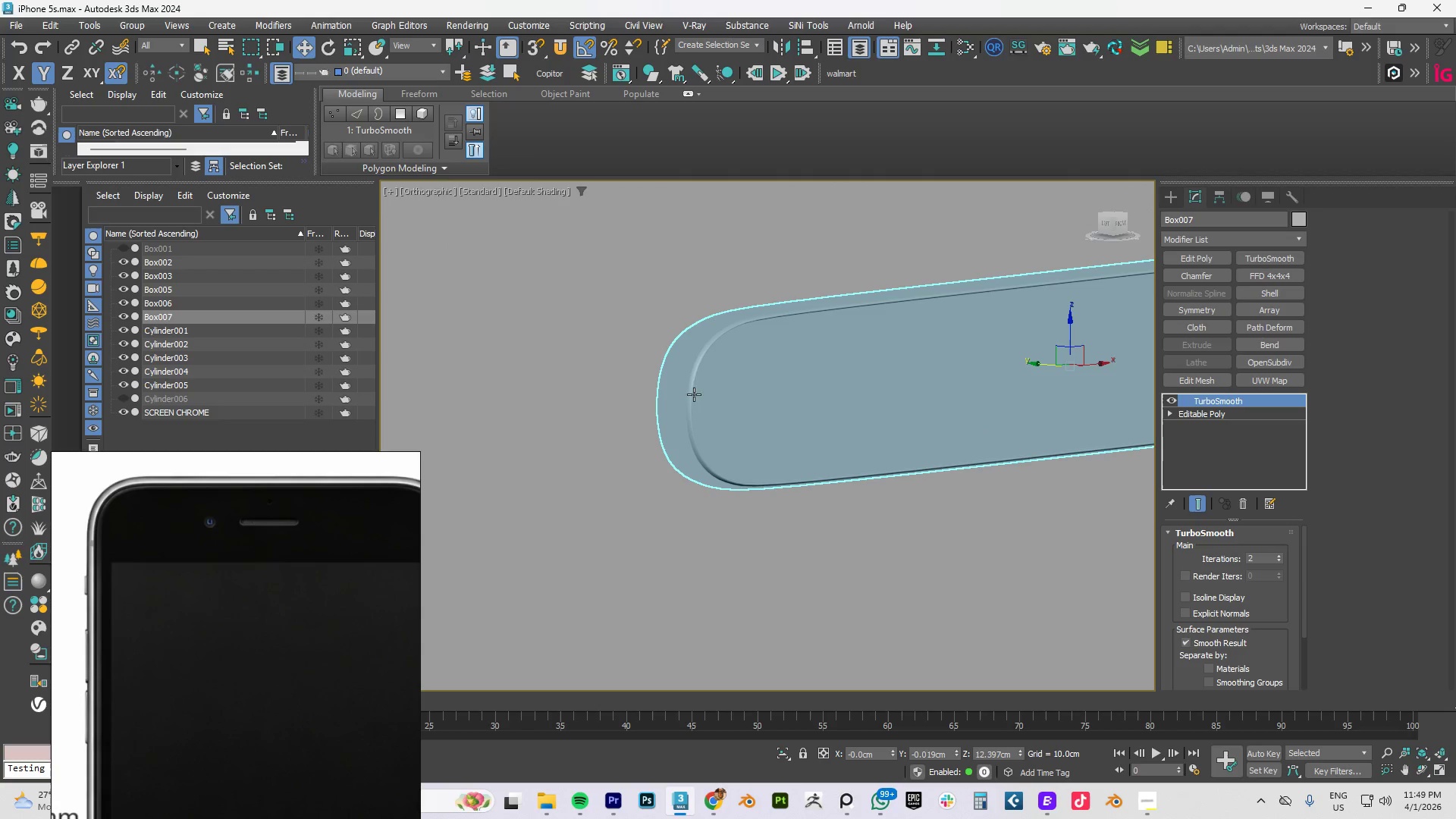 
key(F4)
 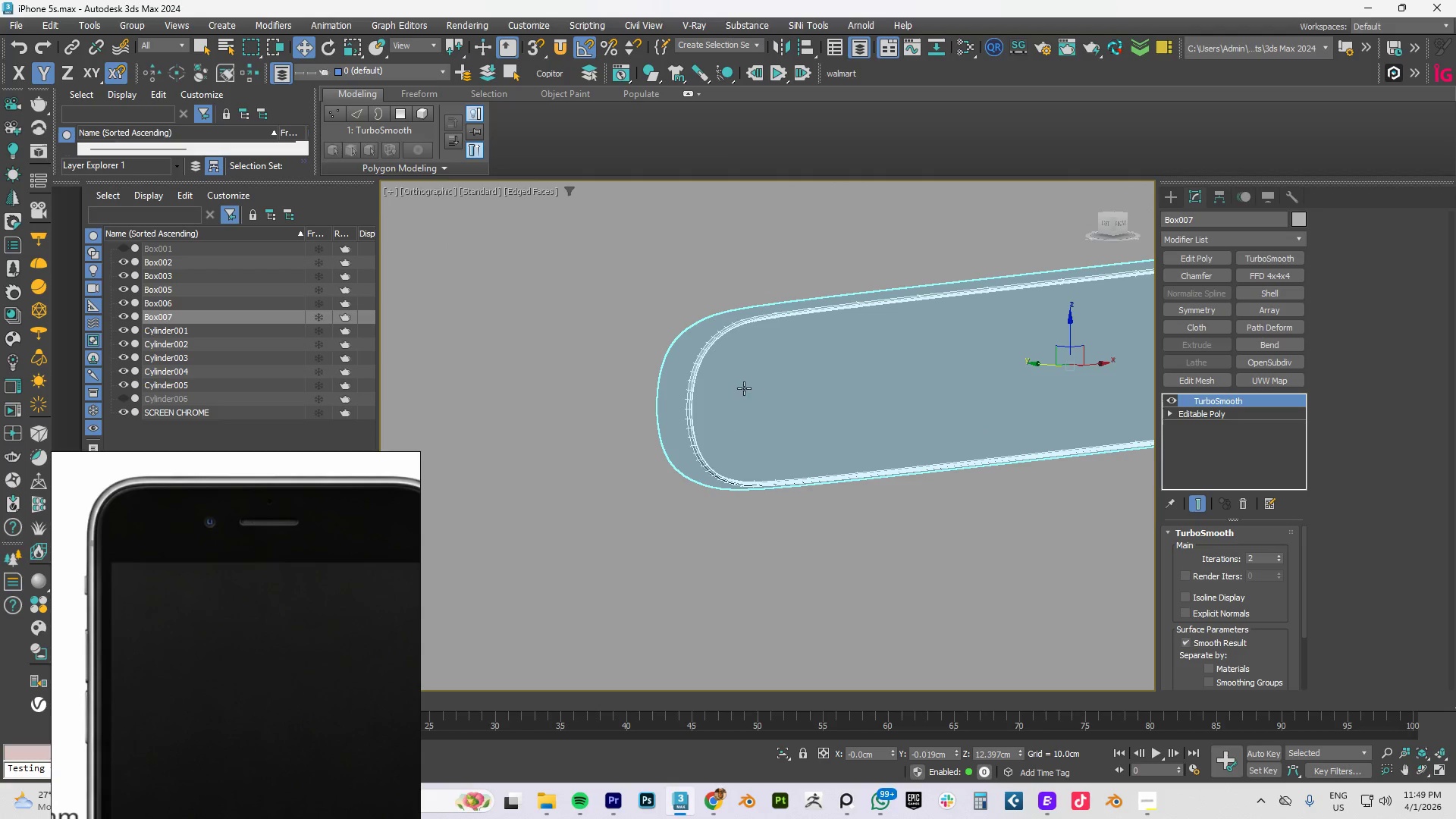 
scroll: coordinate [744, 388], scroll_direction: down, amount: 2.0
 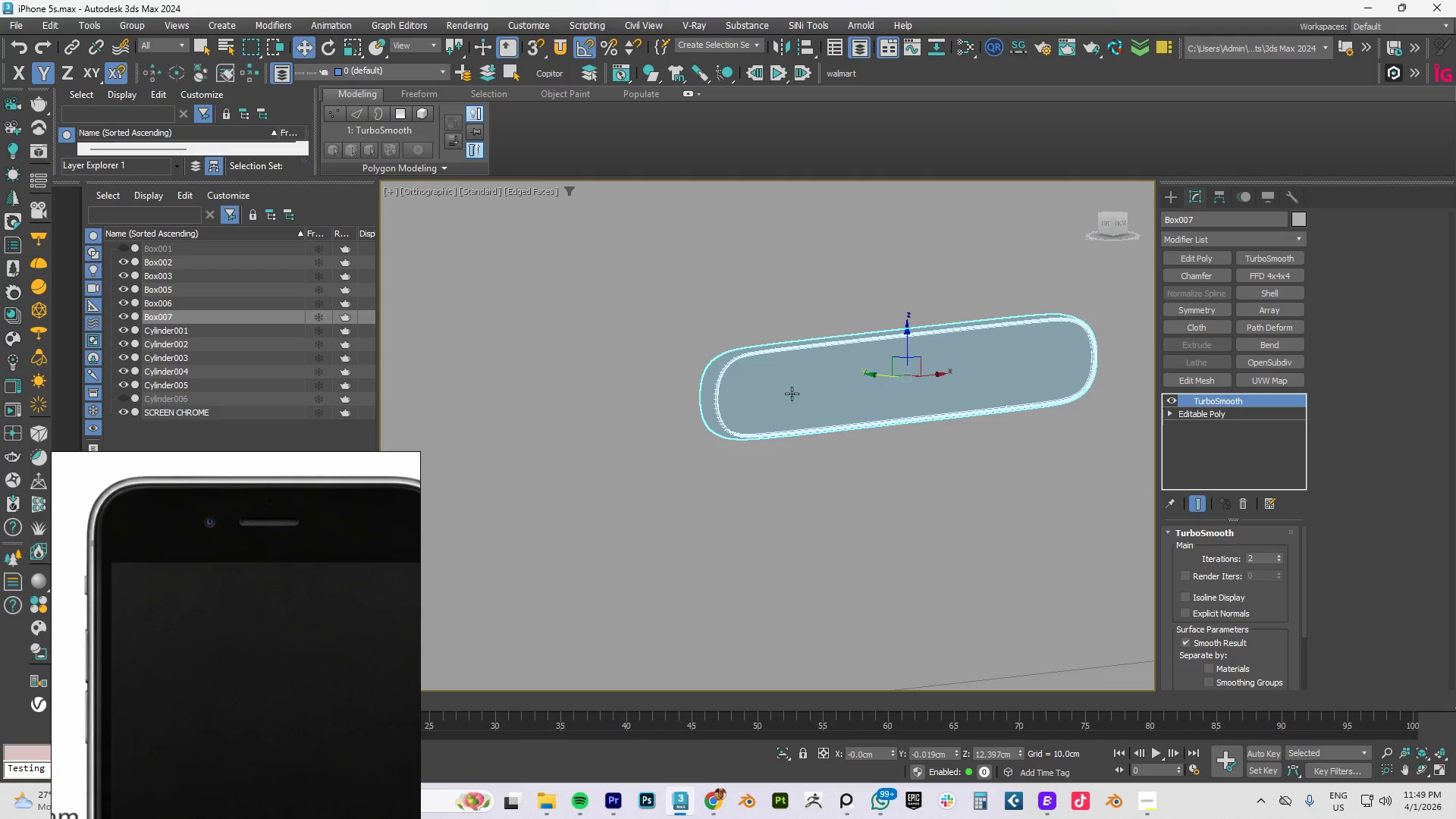 
key(F4)
 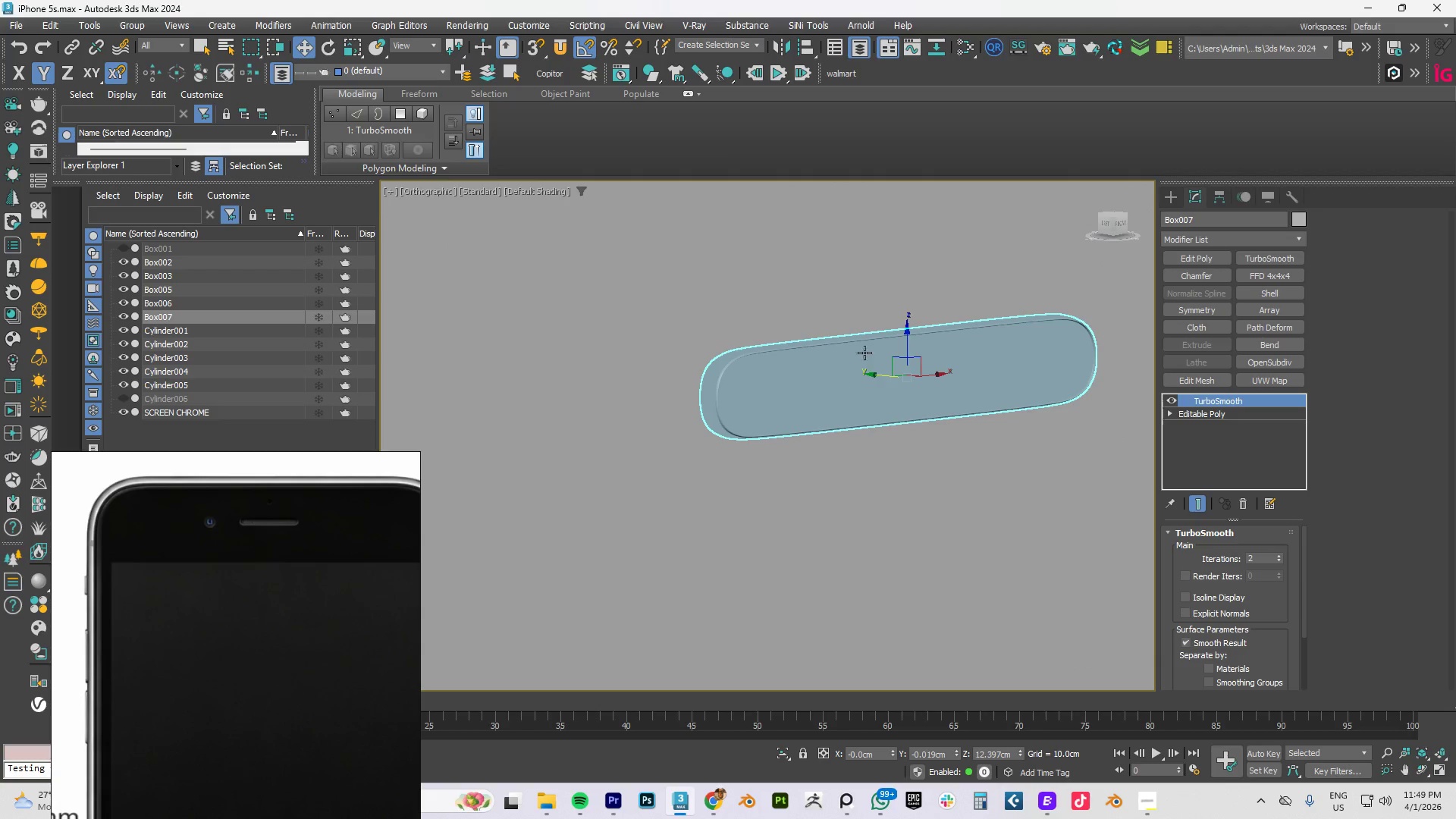 
scroll: coordinate [851, 340], scroll_direction: down, amount: 6.0
 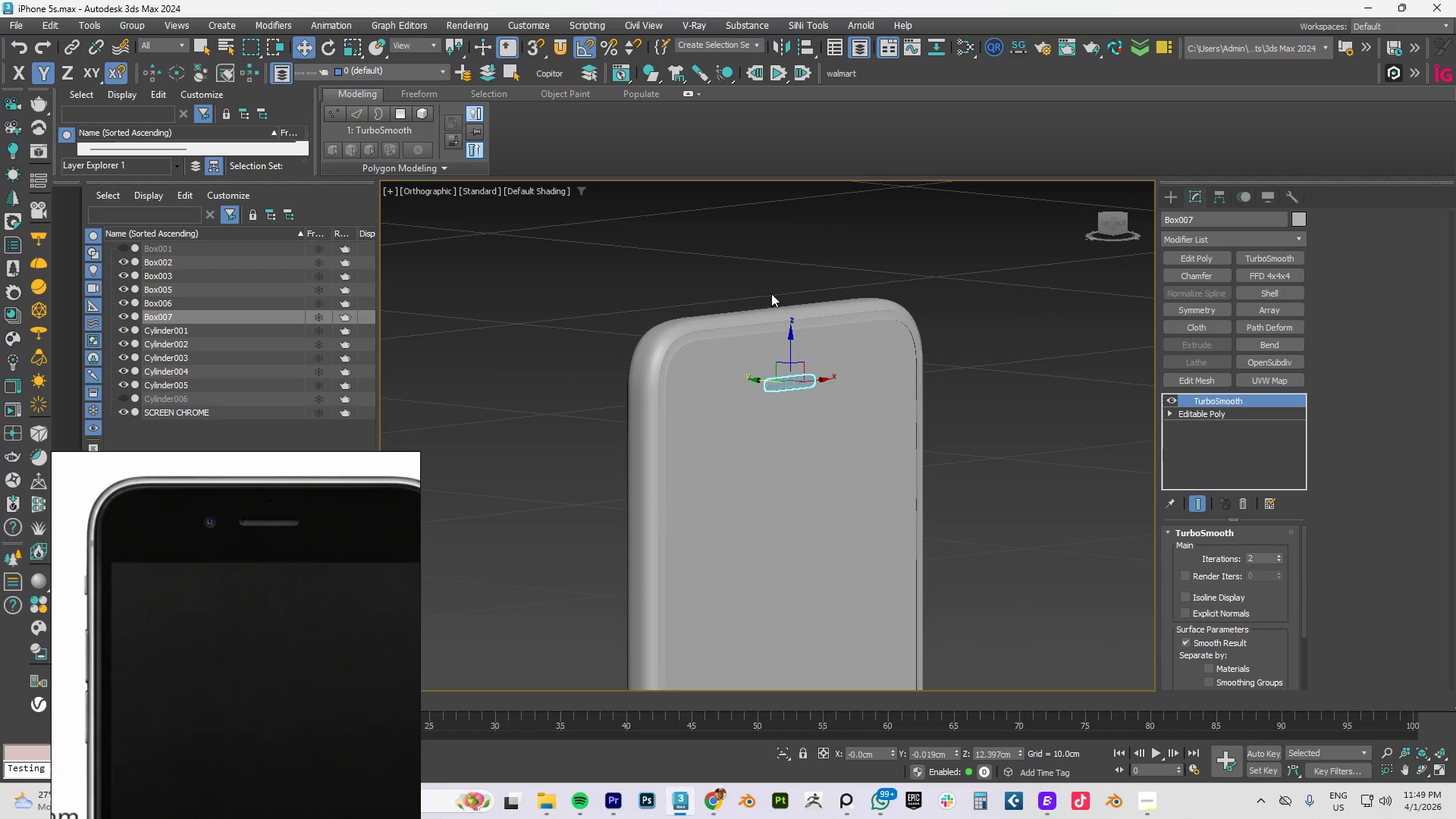 
left_click([762, 260])
 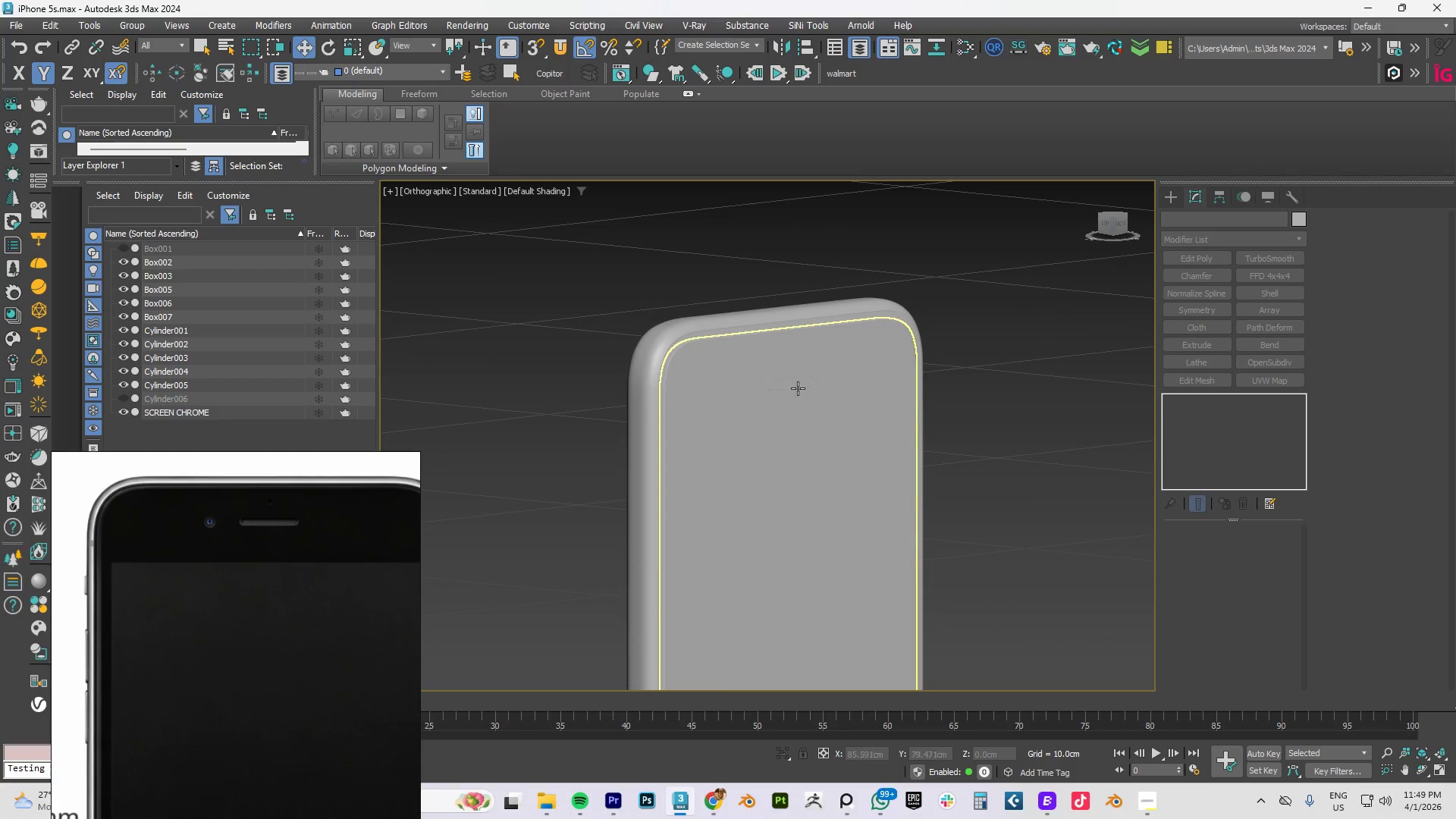 
scroll: coordinate [795, 387], scroll_direction: up, amount: 4.0
 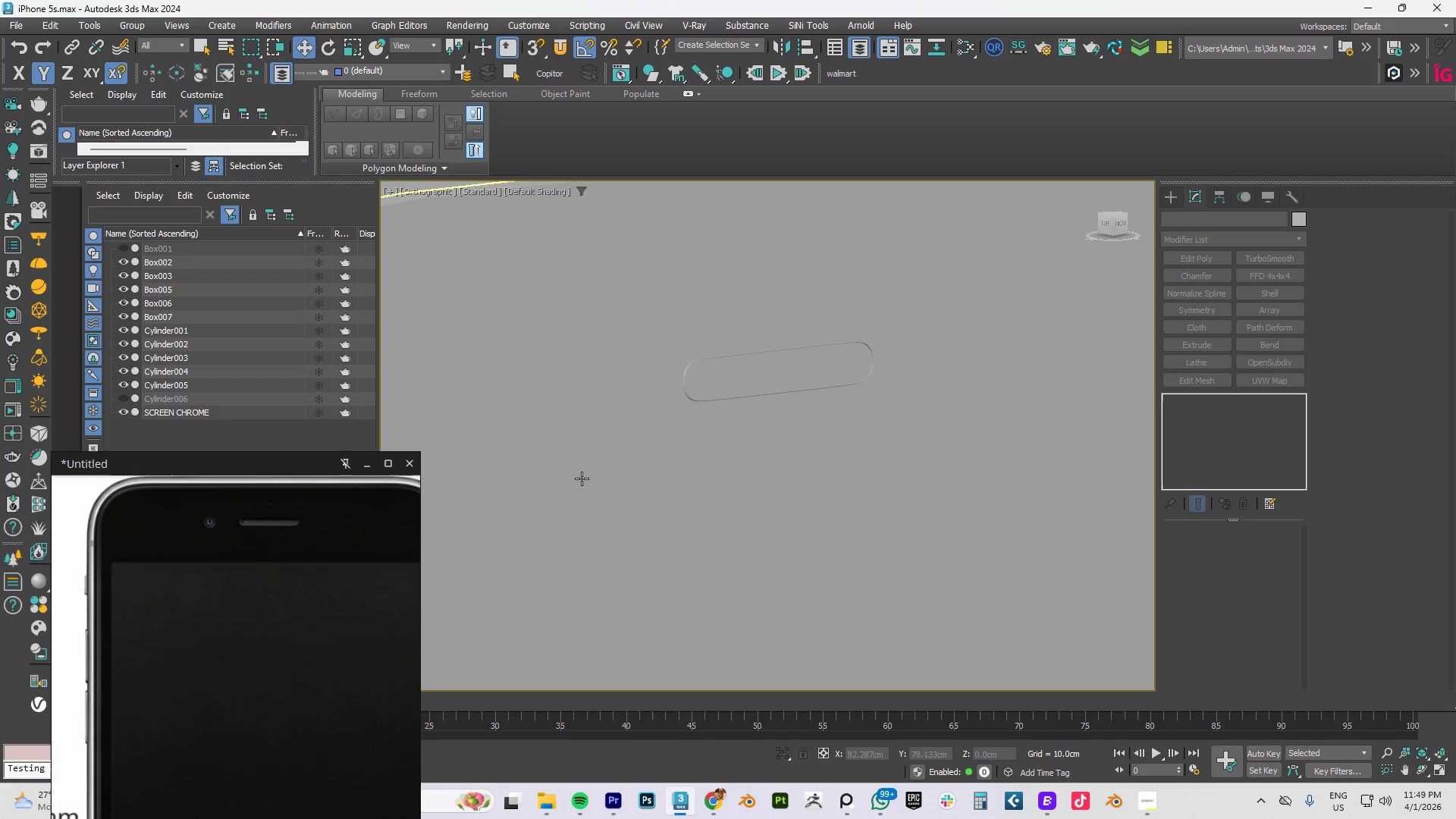 
left_click([764, 384])
 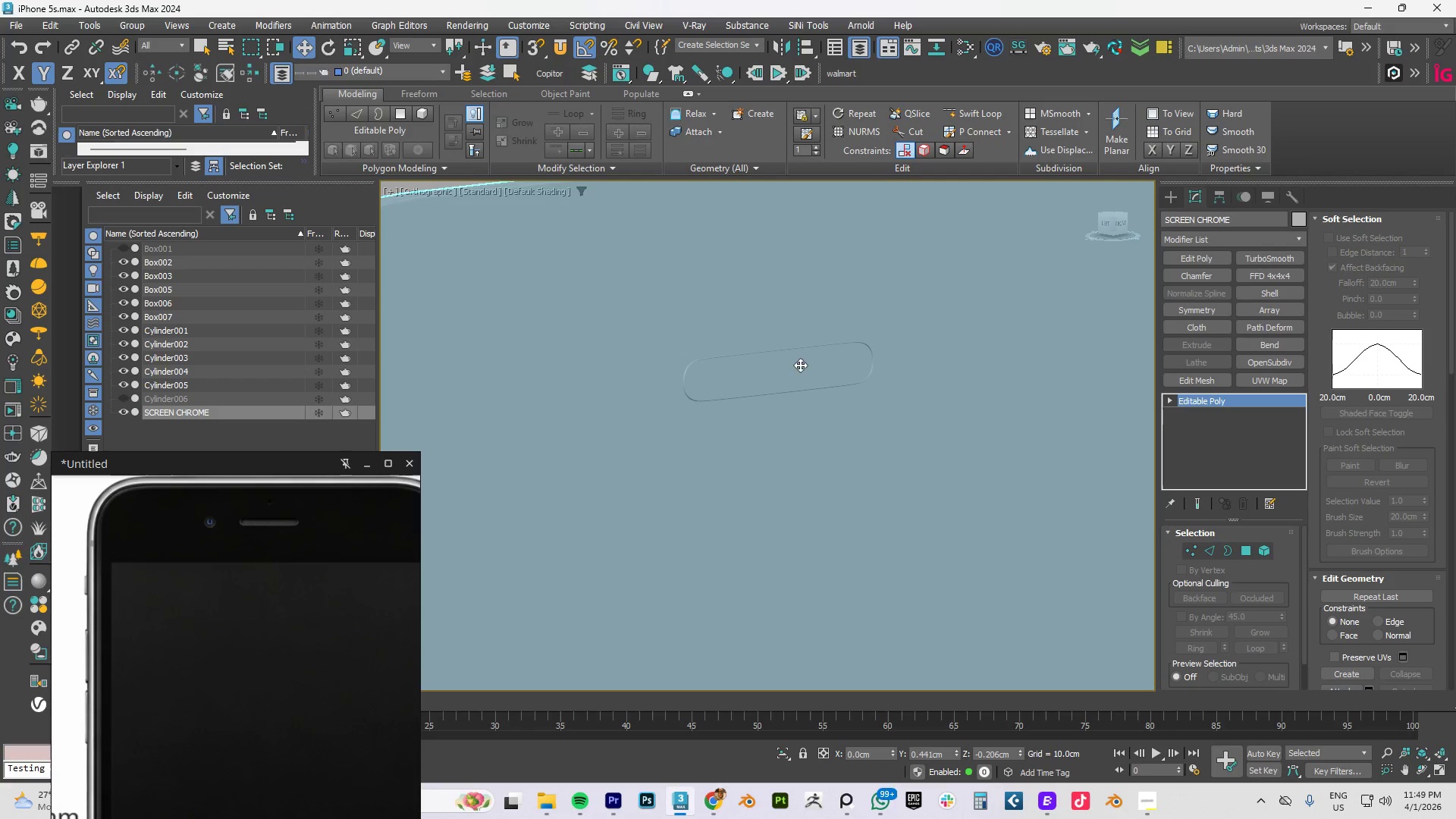 
left_click([813, 365])
 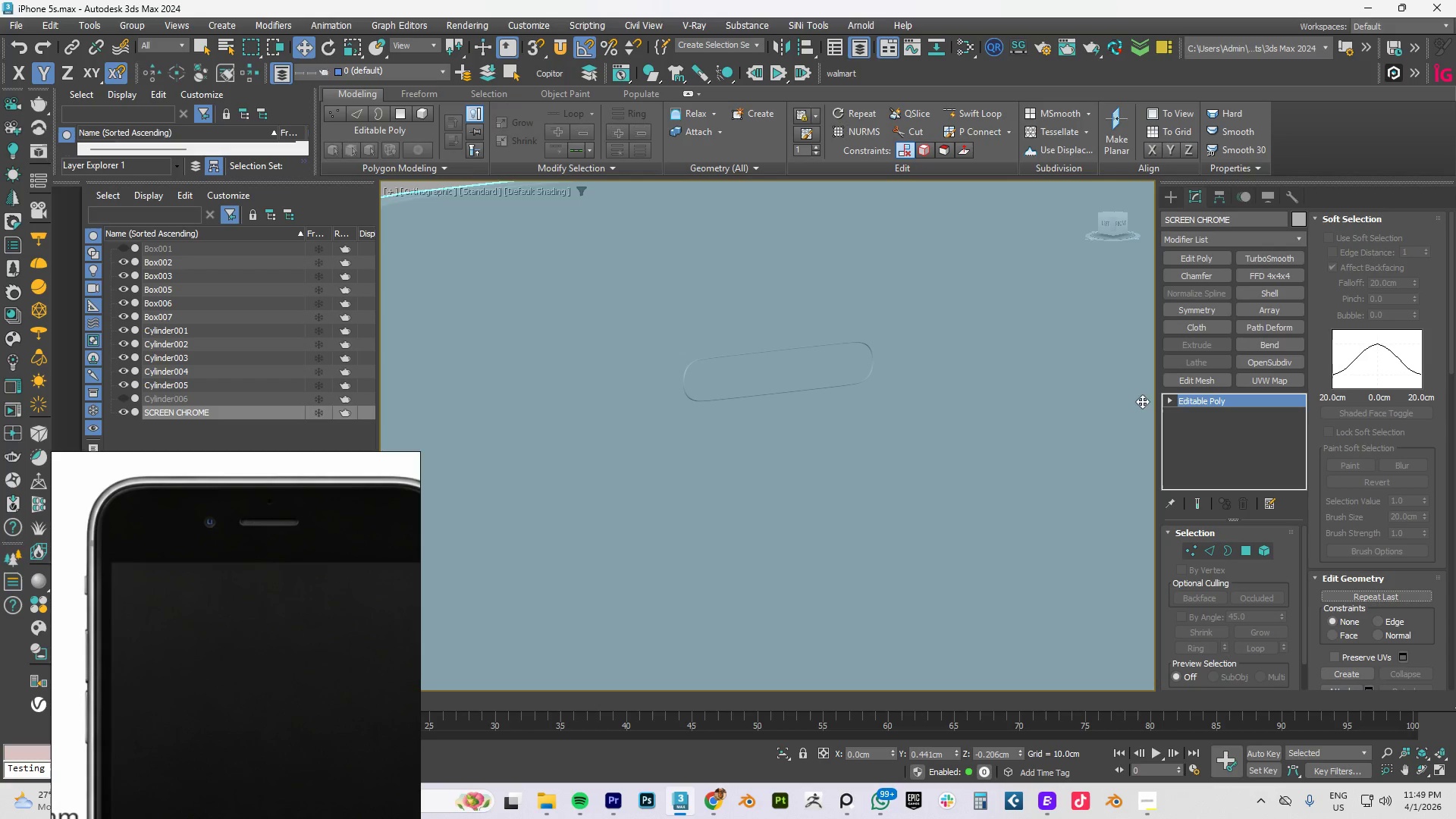 
scroll: coordinate [1019, 406], scroll_direction: down, amount: 2.0
 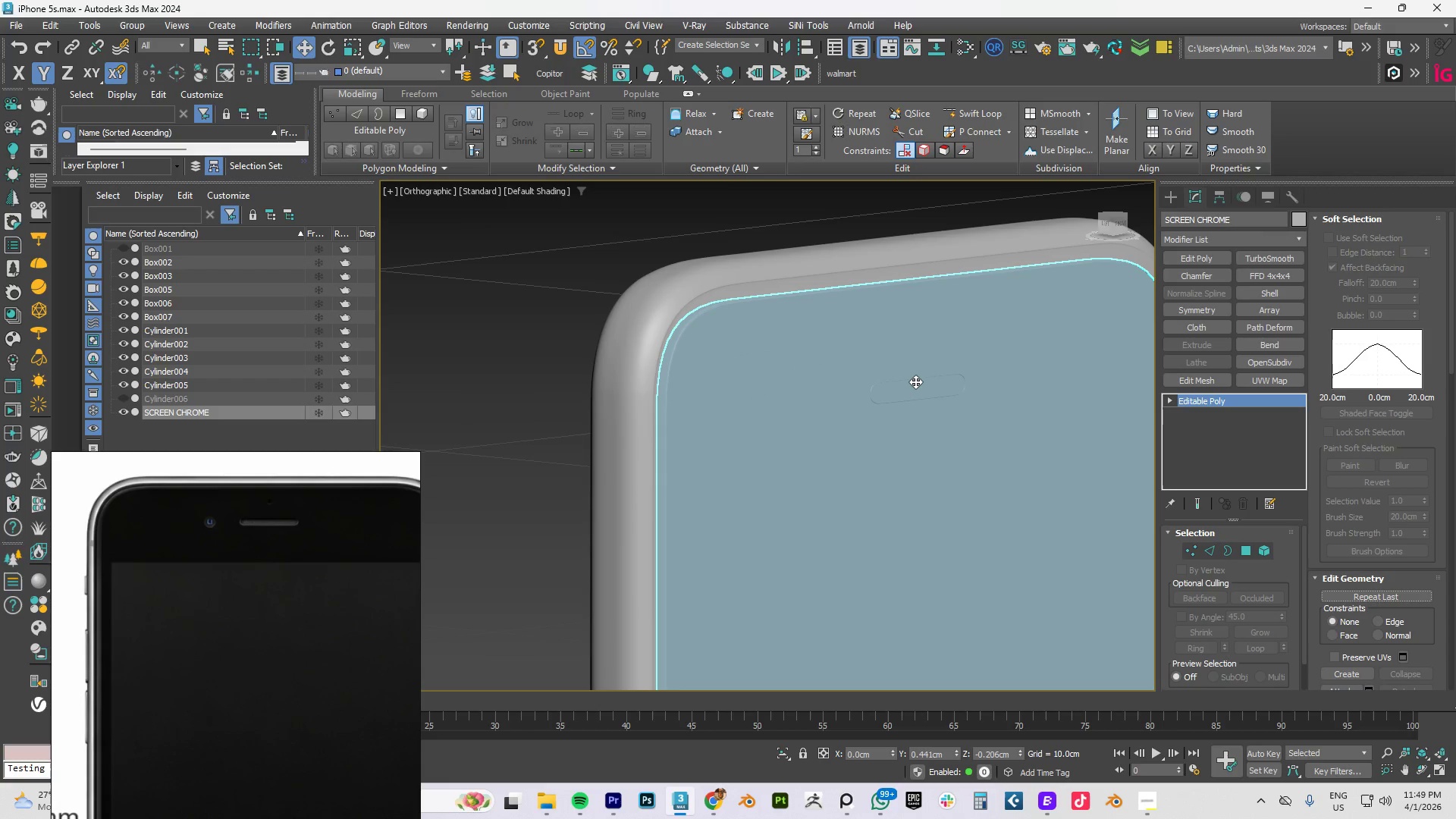 
left_click([915, 381])
 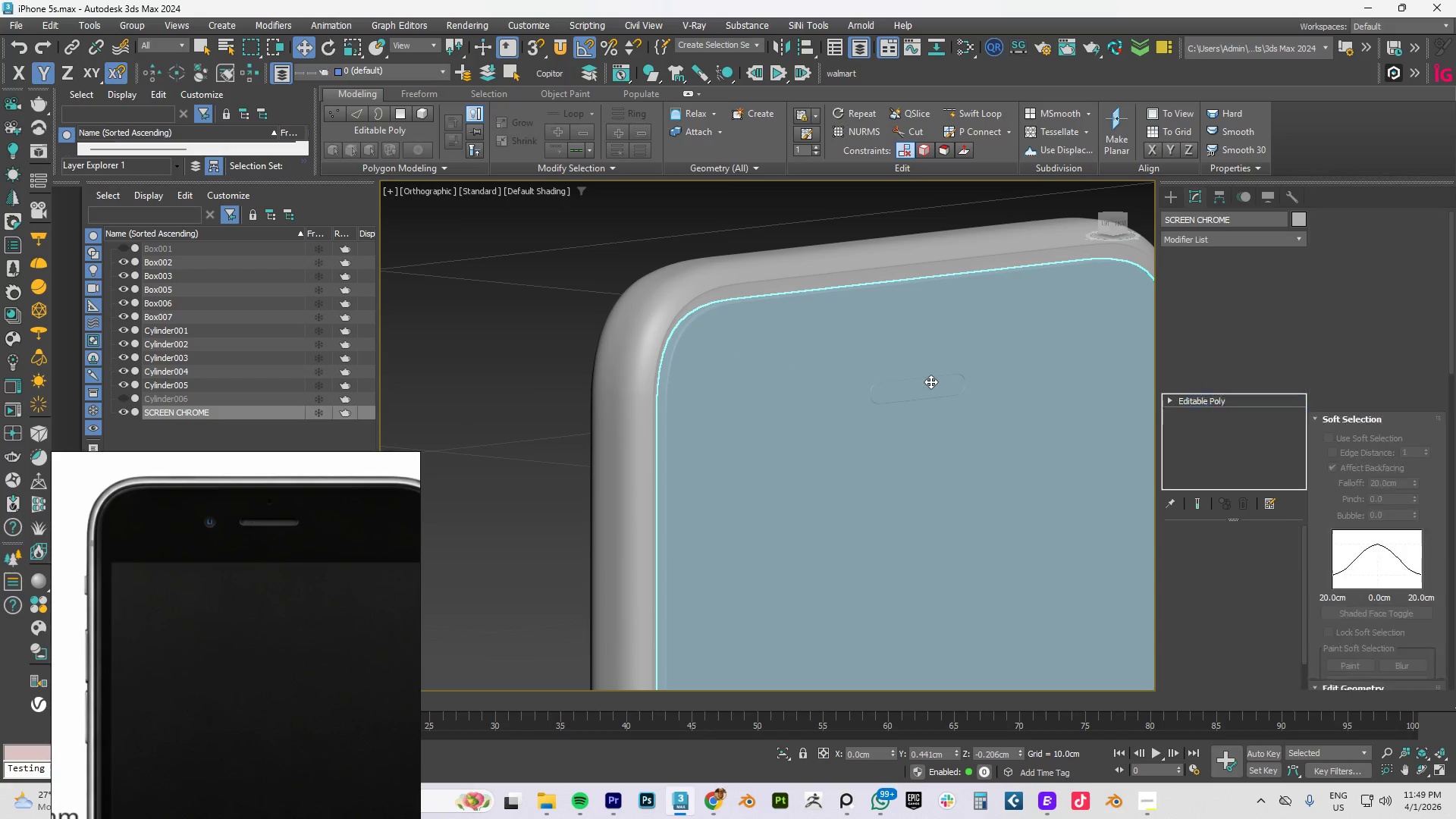 
left_click([916, 387])
 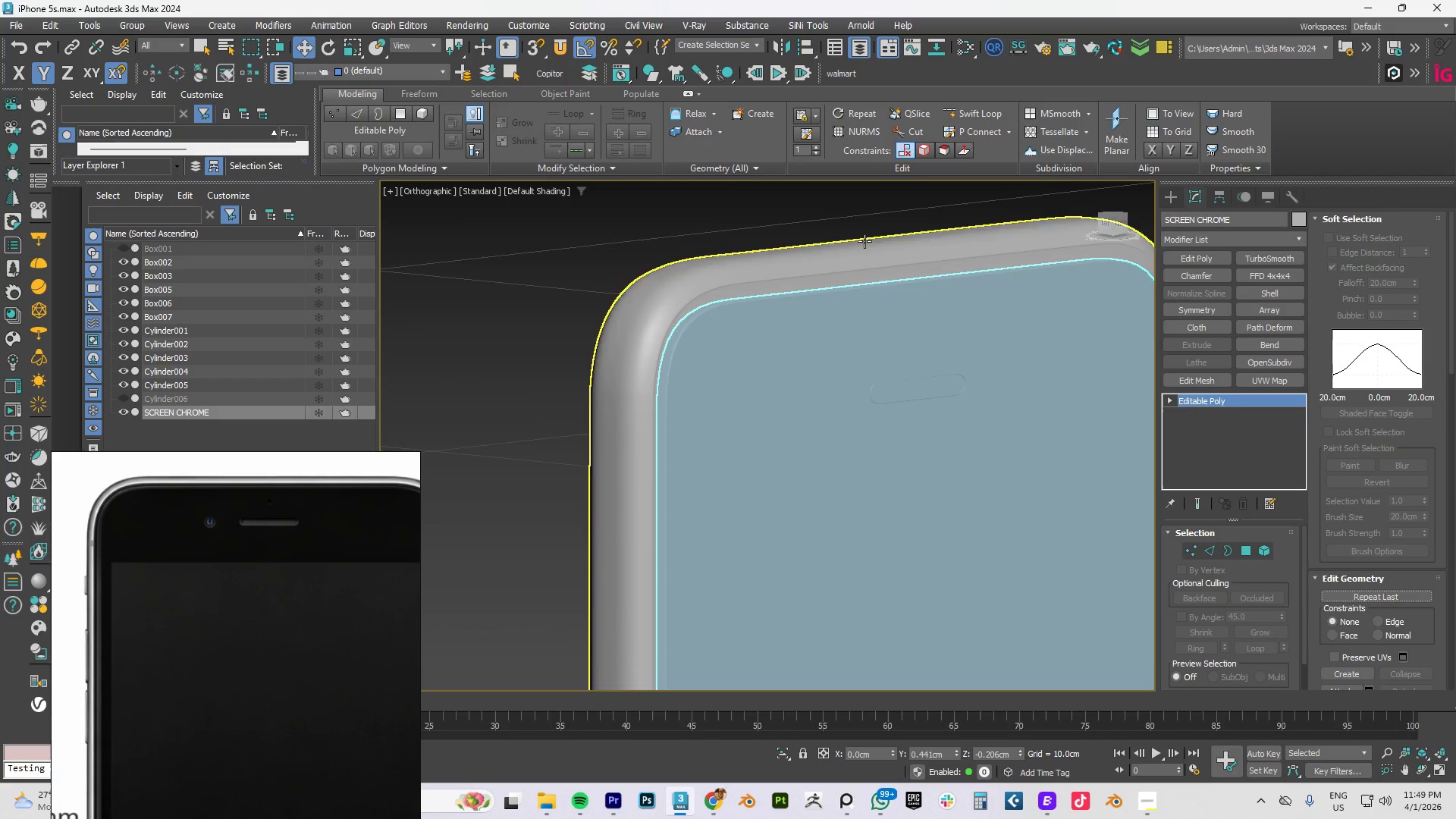 
left_click([852, 223])
 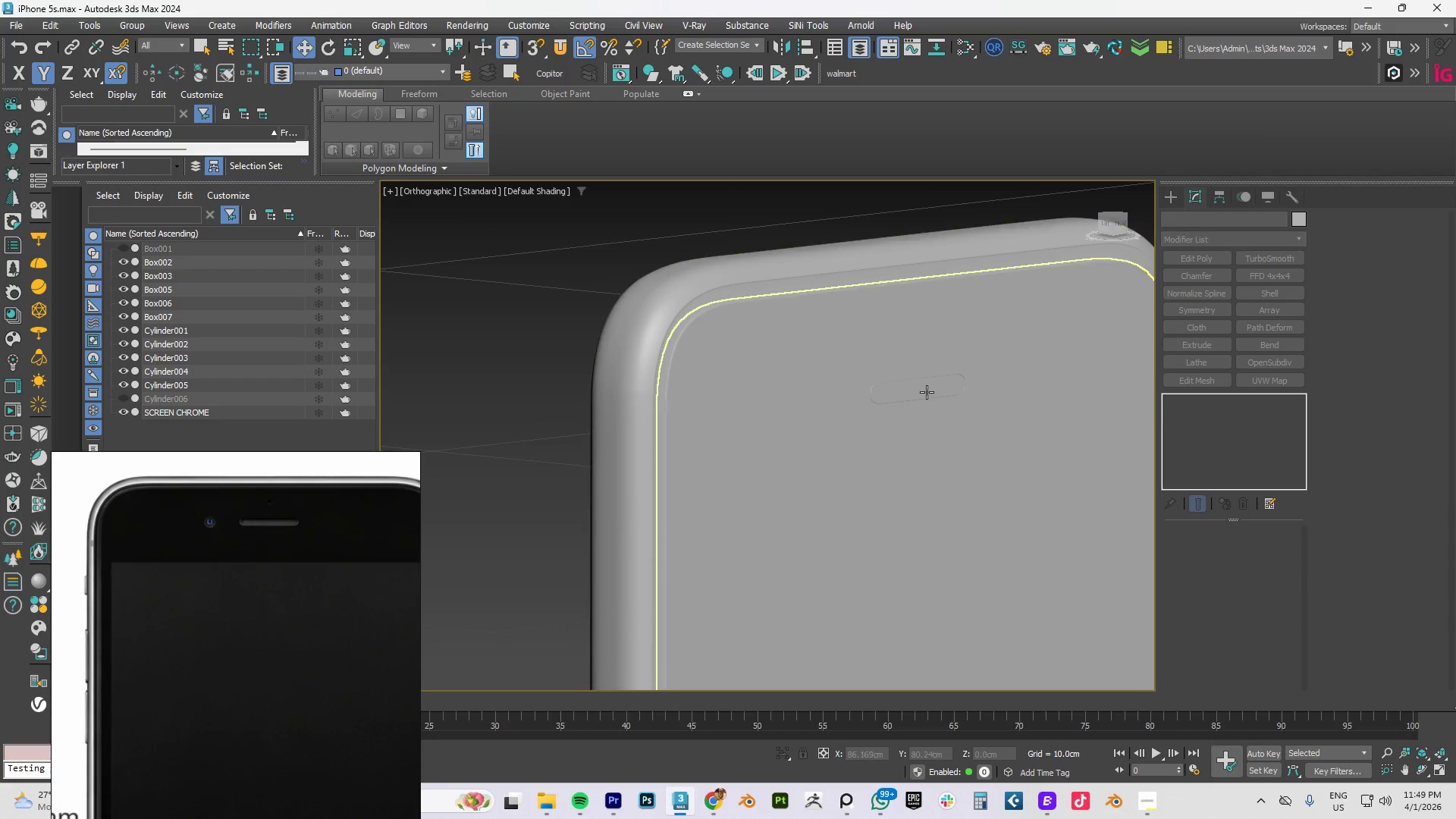 
scroll: coordinate [897, 392], scroll_direction: up, amount: 4.0
 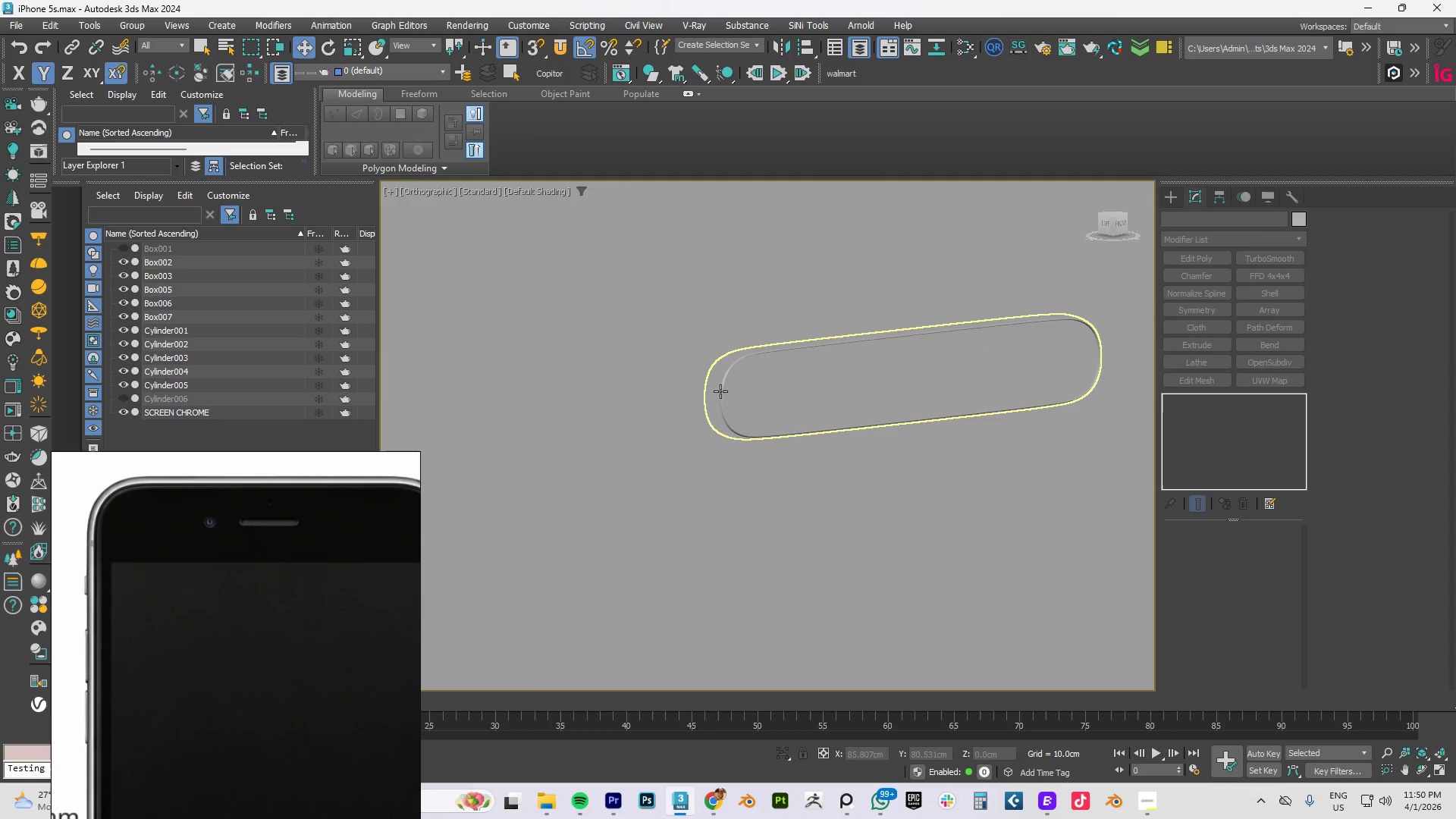 
left_click([721, 391])
 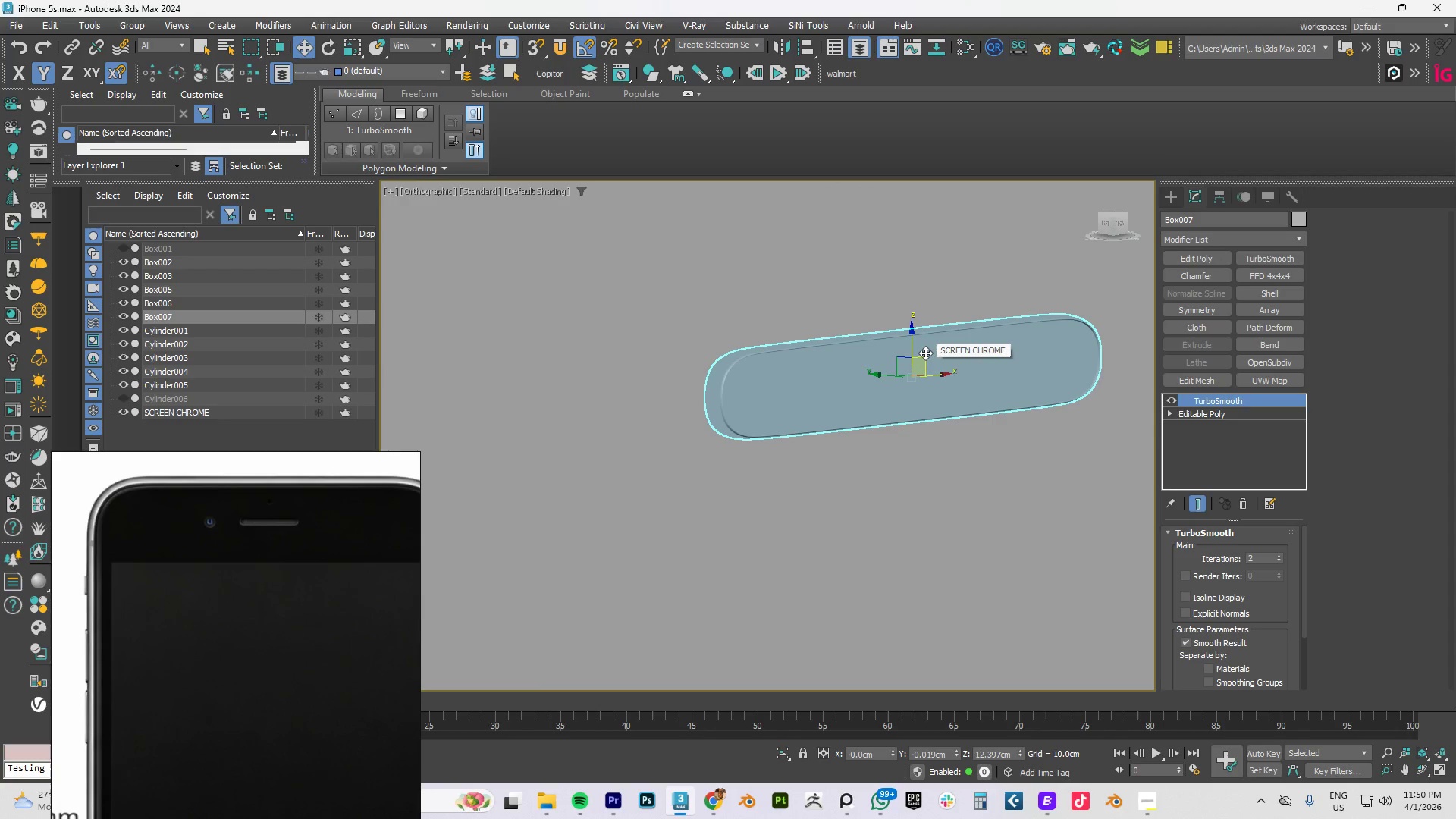 
type(fz)
 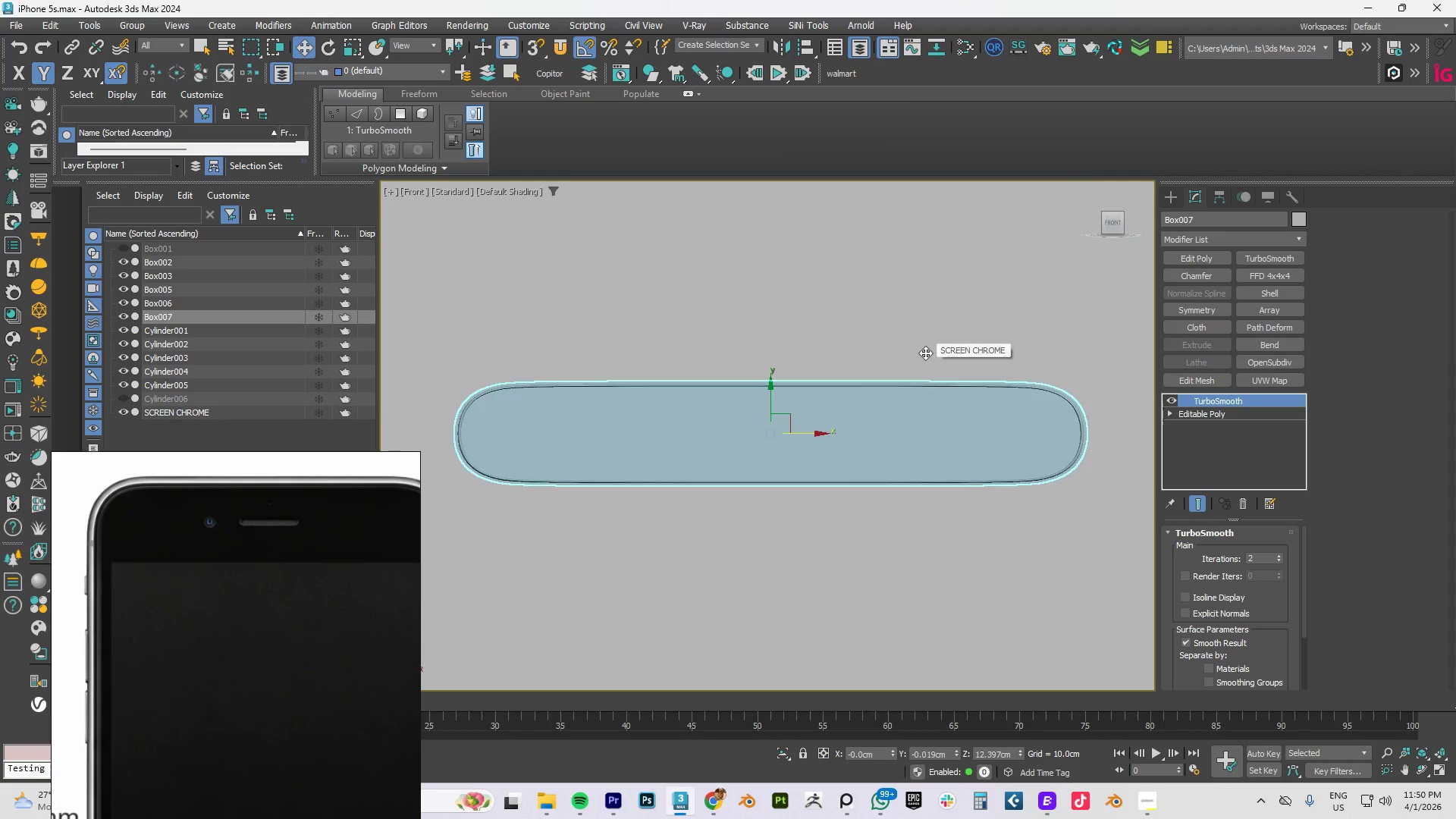 
scroll: coordinate [925, 353], scroll_direction: down, amount: 7.0
 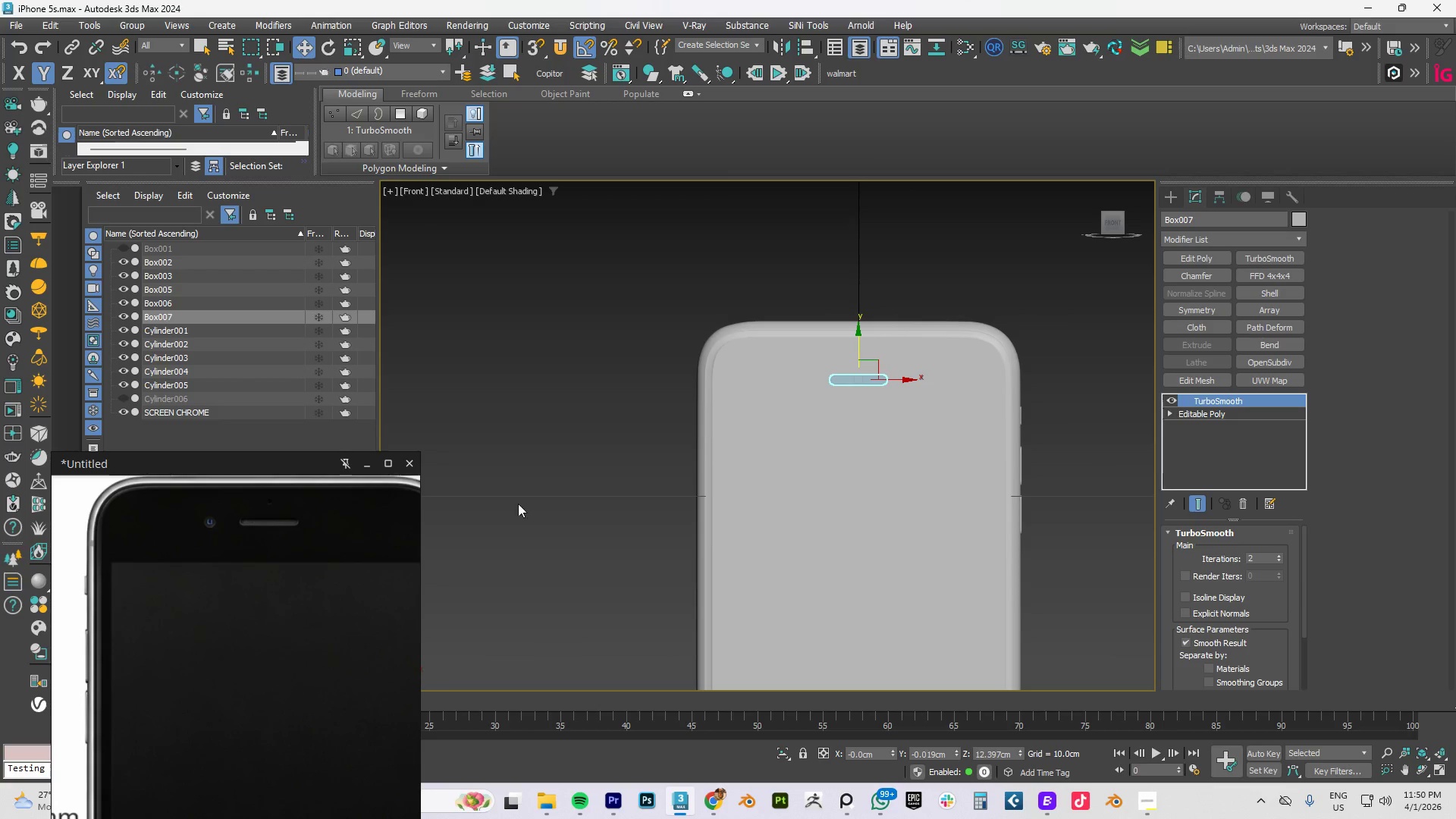 
wait(5.65)
 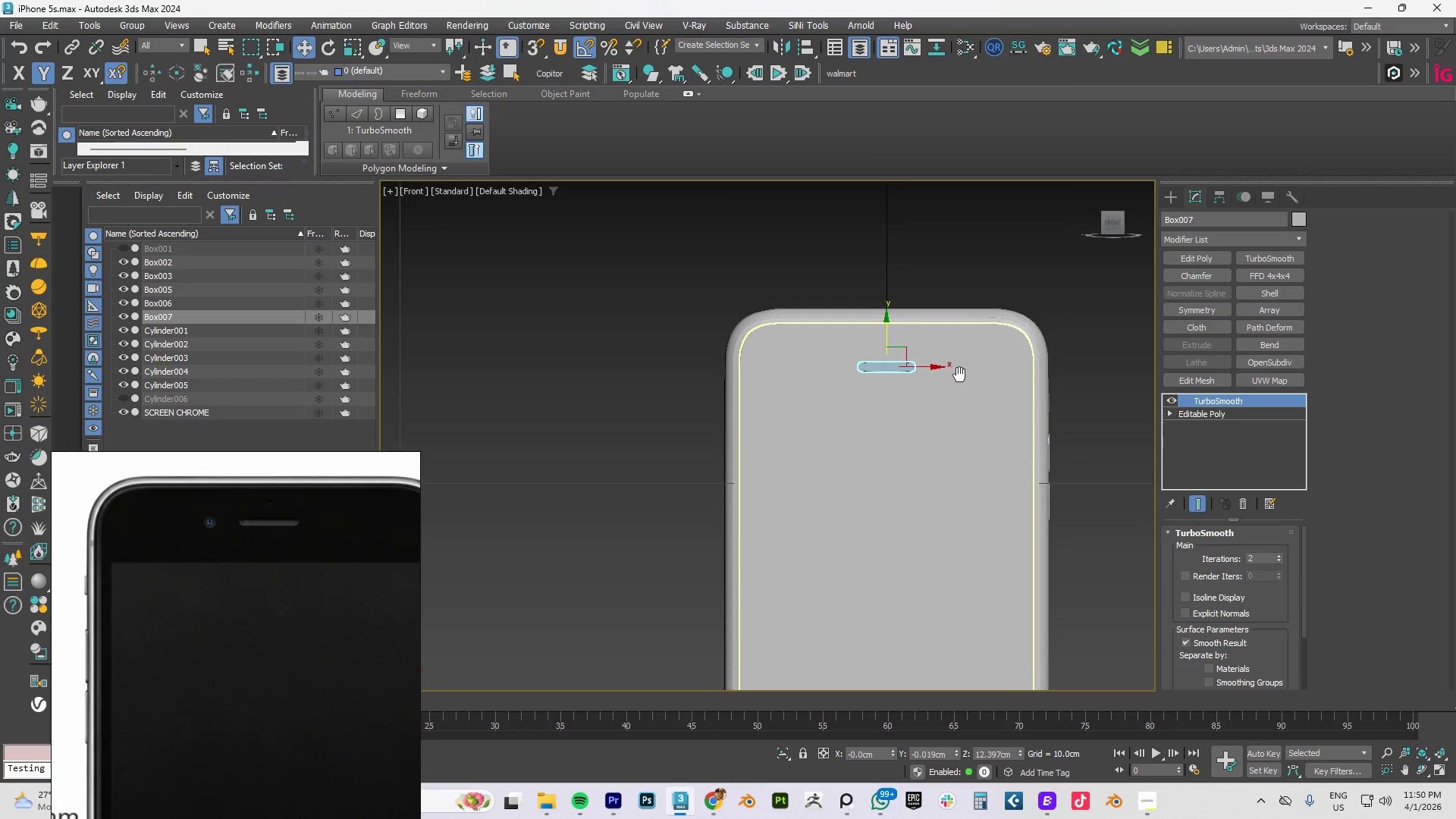 
left_click_drag(start_coordinate=[860, 347], to_coordinate=[864, 337])
 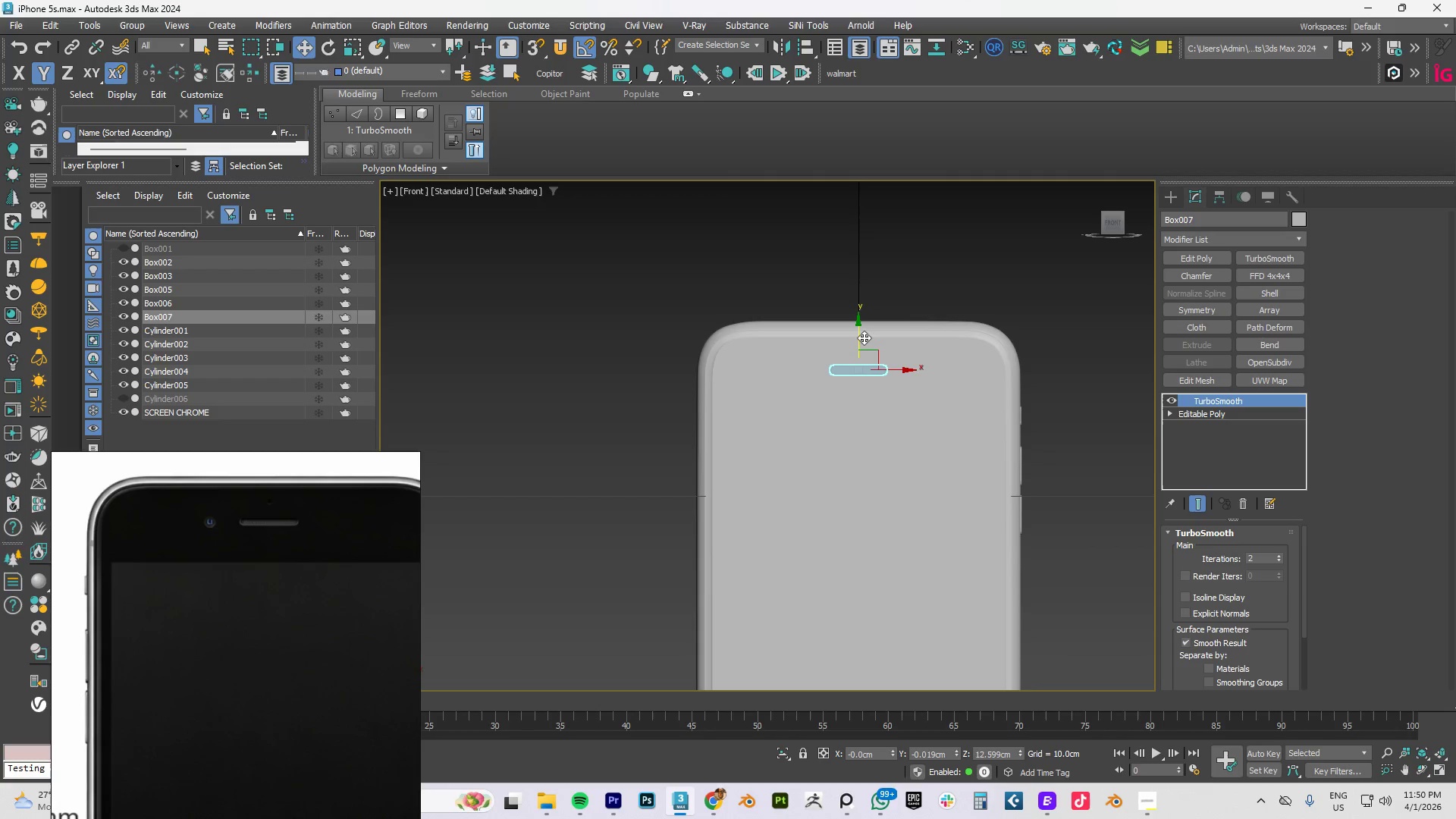 
key(F4)
 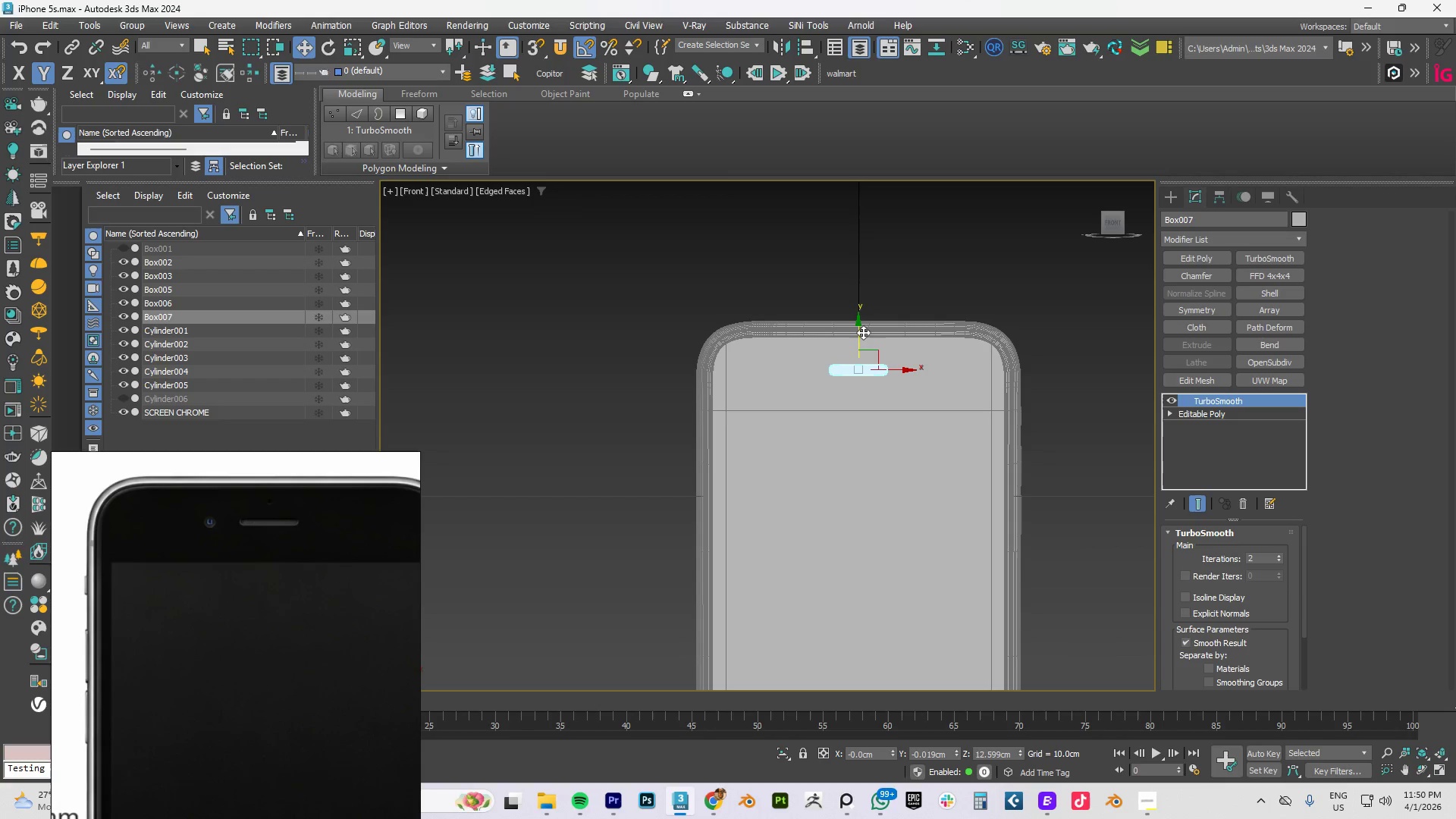 
left_click([863, 332])
 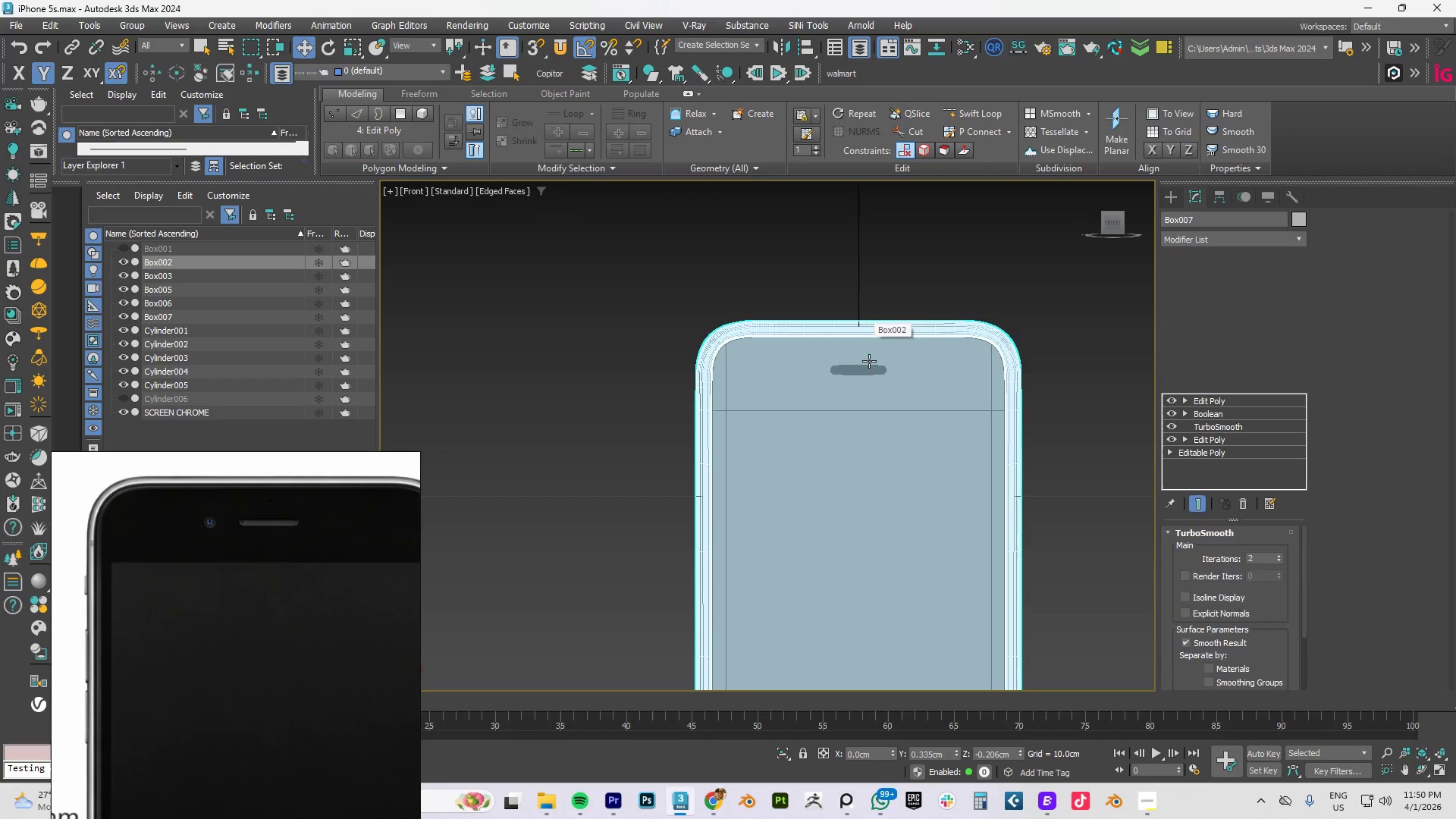 
scroll: coordinate [869, 363], scroll_direction: up, amount: 4.0
 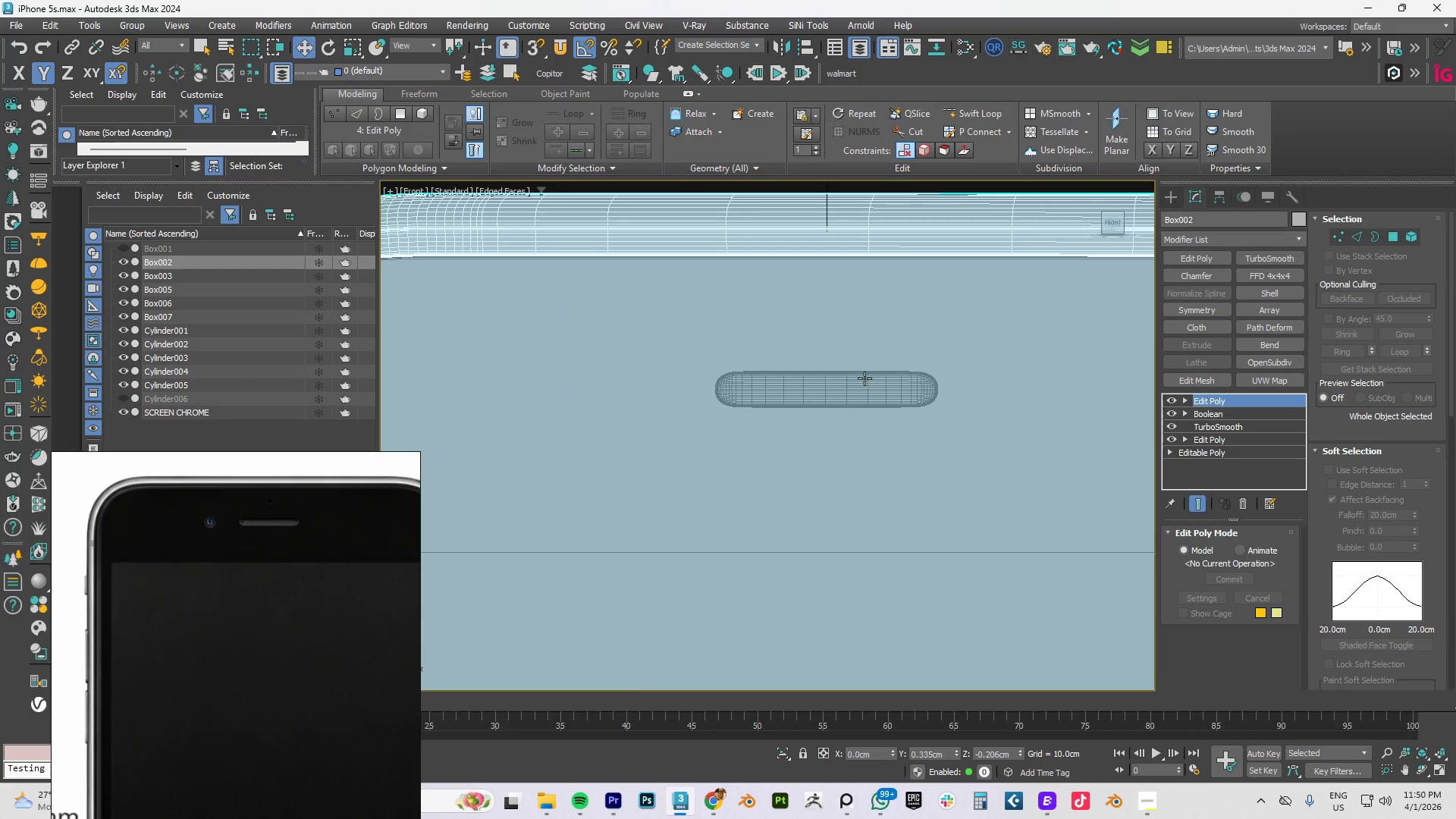 
left_click([864, 378])
 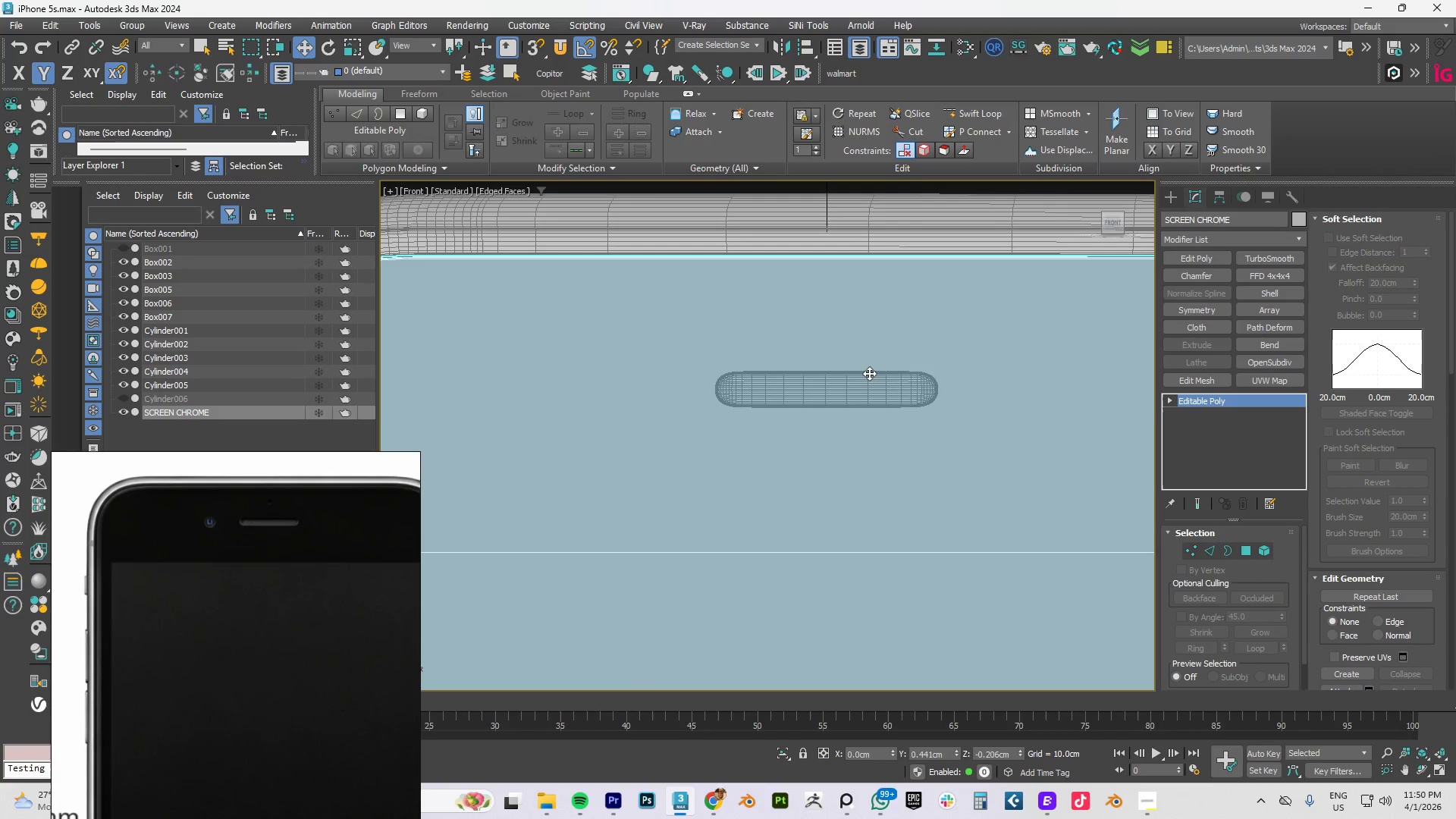 
left_click([874, 372])
 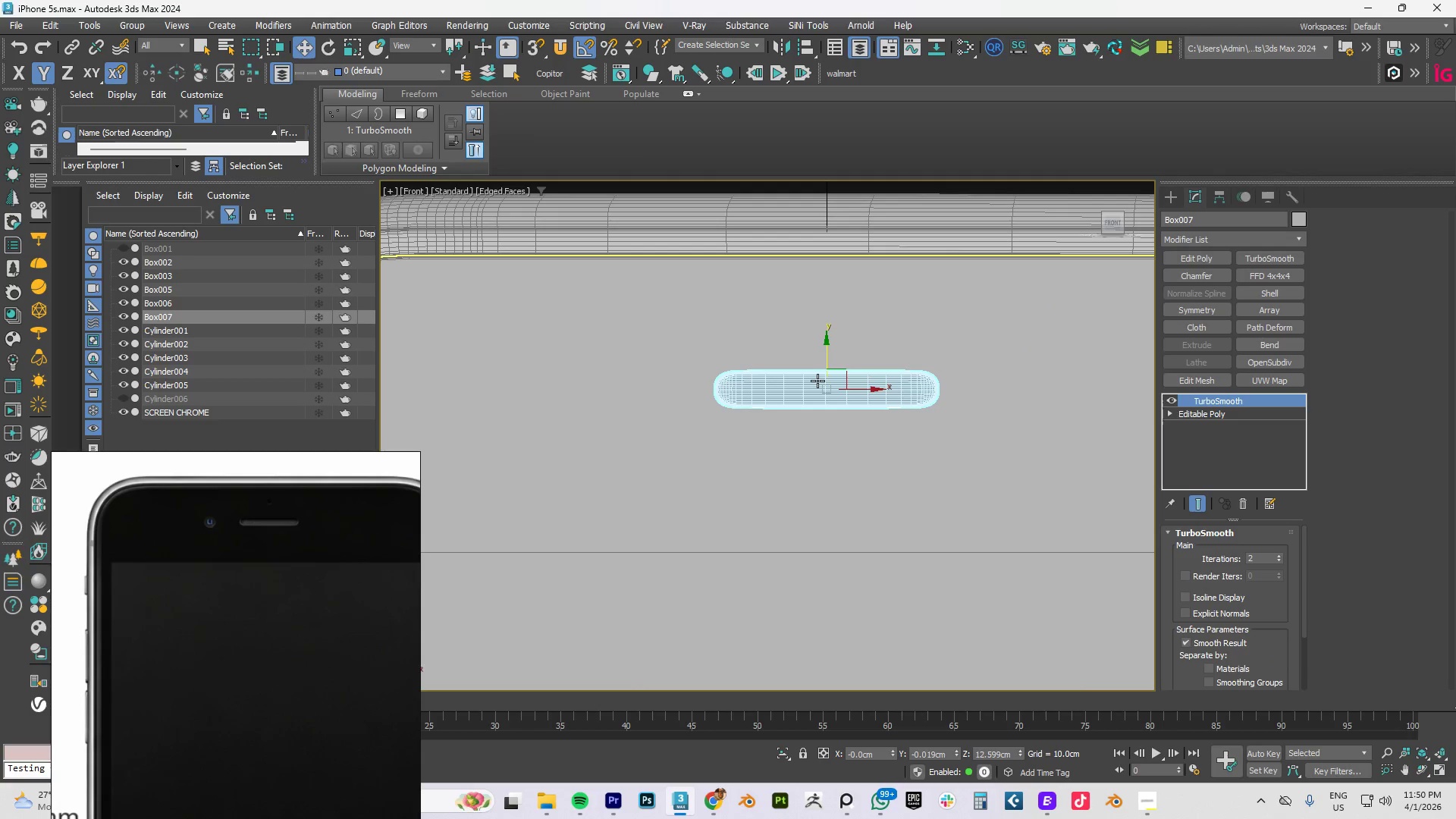 
key(R)
 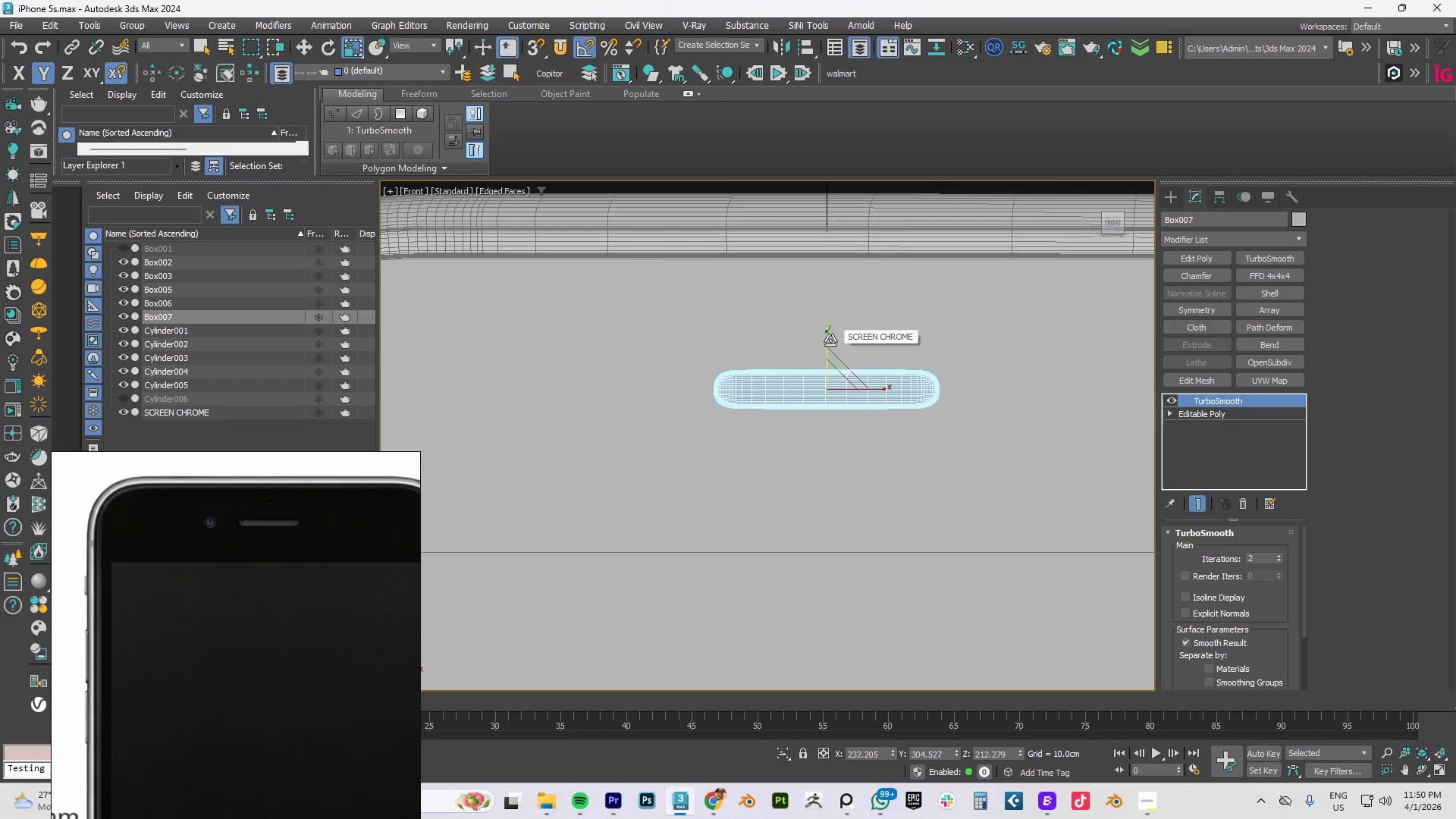 
left_click_drag(start_coordinate=[829, 341], to_coordinate=[829, 345])
 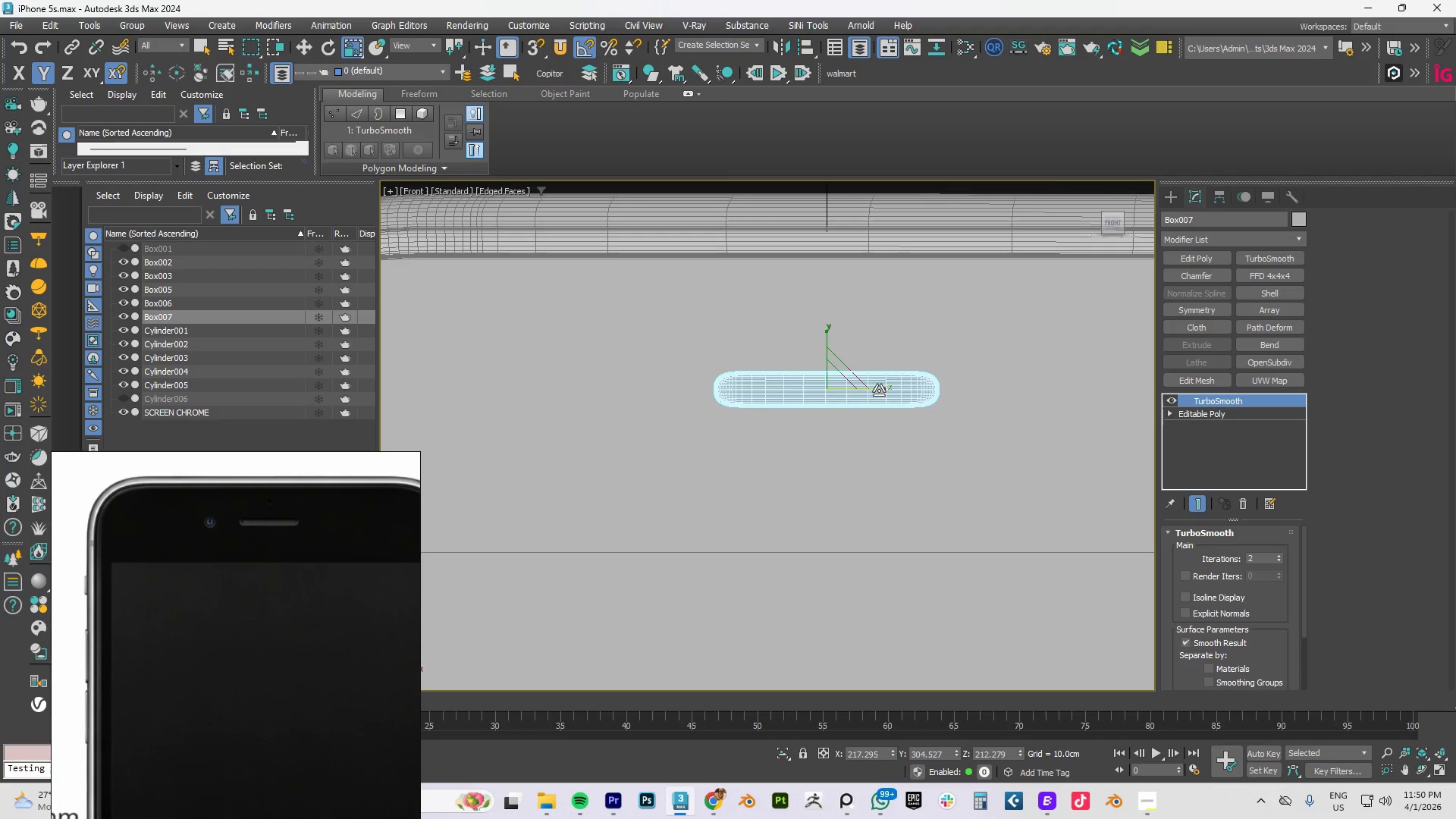 
left_click_drag(start_coordinate=[879, 391], to_coordinate=[872, 391])
 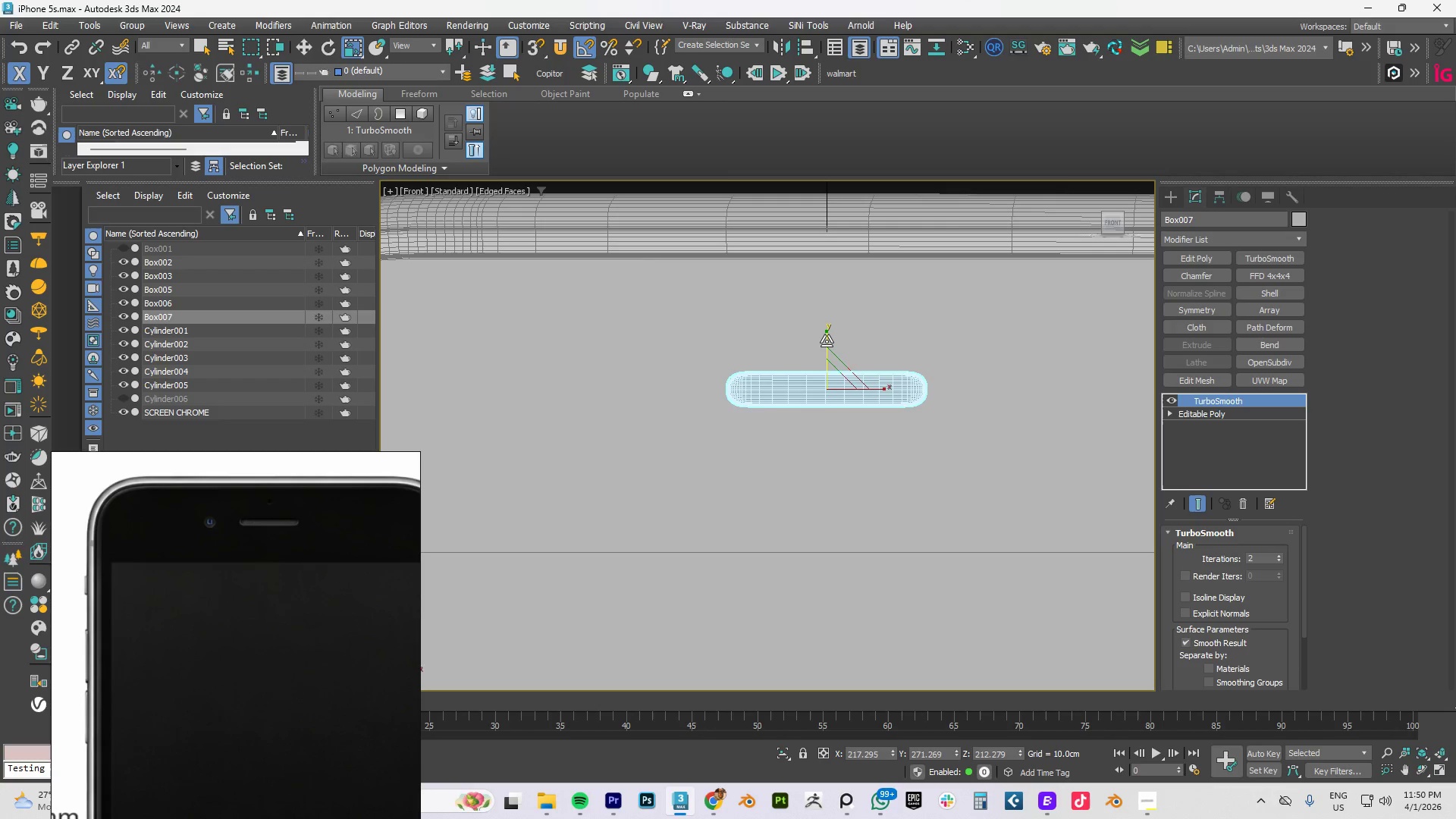 
left_click_drag(start_coordinate=[827, 341], to_coordinate=[827, 347])
 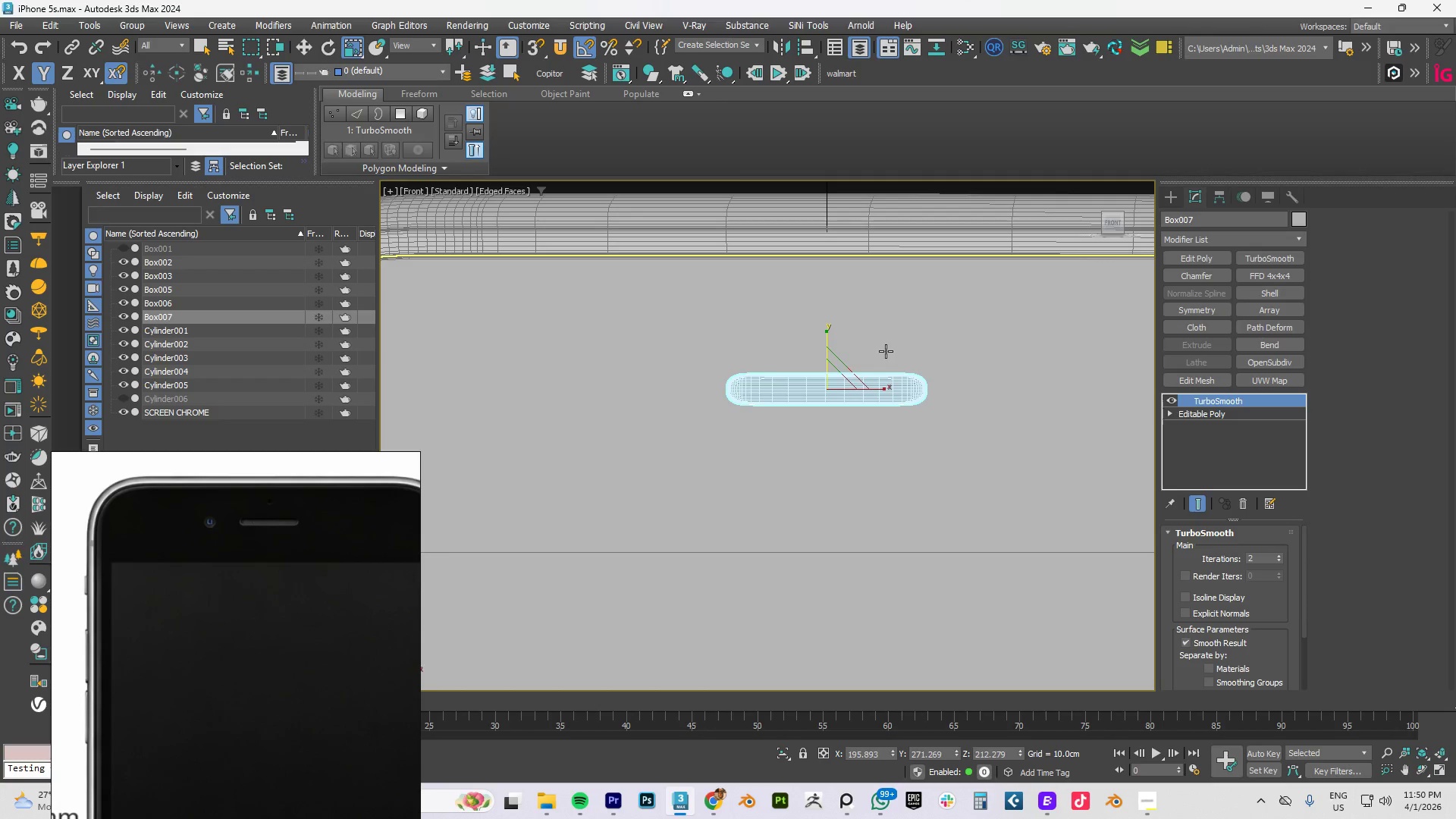 
key(F4)
 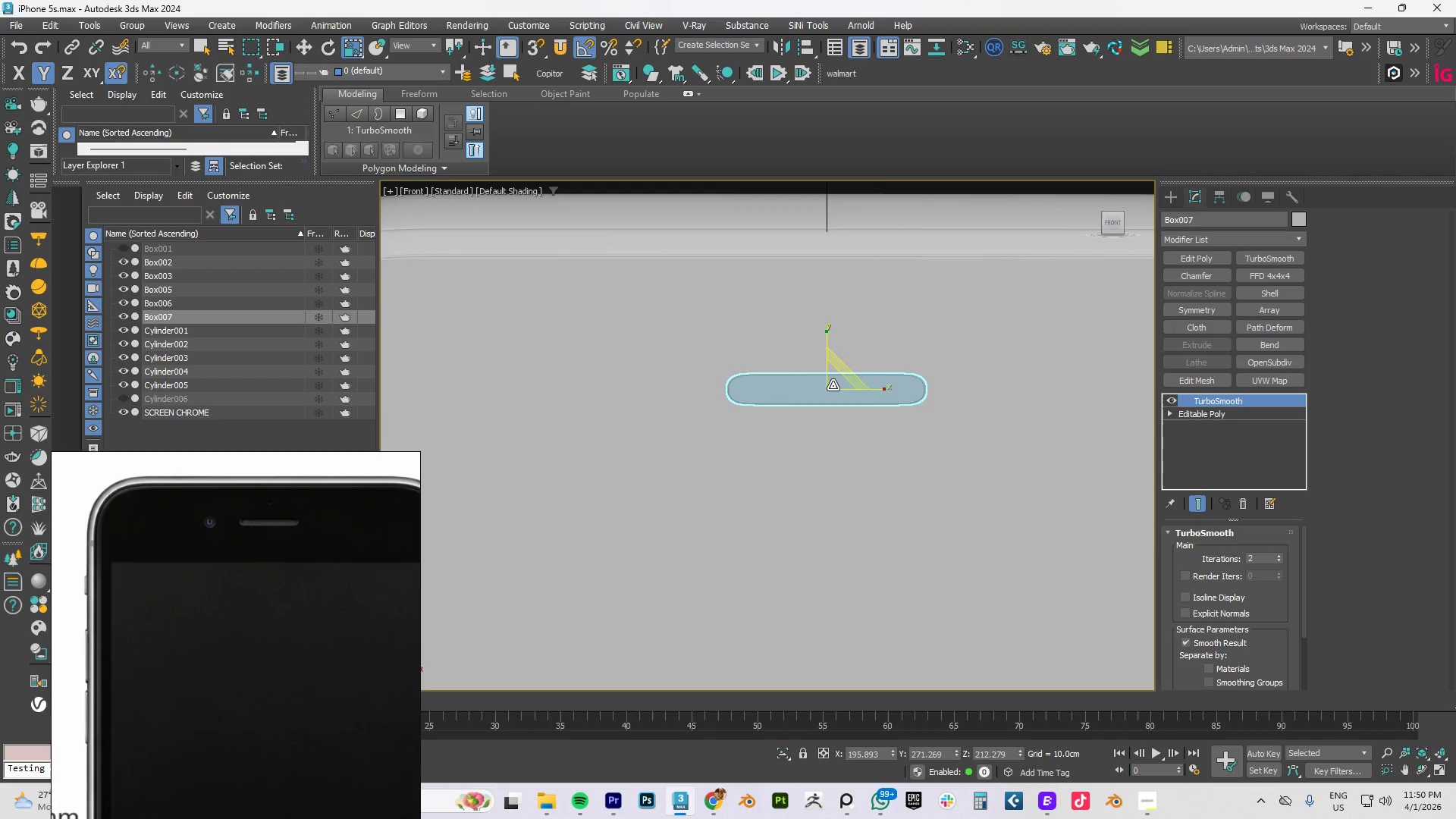 
scroll: coordinate [828, 387], scroll_direction: up, amount: 4.0
 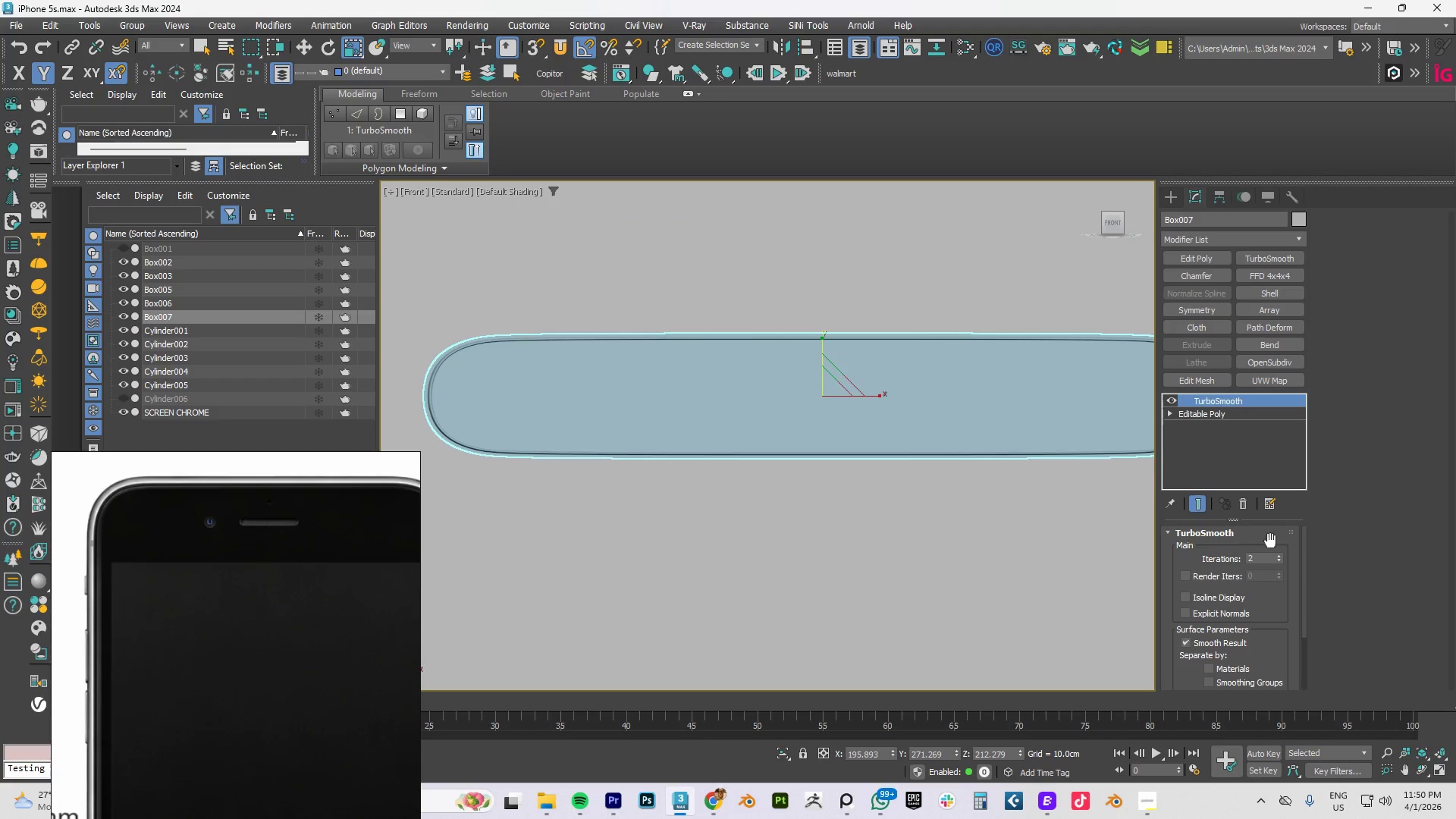 
scroll: coordinate [646, 416], scroll_direction: down, amount: 5.0
 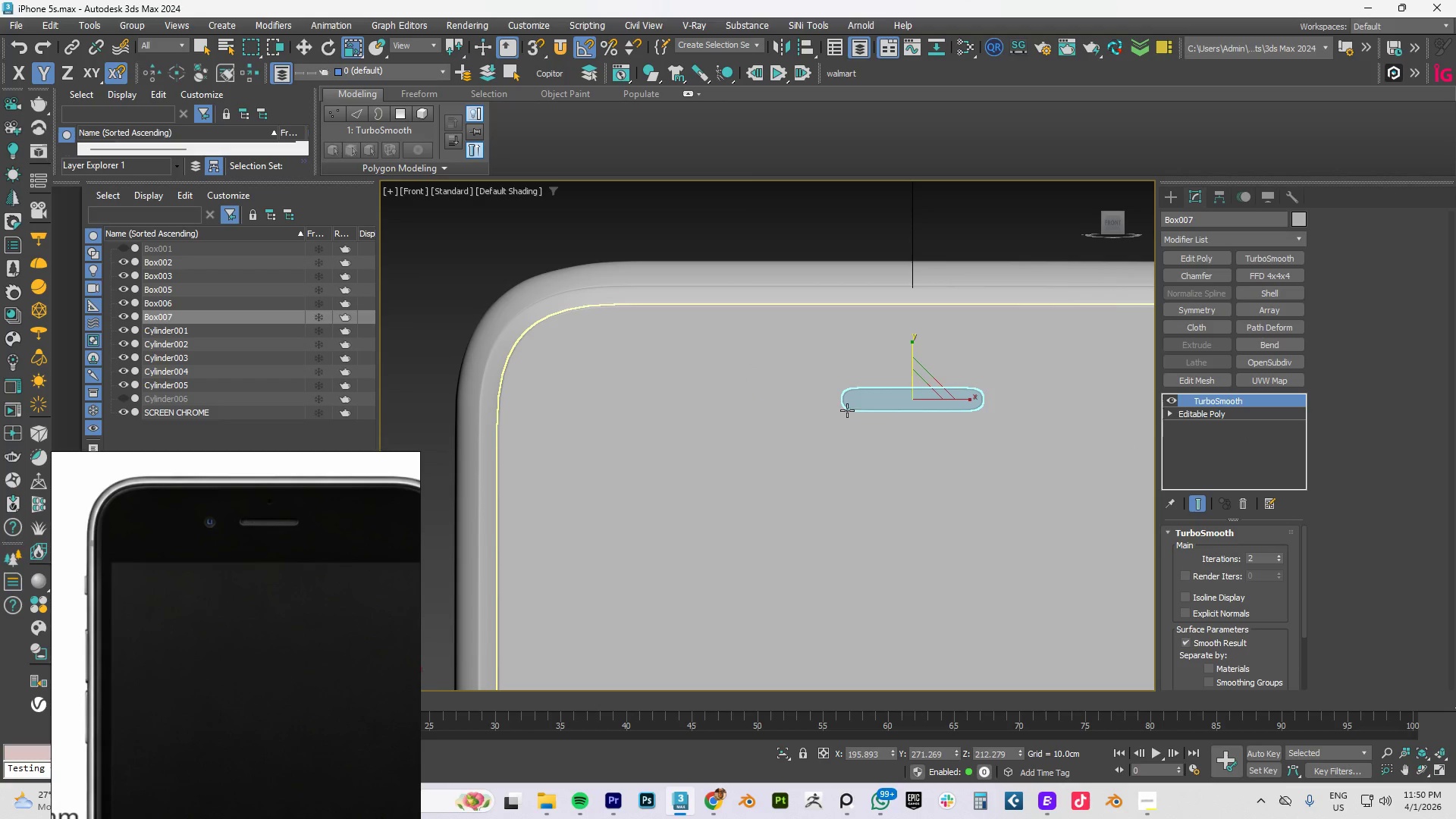 
wait(6.26)
 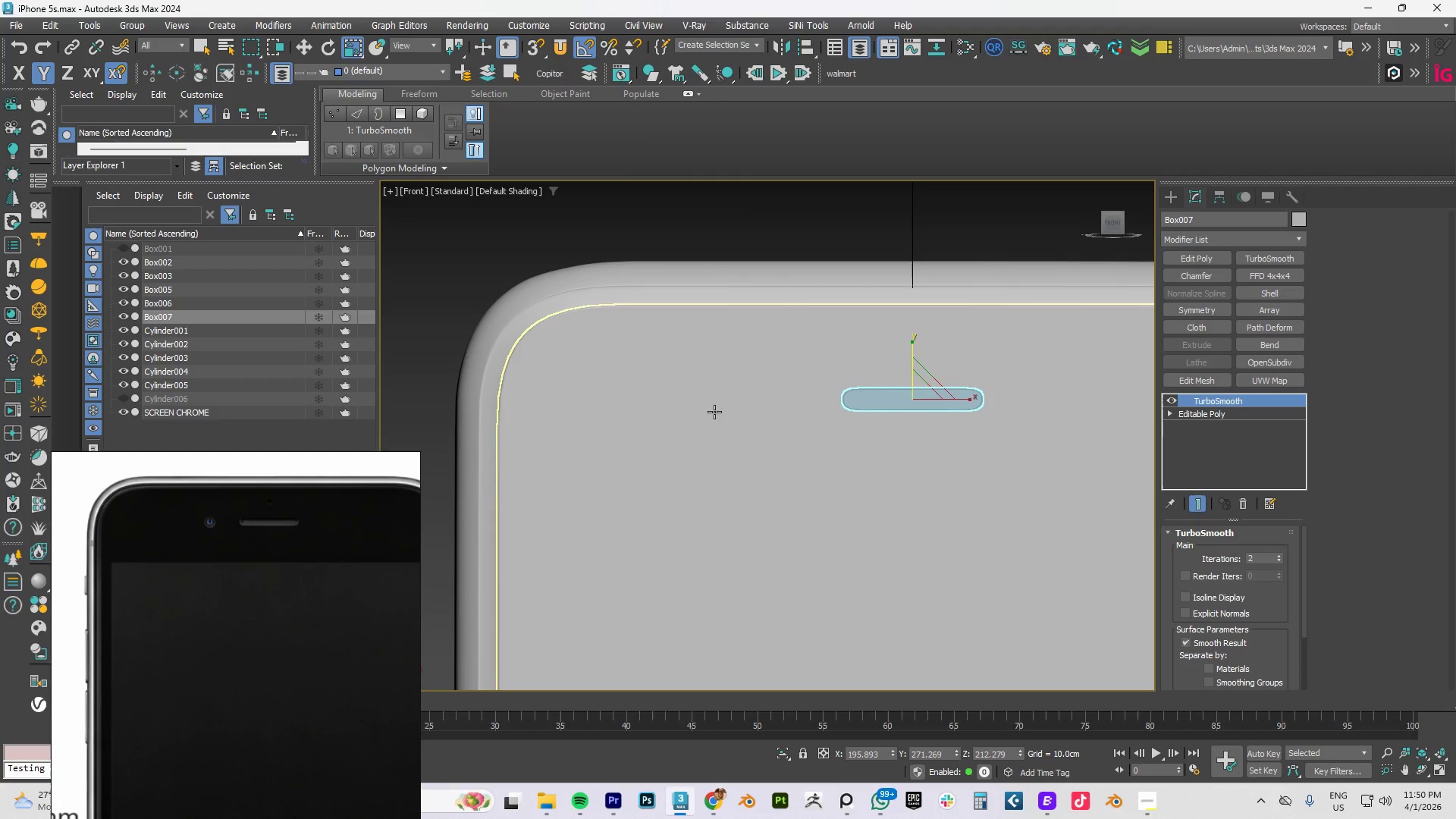 
scroll: coordinate [874, 350], scroll_direction: down, amount: 3.0
 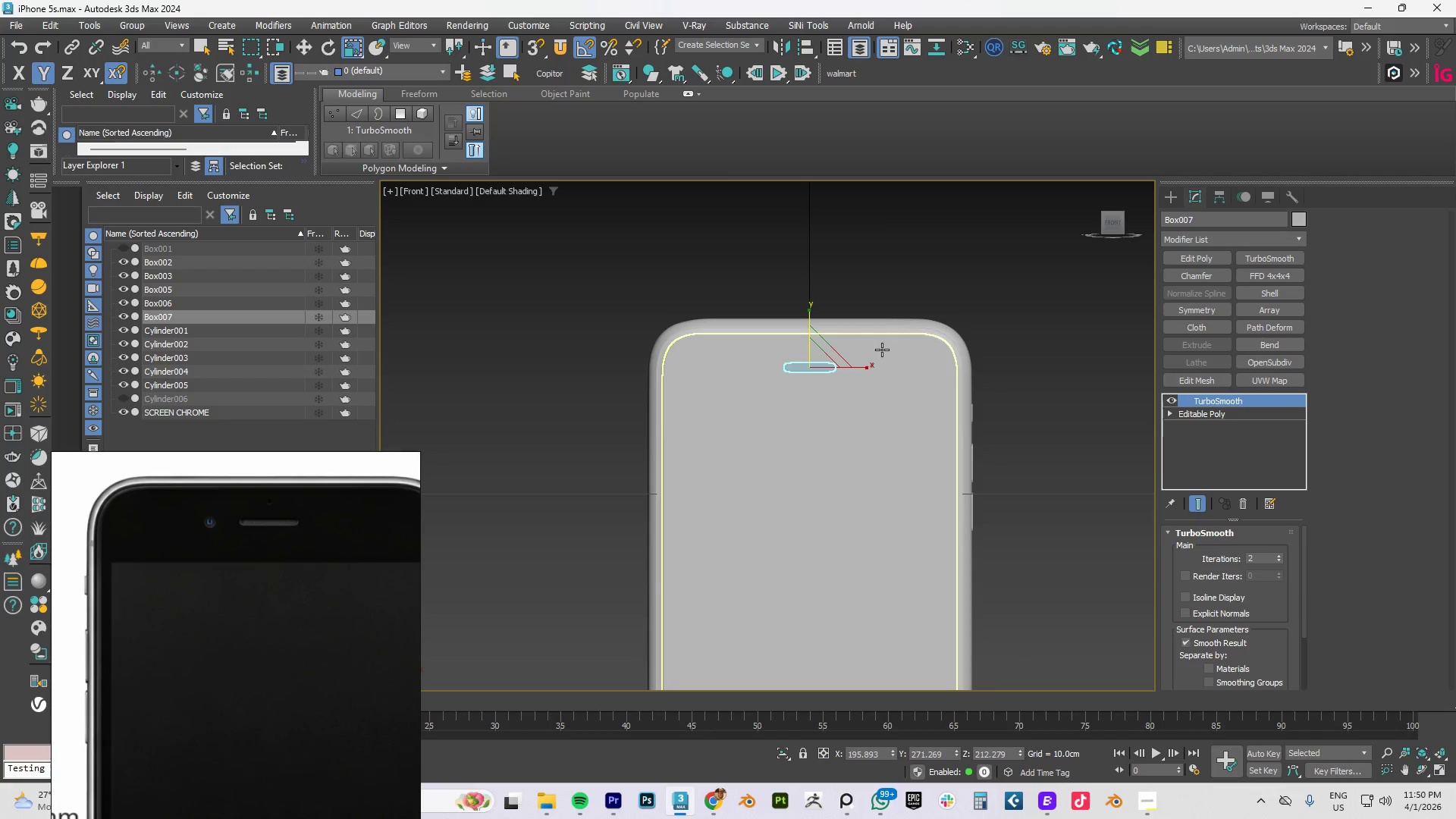 
key(W)
 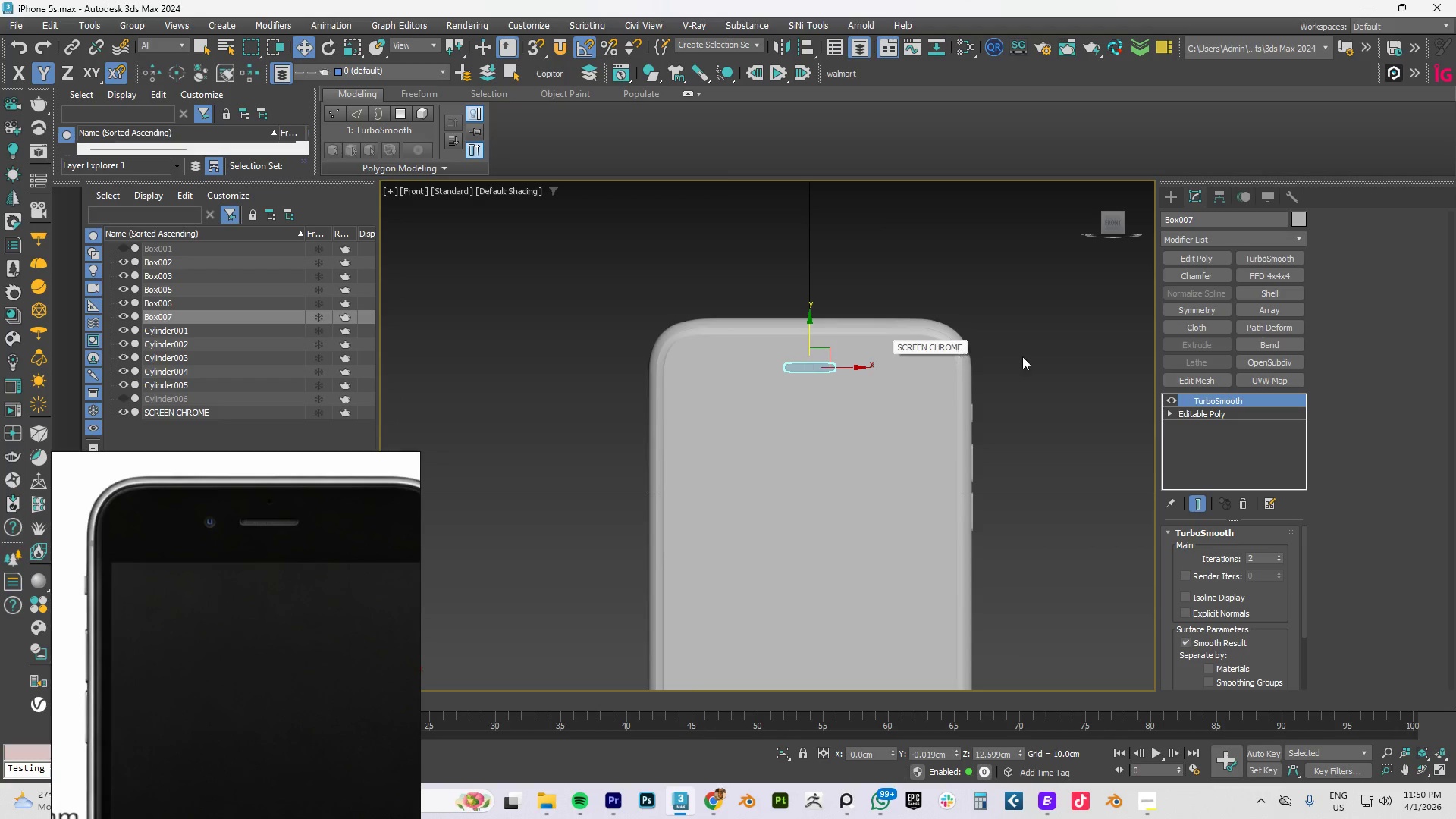 
left_click([1055, 355])
 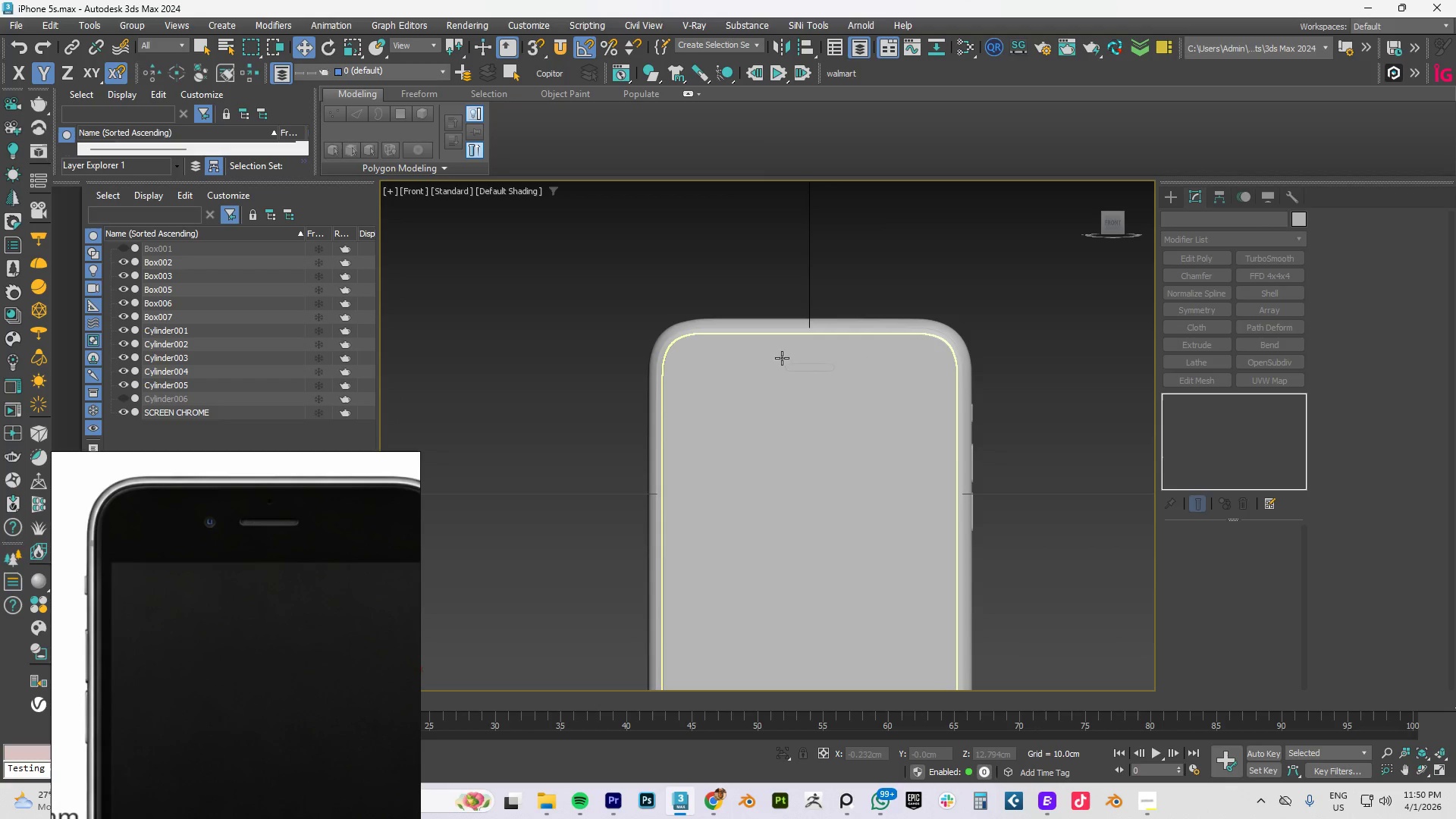 
scroll: coordinate [778, 359], scroll_direction: up, amount: 4.0
 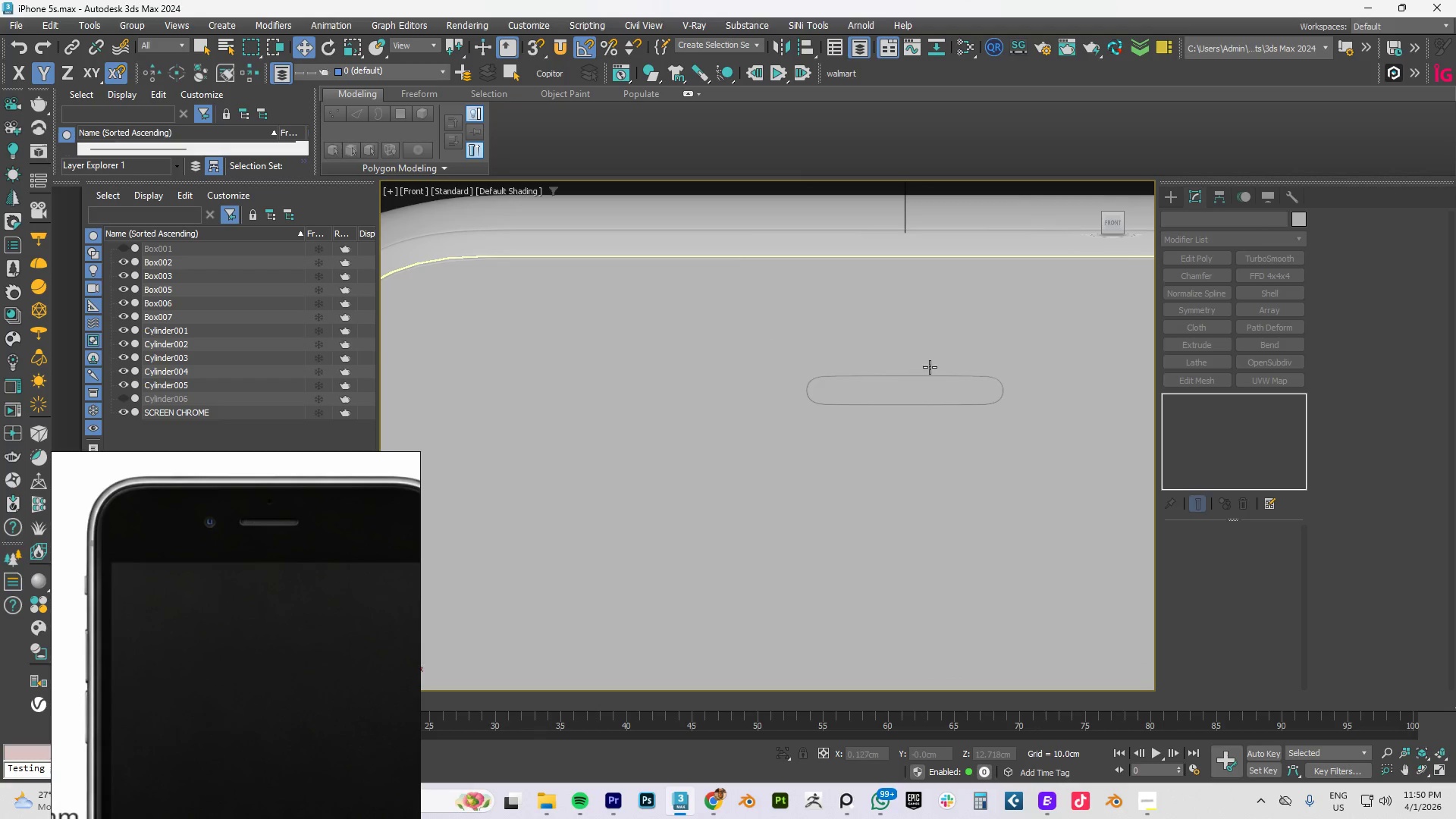 
scroll: coordinate [932, 367], scroll_direction: down, amount: 5.0
 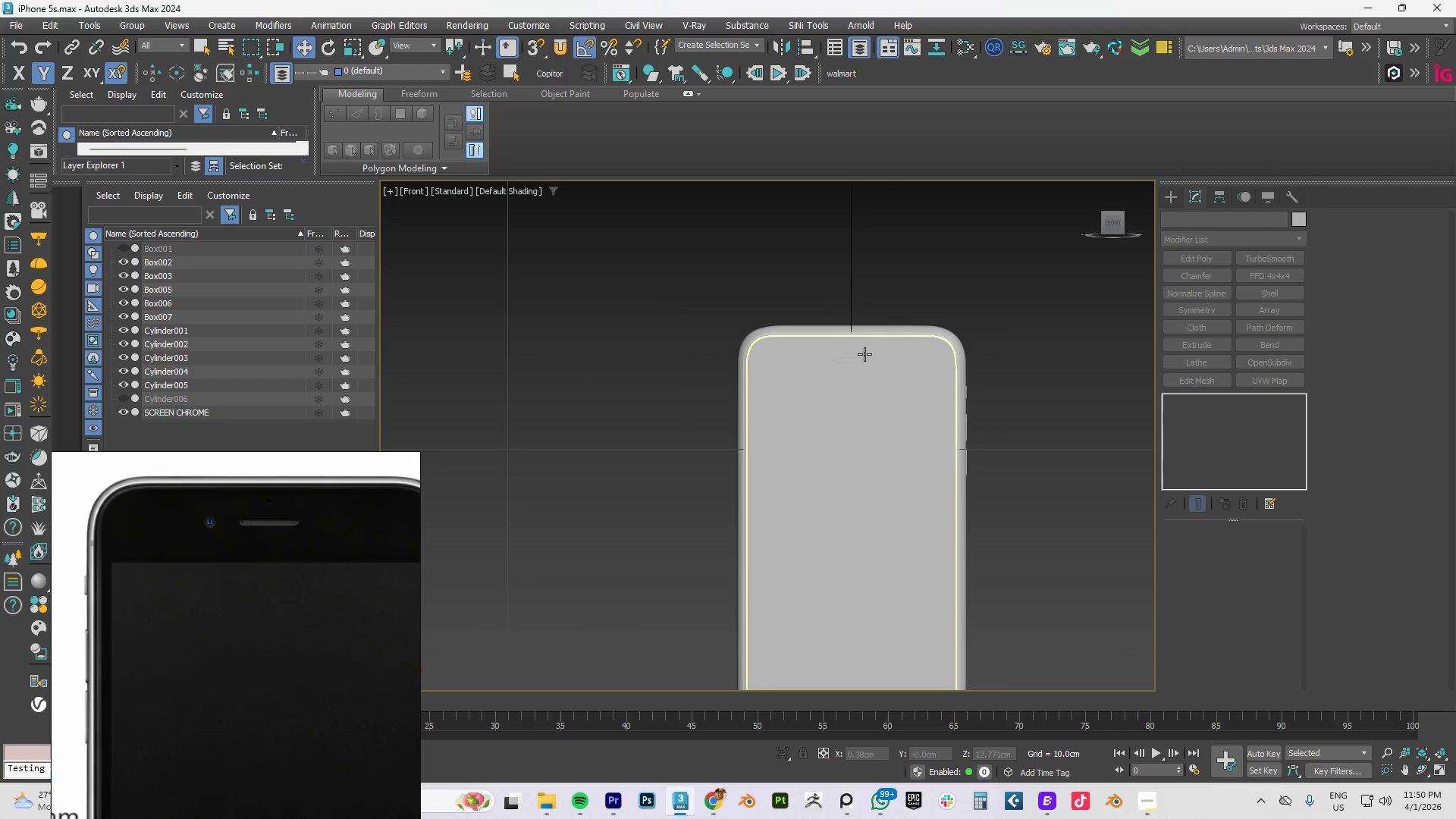 
type(gg)
 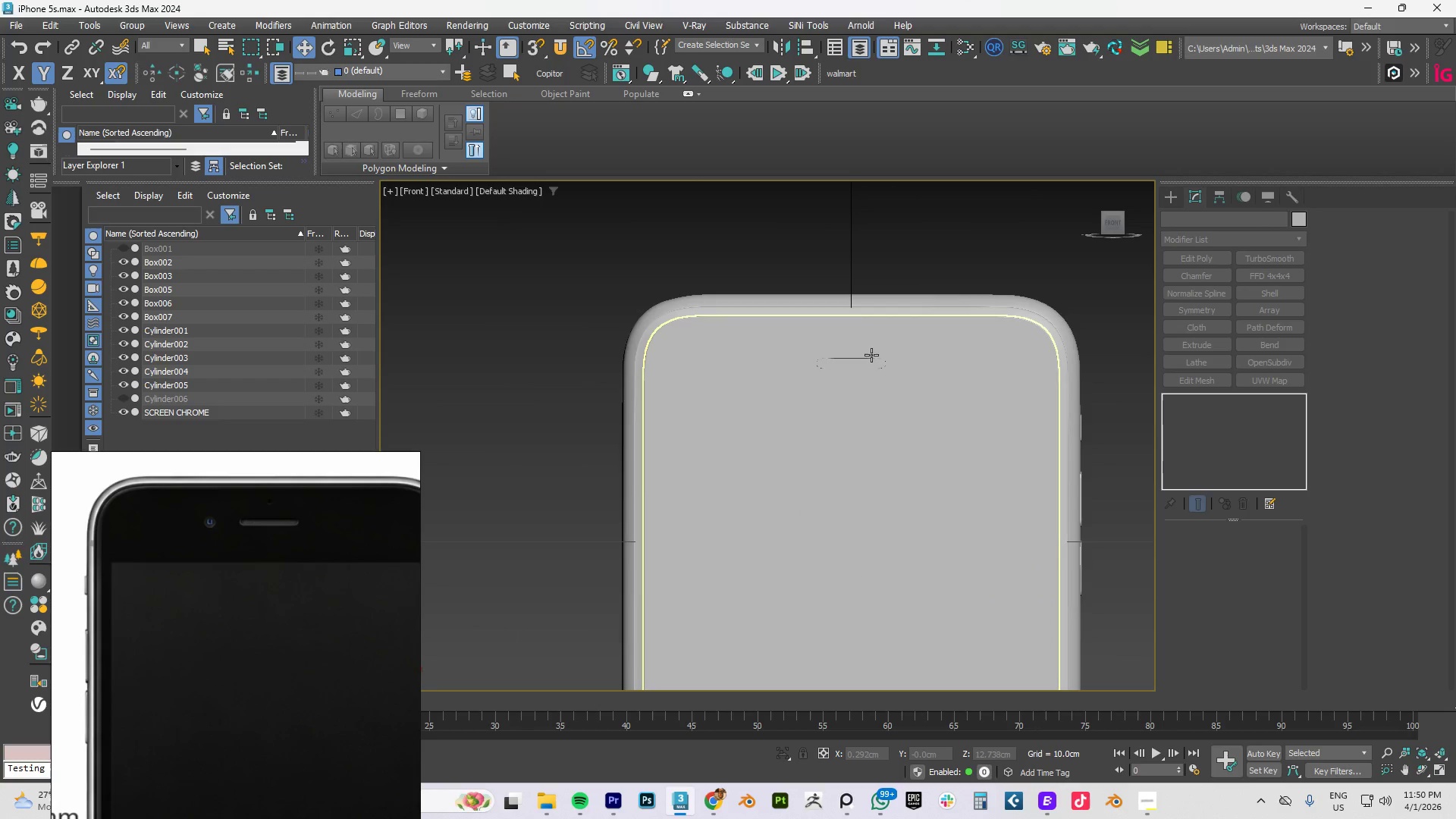 
scroll: coordinate [881, 354], scroll_direction: down, amount: 3.0
 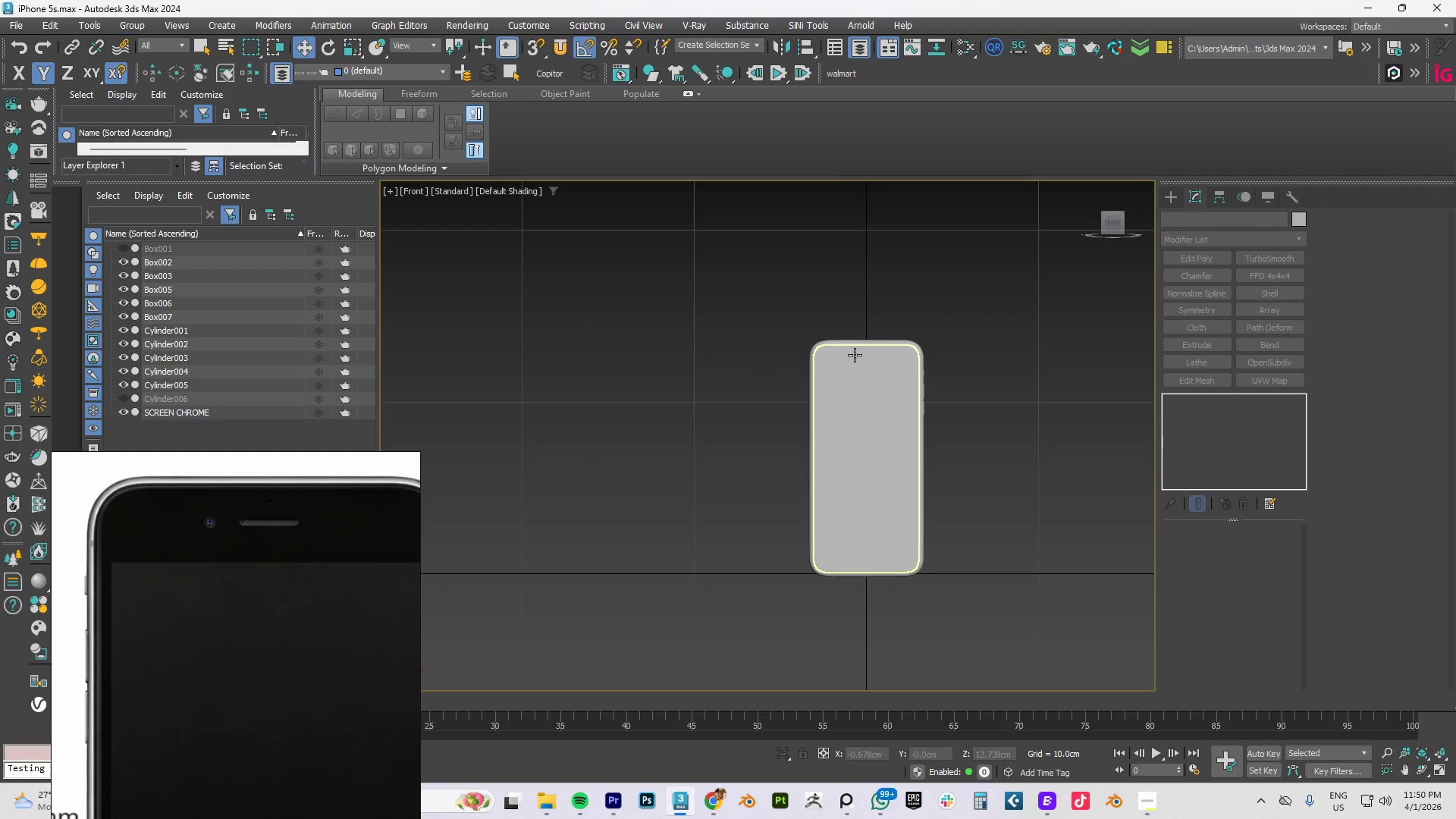 
scroll: coordinate [844, 355], scroll_direction: up, amount: 6.0
 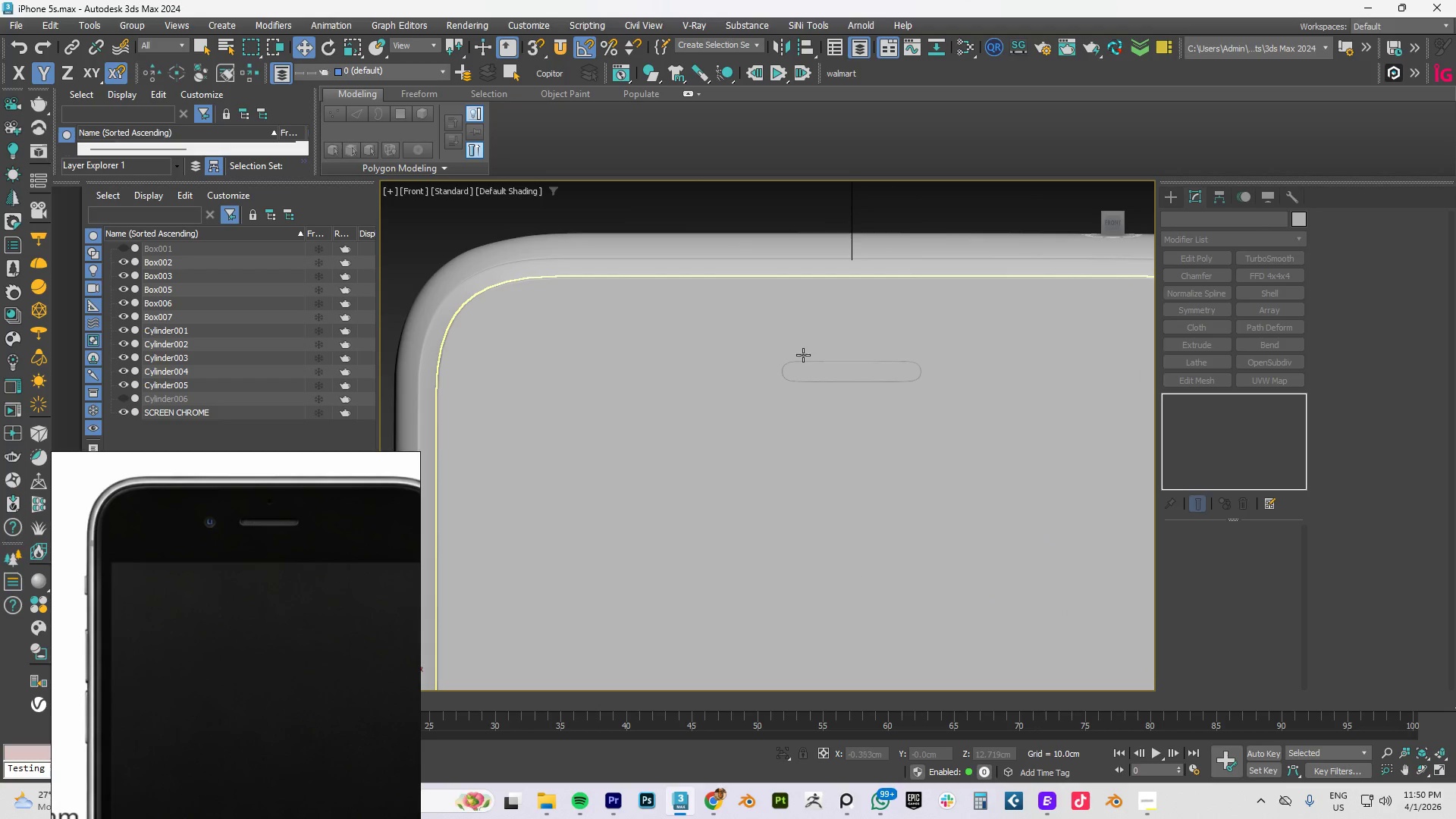 
scroll: coordinate [874, 351], scroll_direction: down, amount: 5.0
 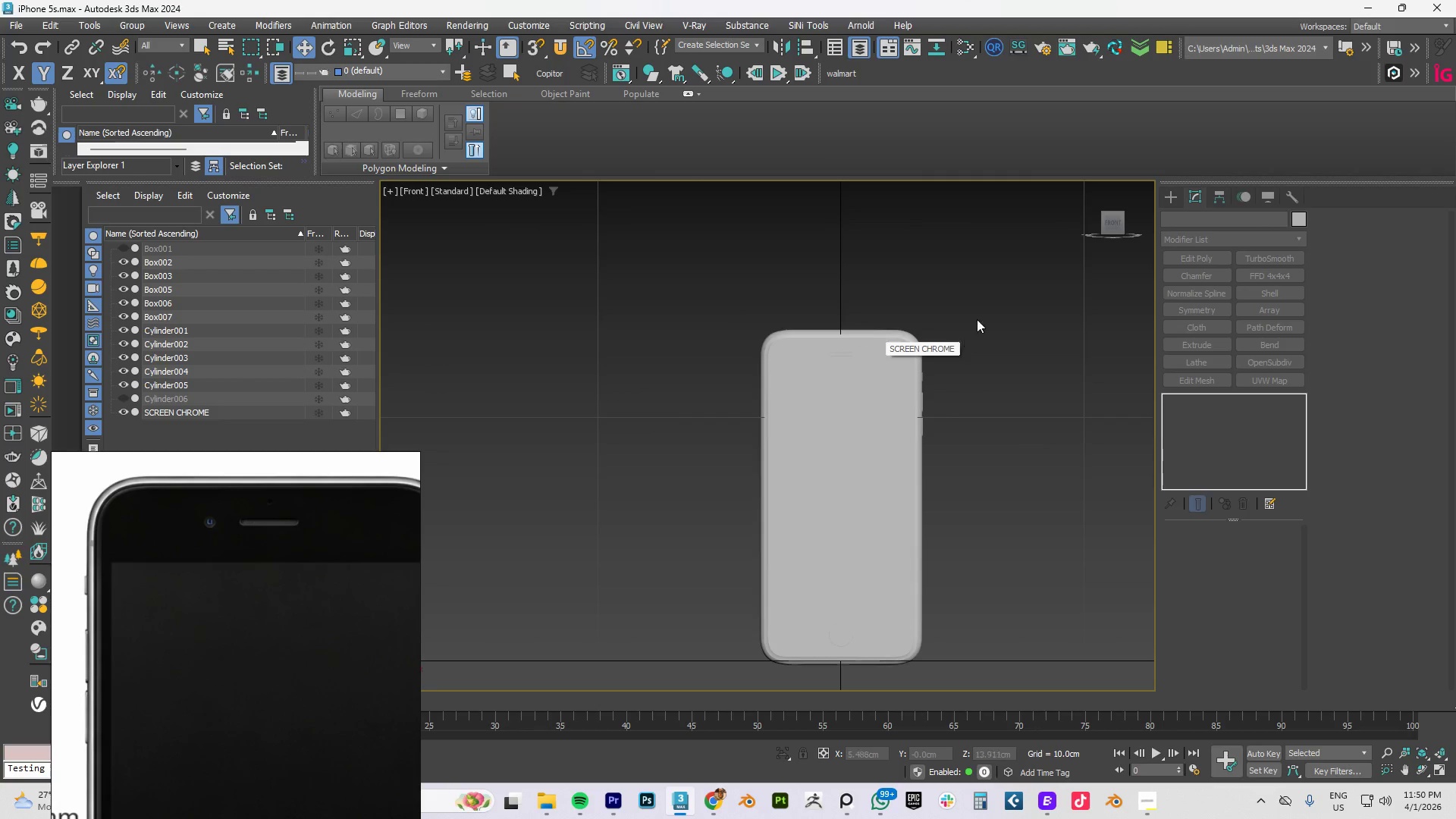 
left_click_drag(start_coordinate=[983, 309], to_coordinate=[682, 470])
 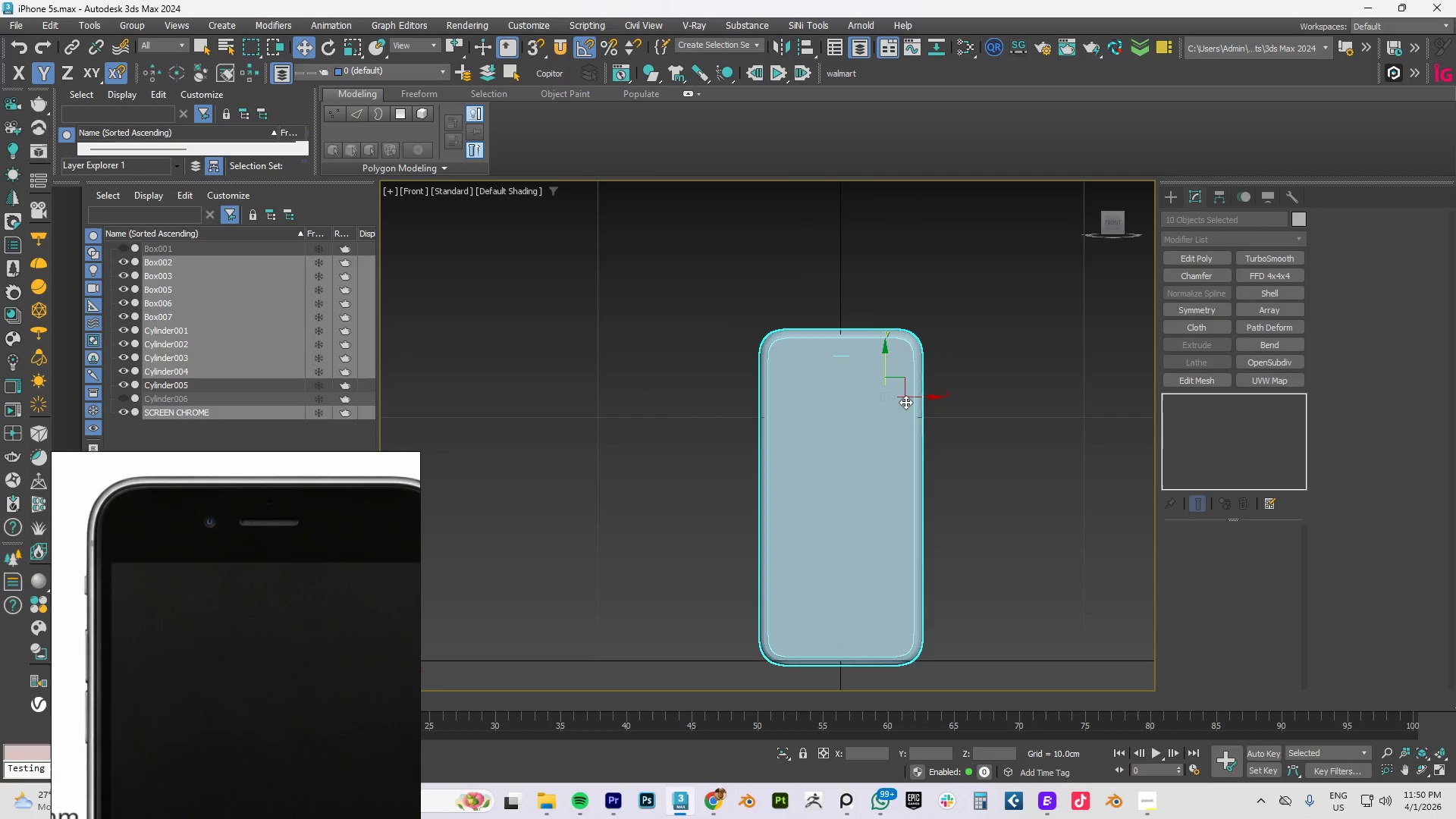 
hold_key(key=AltLeft, duration=1.52)
 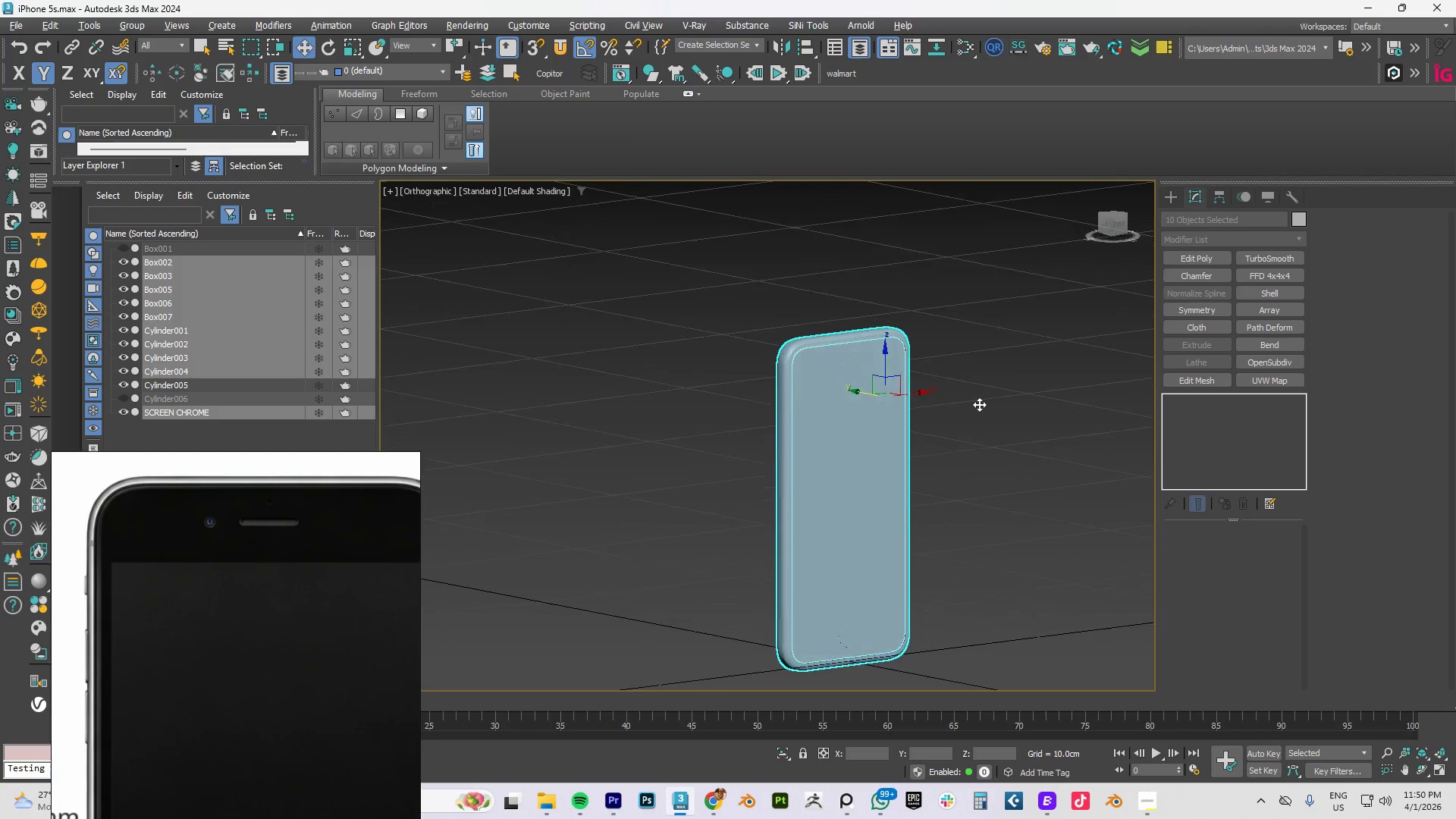 
hold_key(key=AltLeft, duration=1.12)
 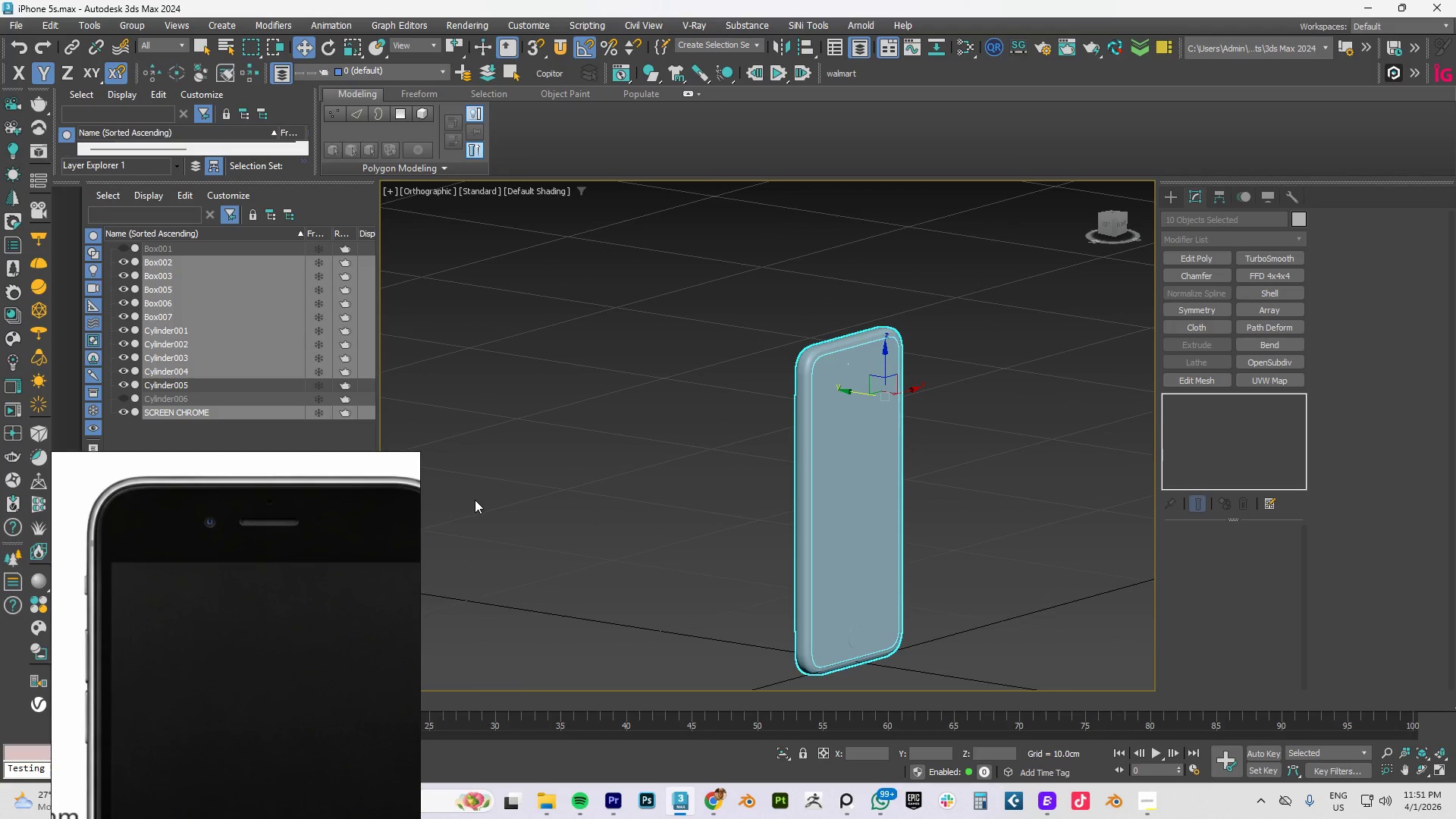 
wait(7.83)
 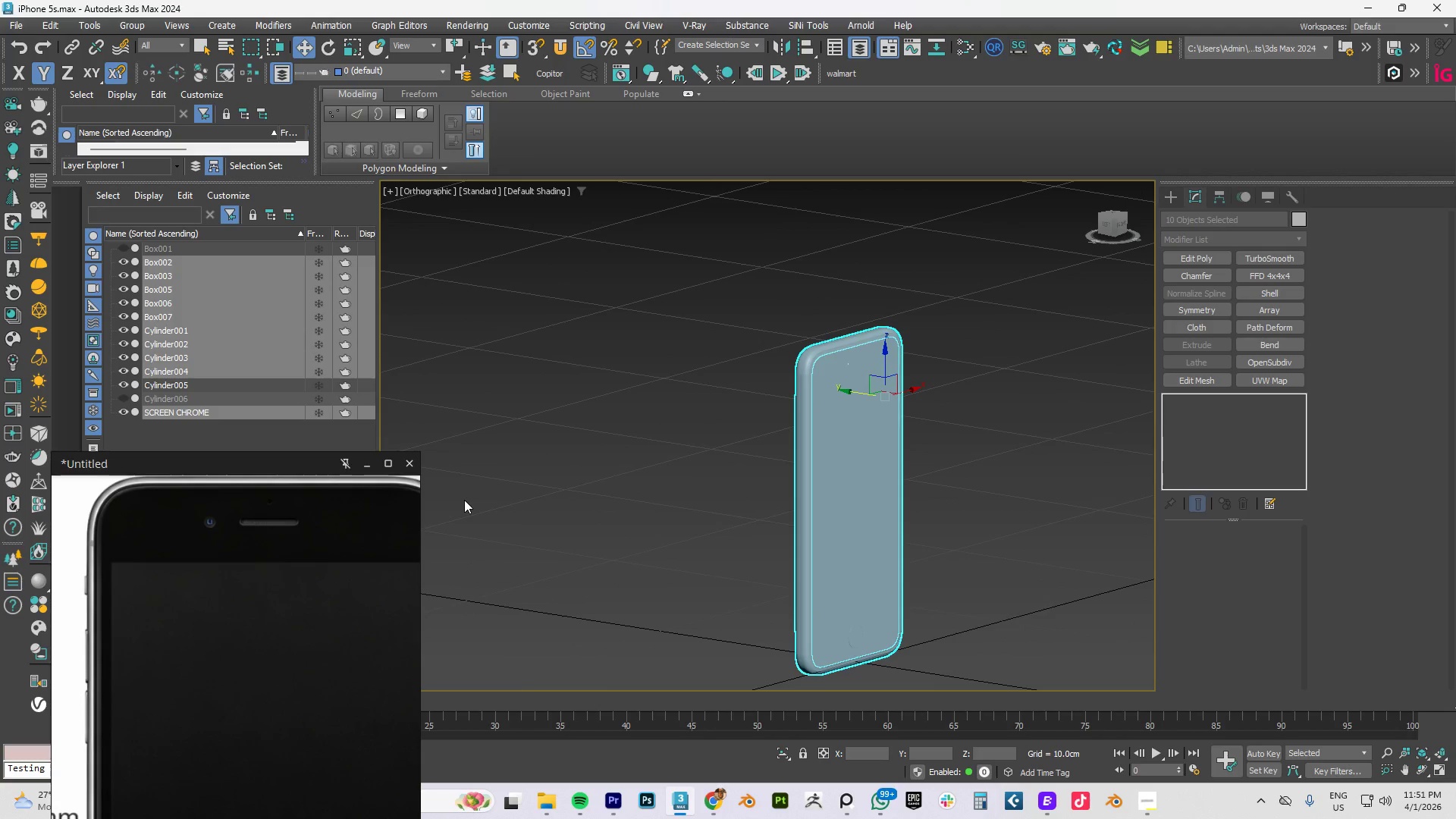 
type(fz)
 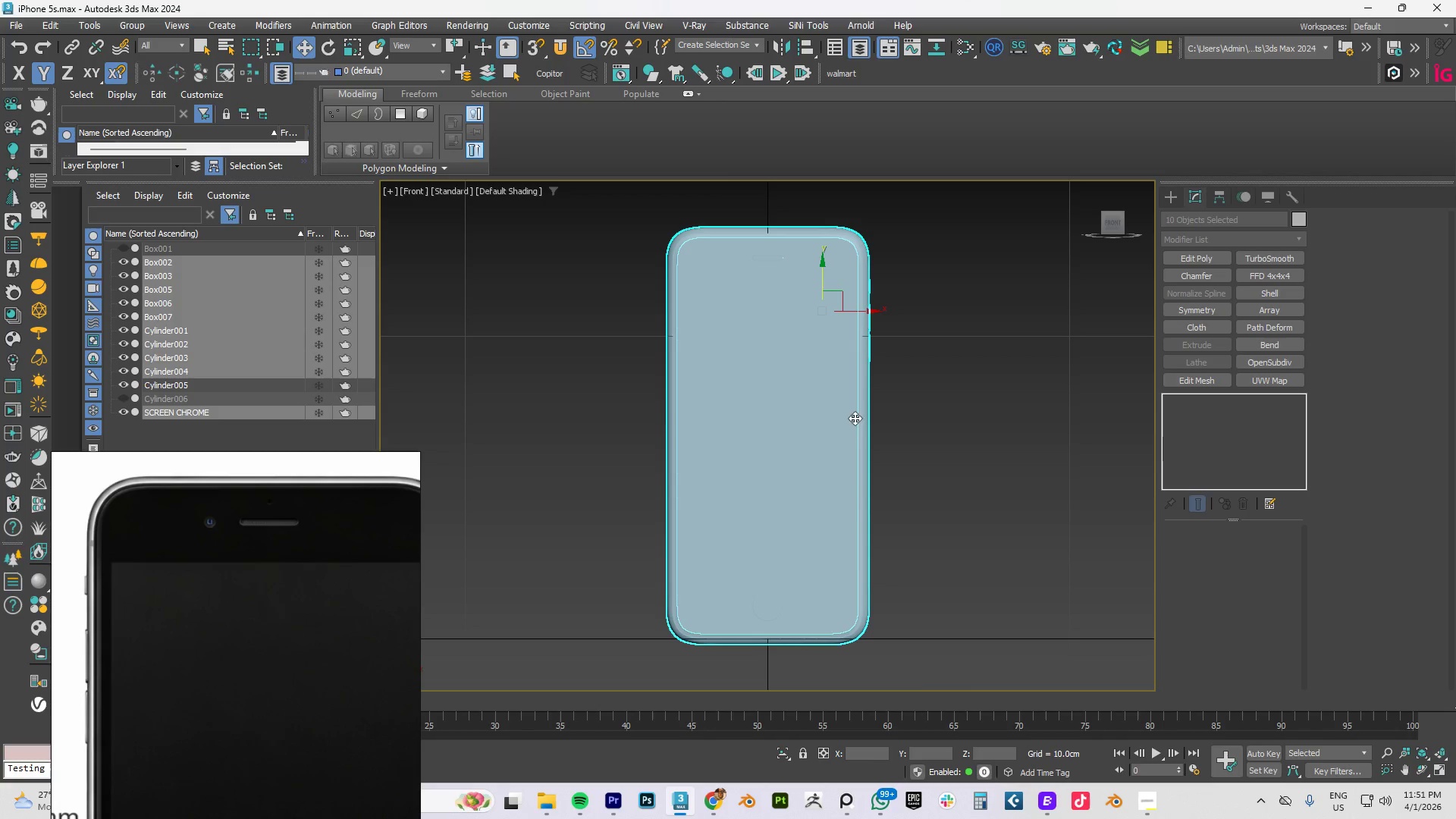 
scroll: coordinate [817, 337], scroll_direction: down, amount: 2.0
 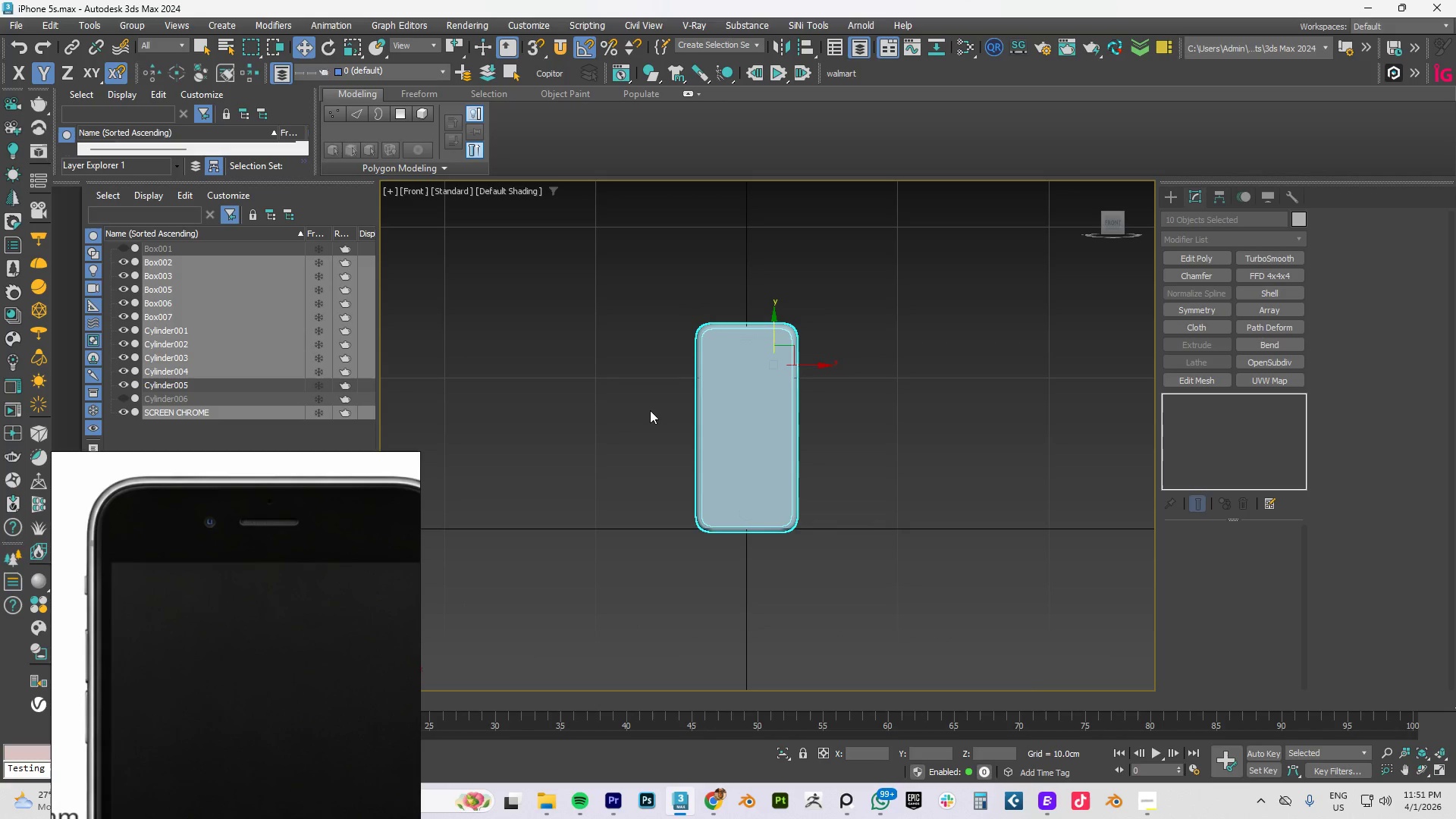 
scroll: coordinate [728, 334], scroll_direction: up, amount: 7.0
 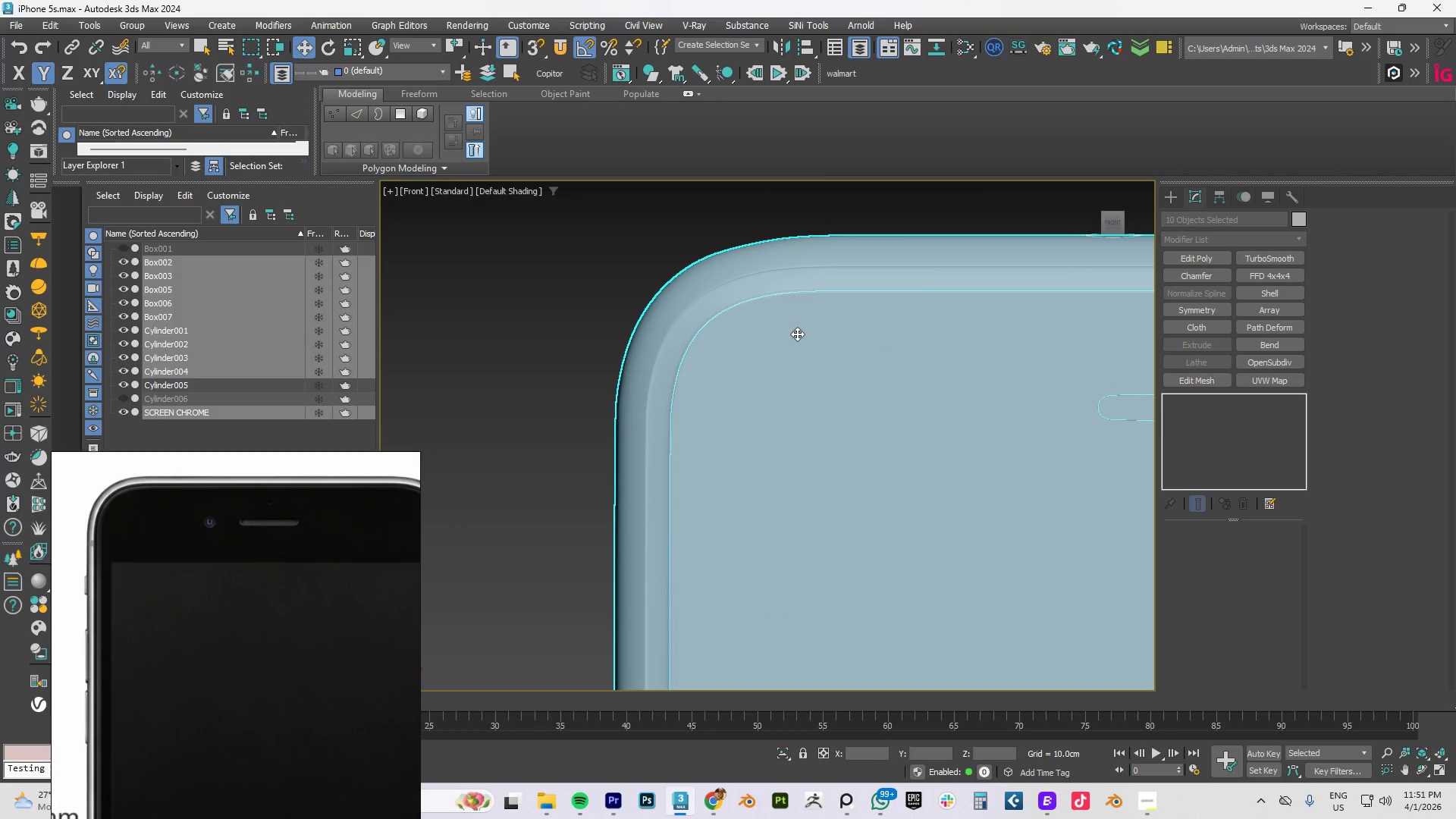 
scroll: coordinate [233, 579], scroll_direction: down, amount: 7.0
 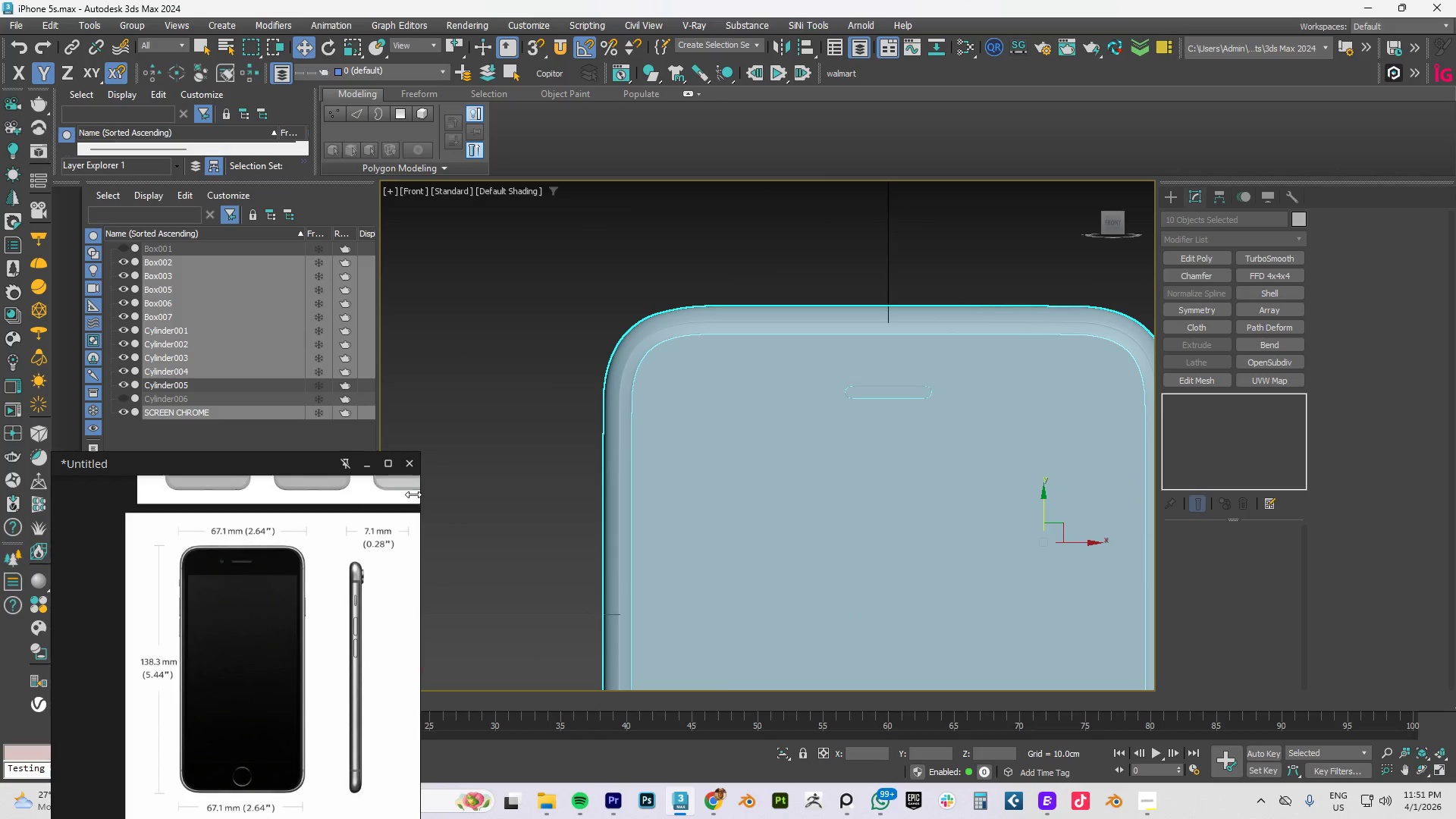 
hold_key(key=AltLeft, duration=1.55)
 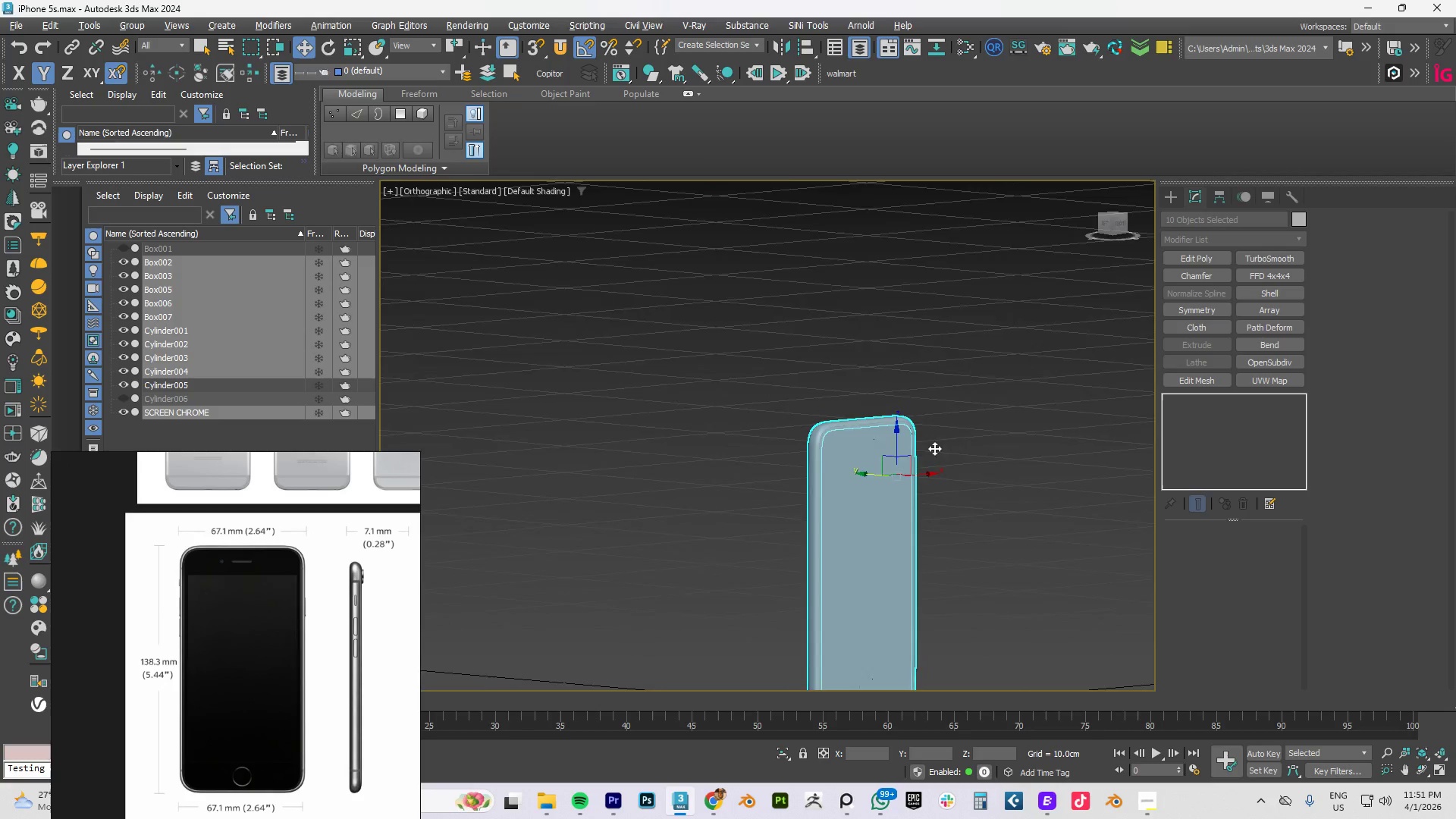 
scroll: coordinate [848, 454], scroll_direction: down, amount: 4.0
 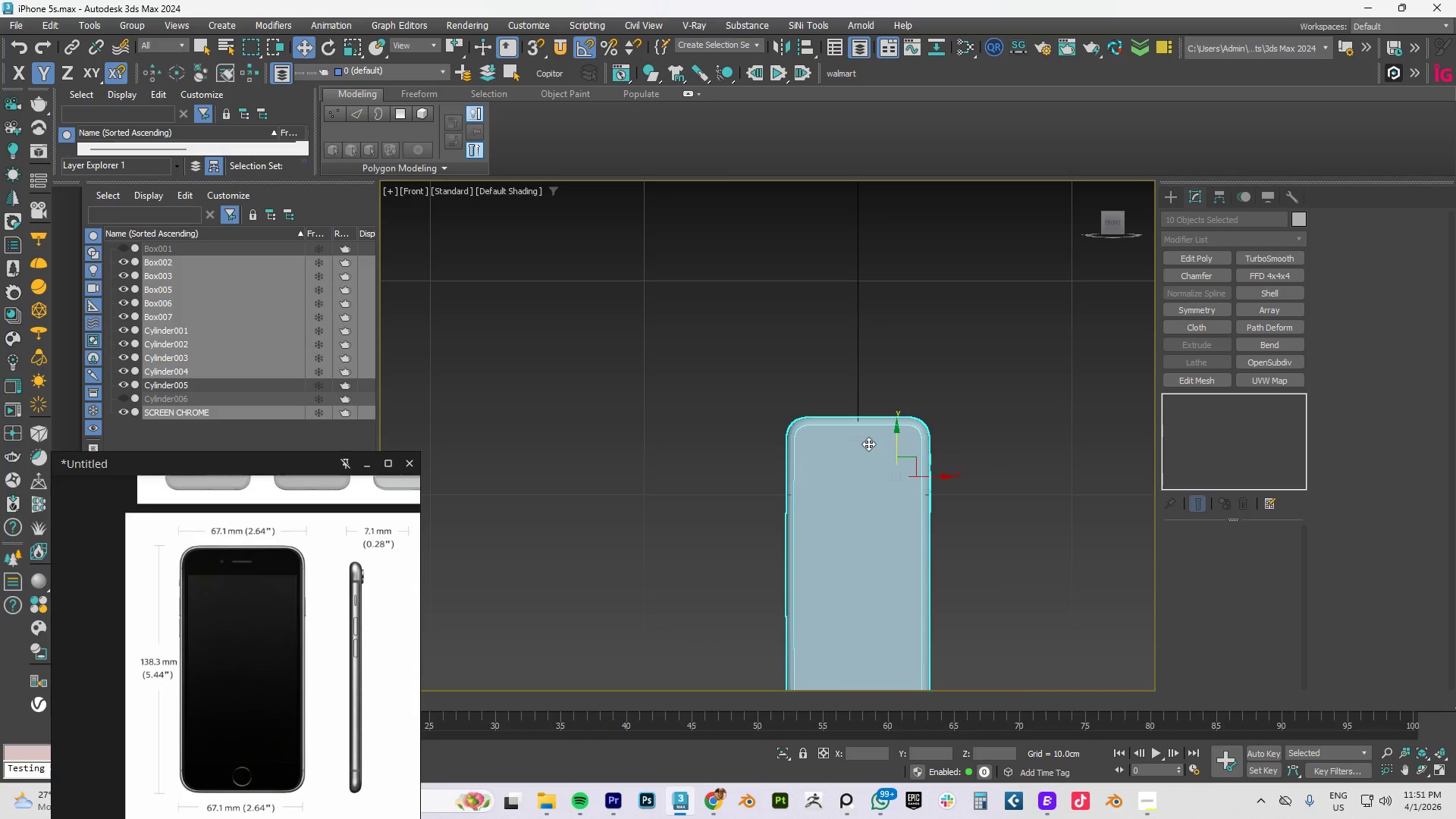 
hold_key(key=AltLeft, duration=1.52)
 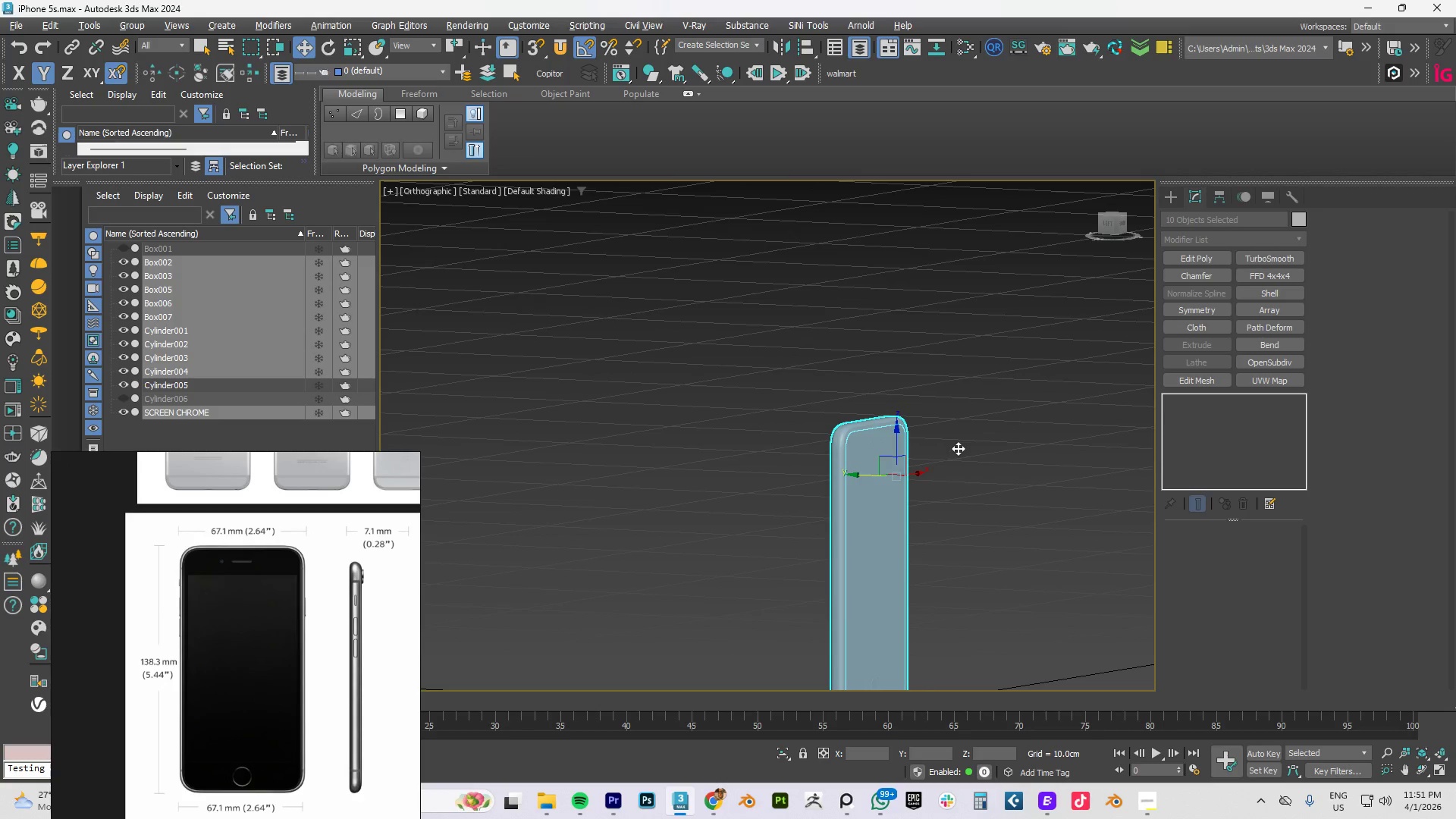 
hold_key(key=AltLeft, duration=1.5)
 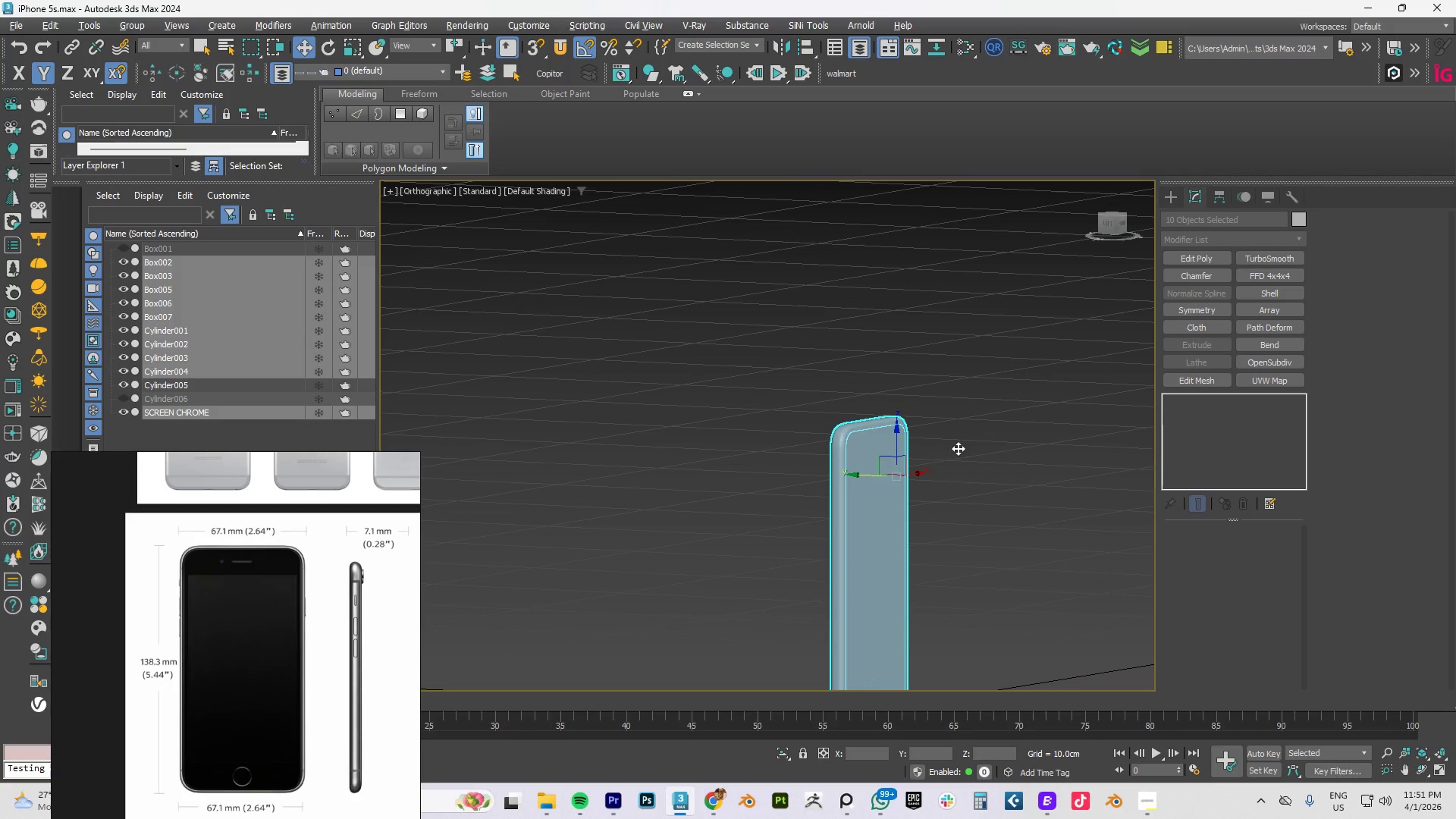 
key(Alt+AltLeft)
 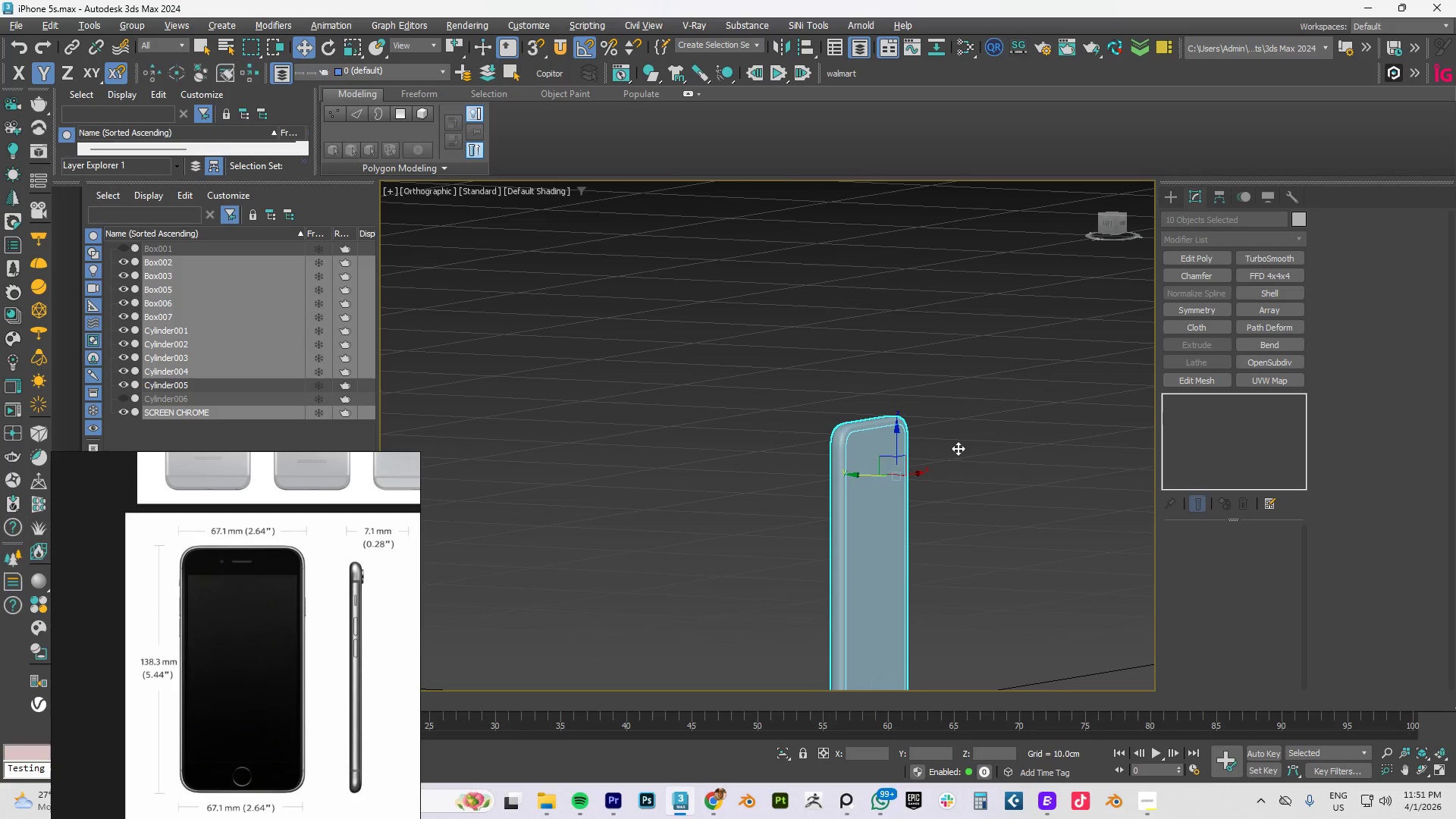 
key(Alt+AltLeft)
 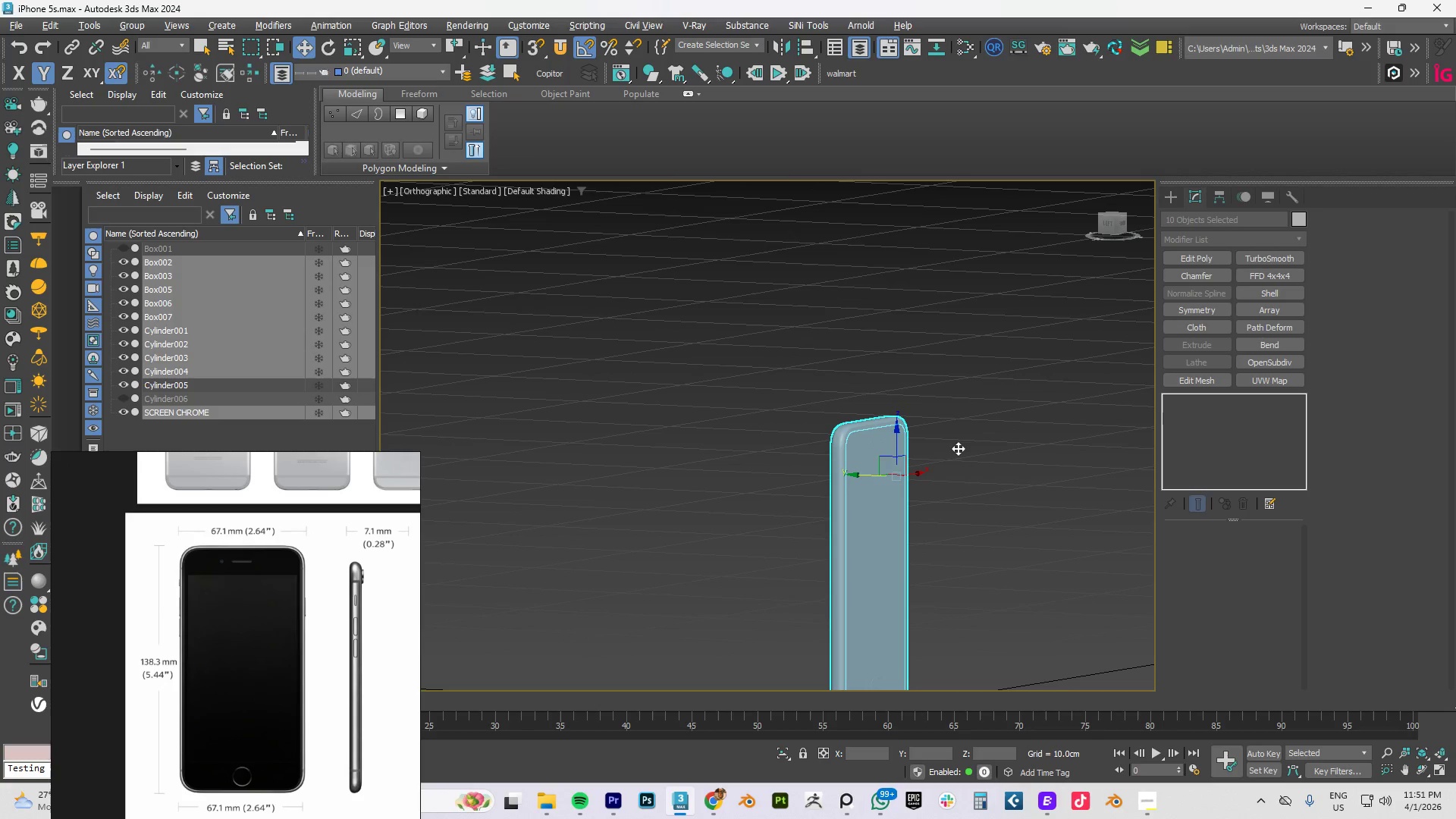 
key(Alt+AltLeft)
 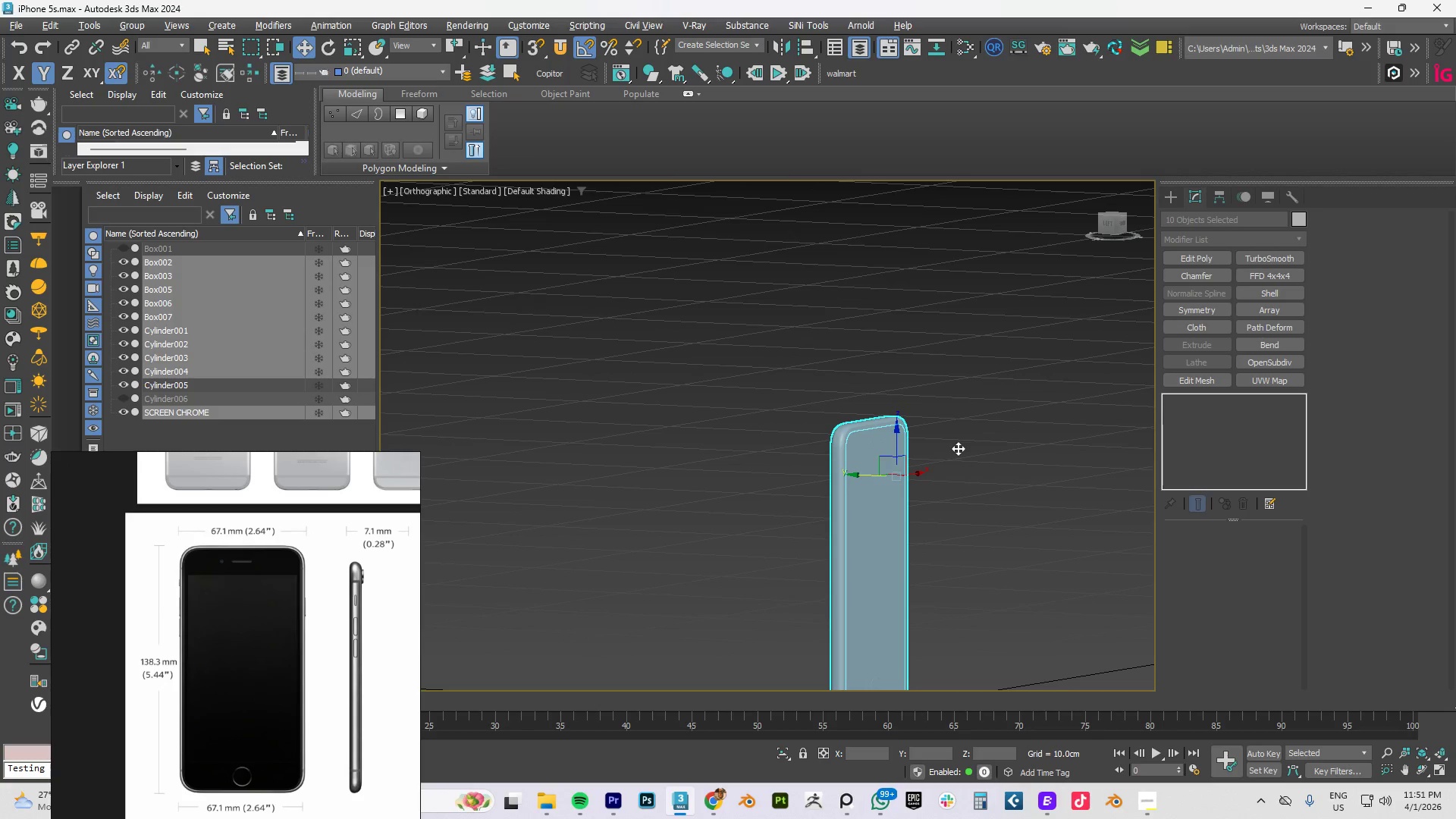 
key(Alt+AltLeft)
 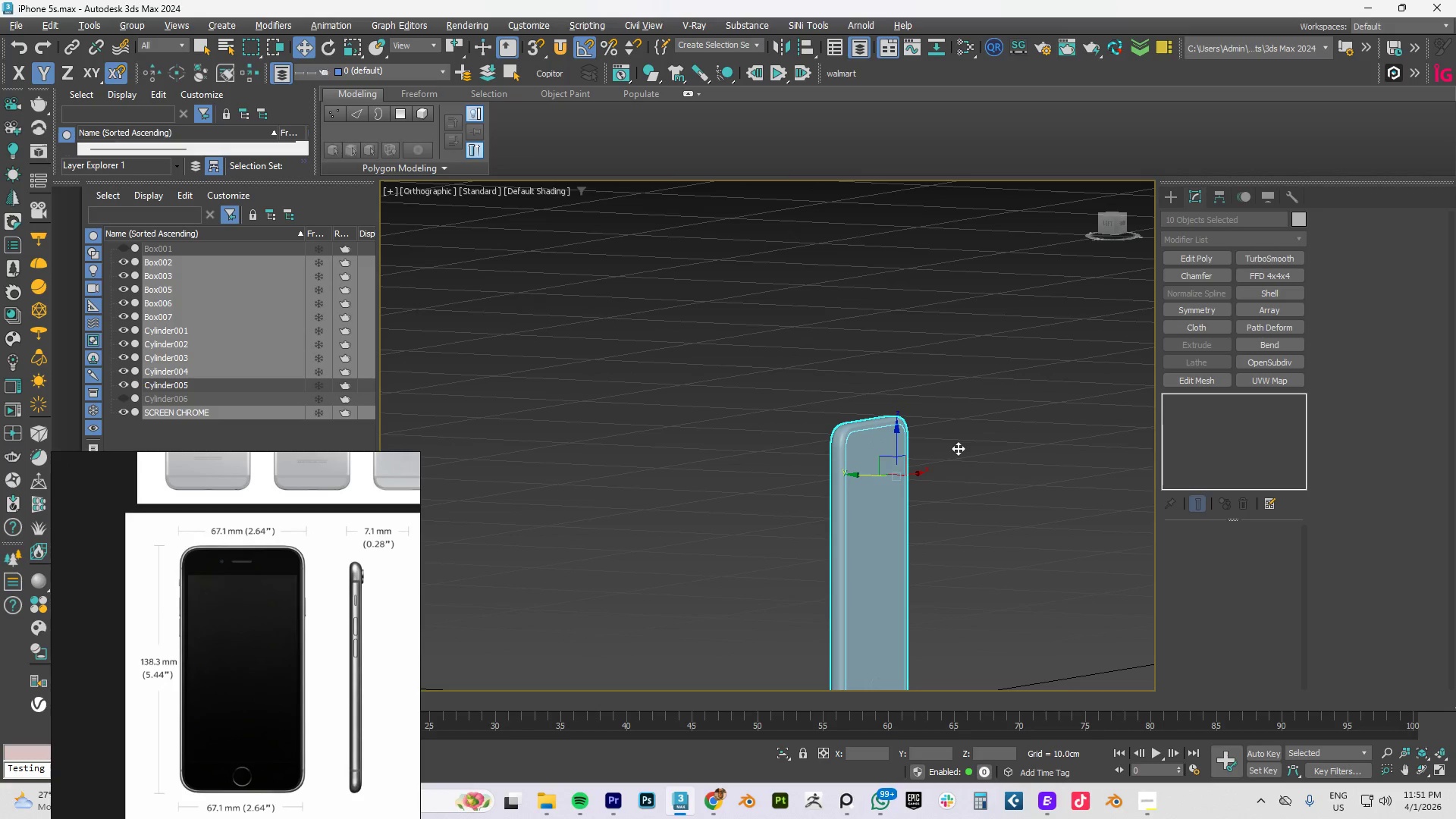 
key(Alt+AltLeft)
 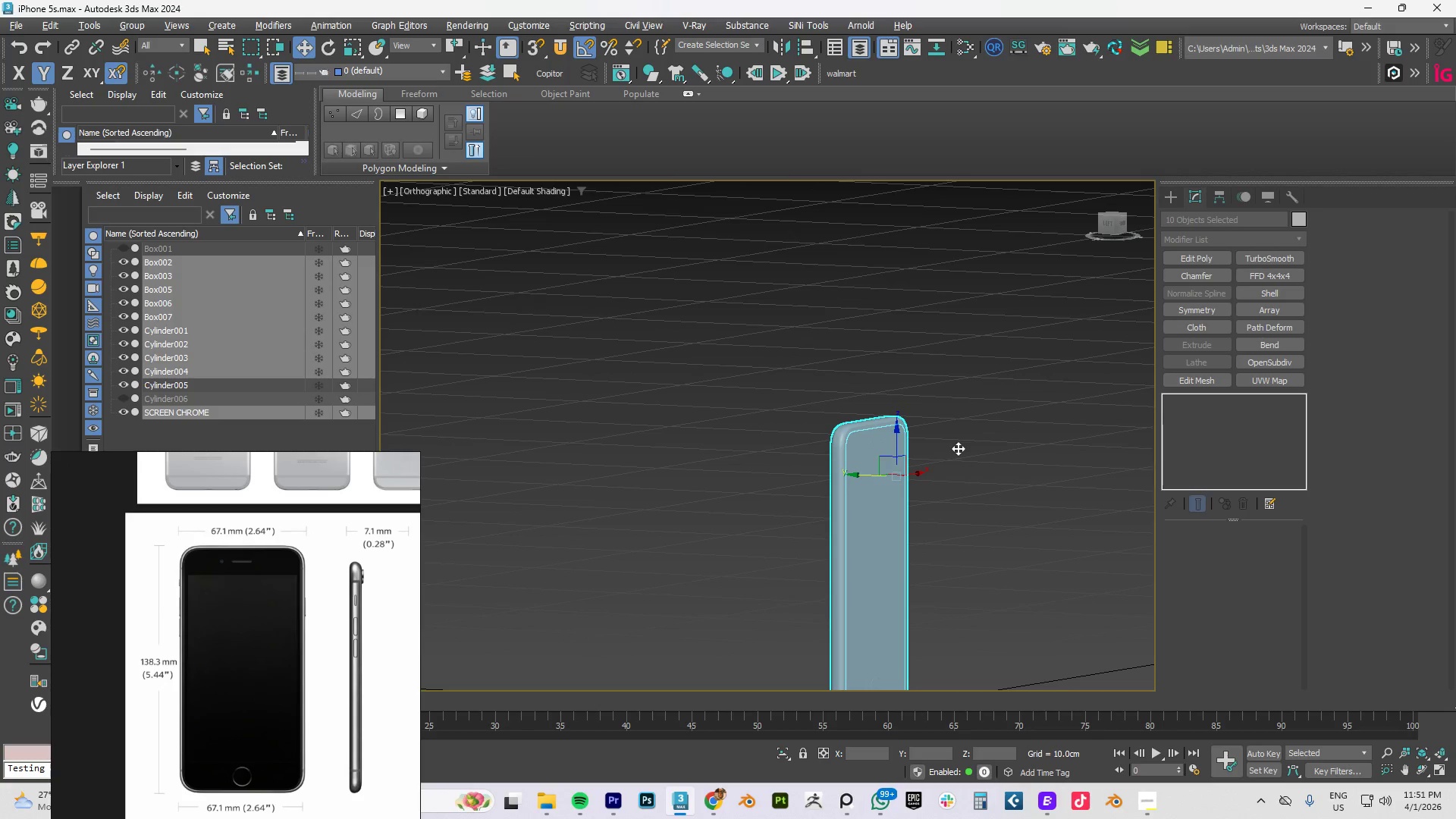 
key(Alt+AltLeft)
 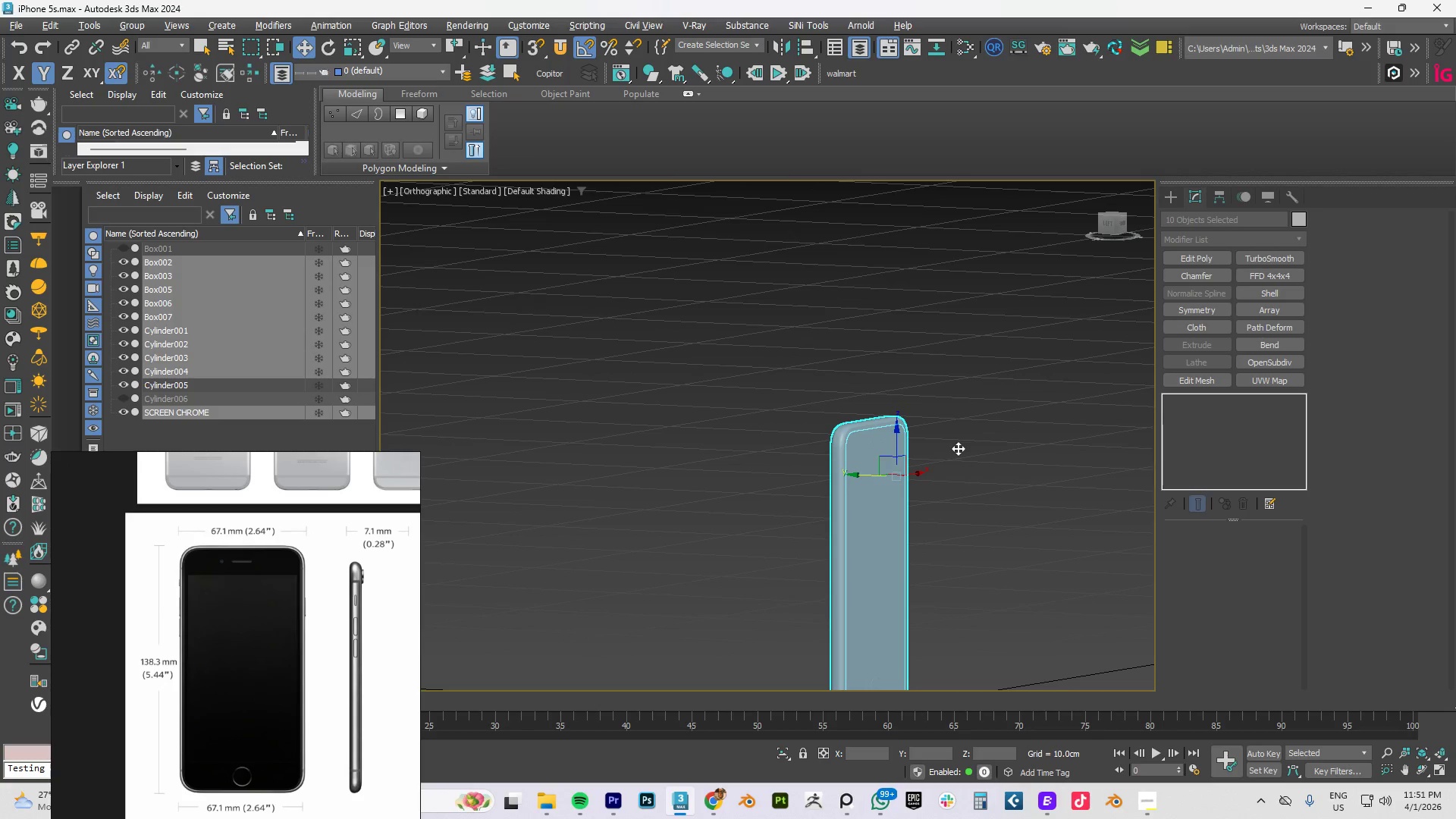 
key(Alt+AltLeft)
 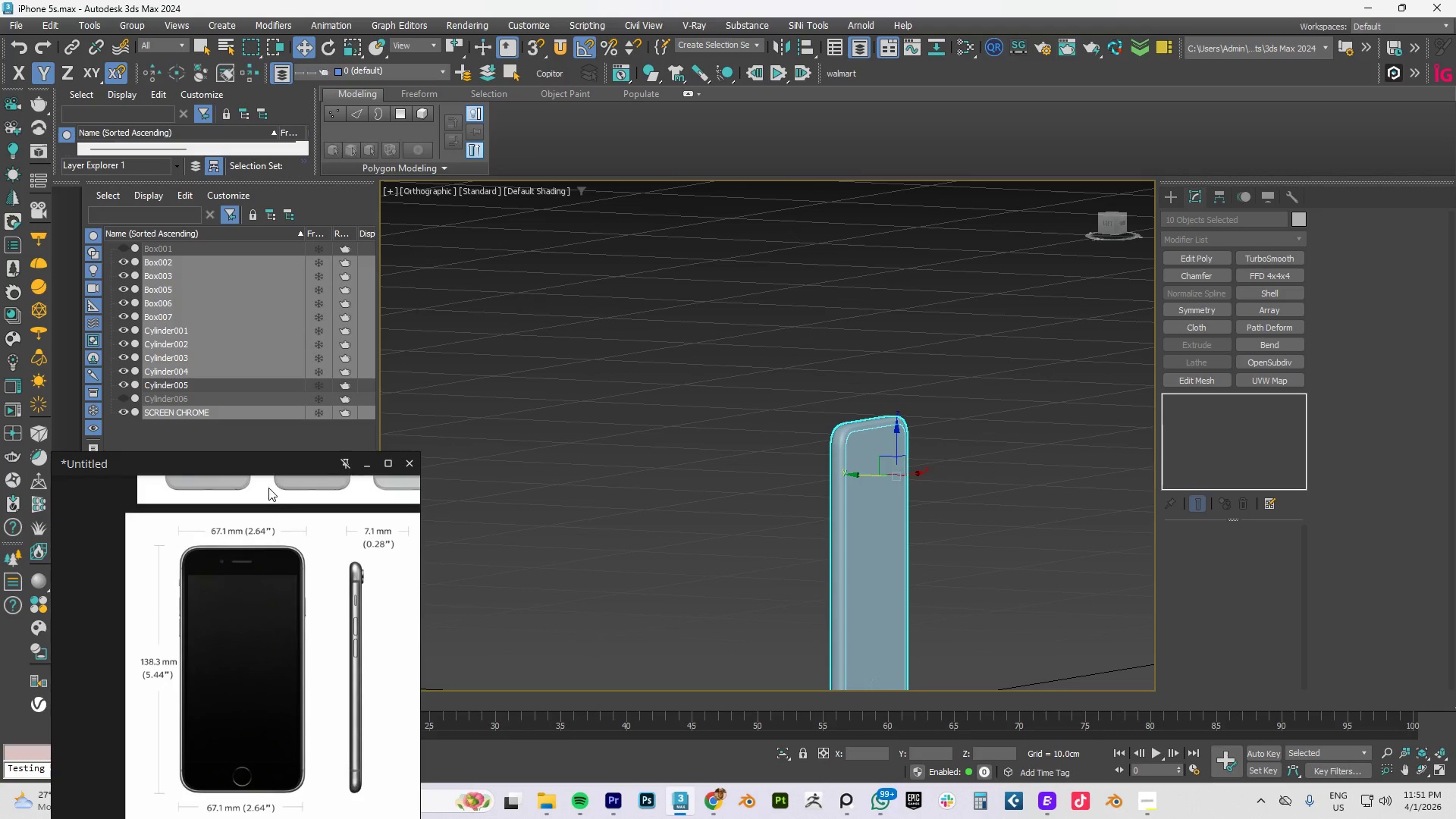 
scroll: coordinate [276, 508], scroll_direction: down, amount: 7.0
 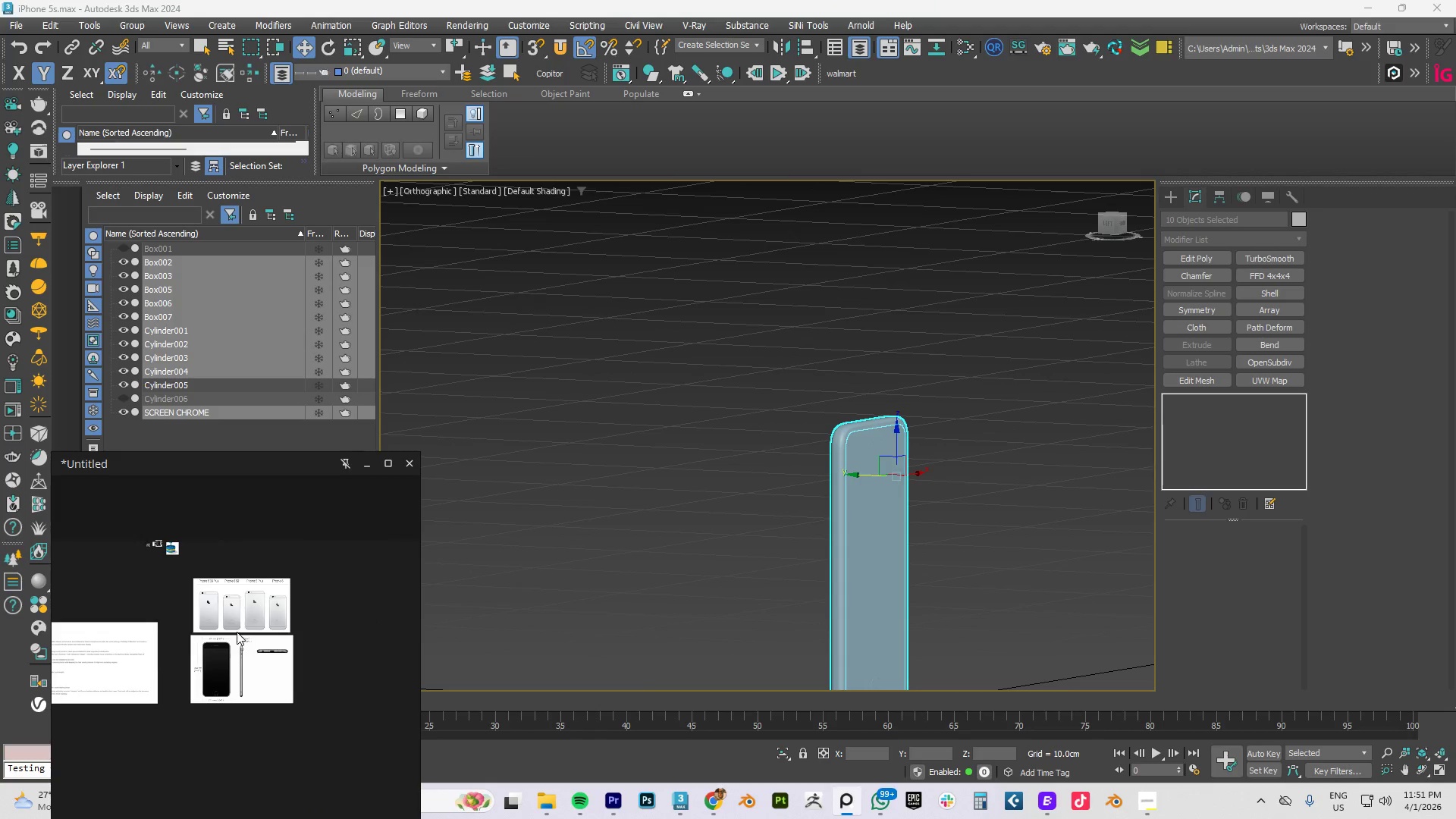 
scroll: coordinate [236, 620], scroll_direction: up, amount: 5.0
 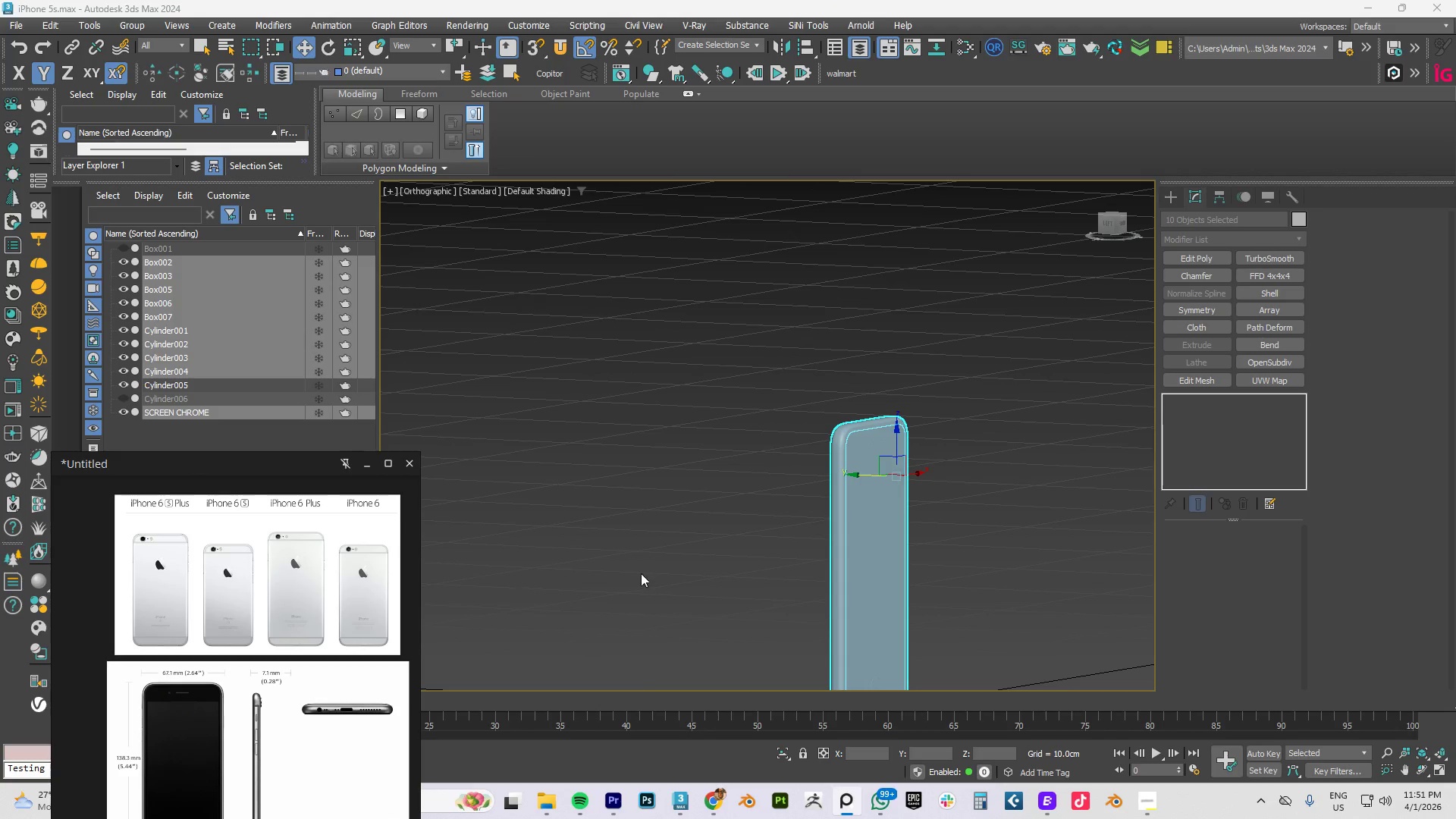 
hold_key(key=AltLeft, duration=0.89)
 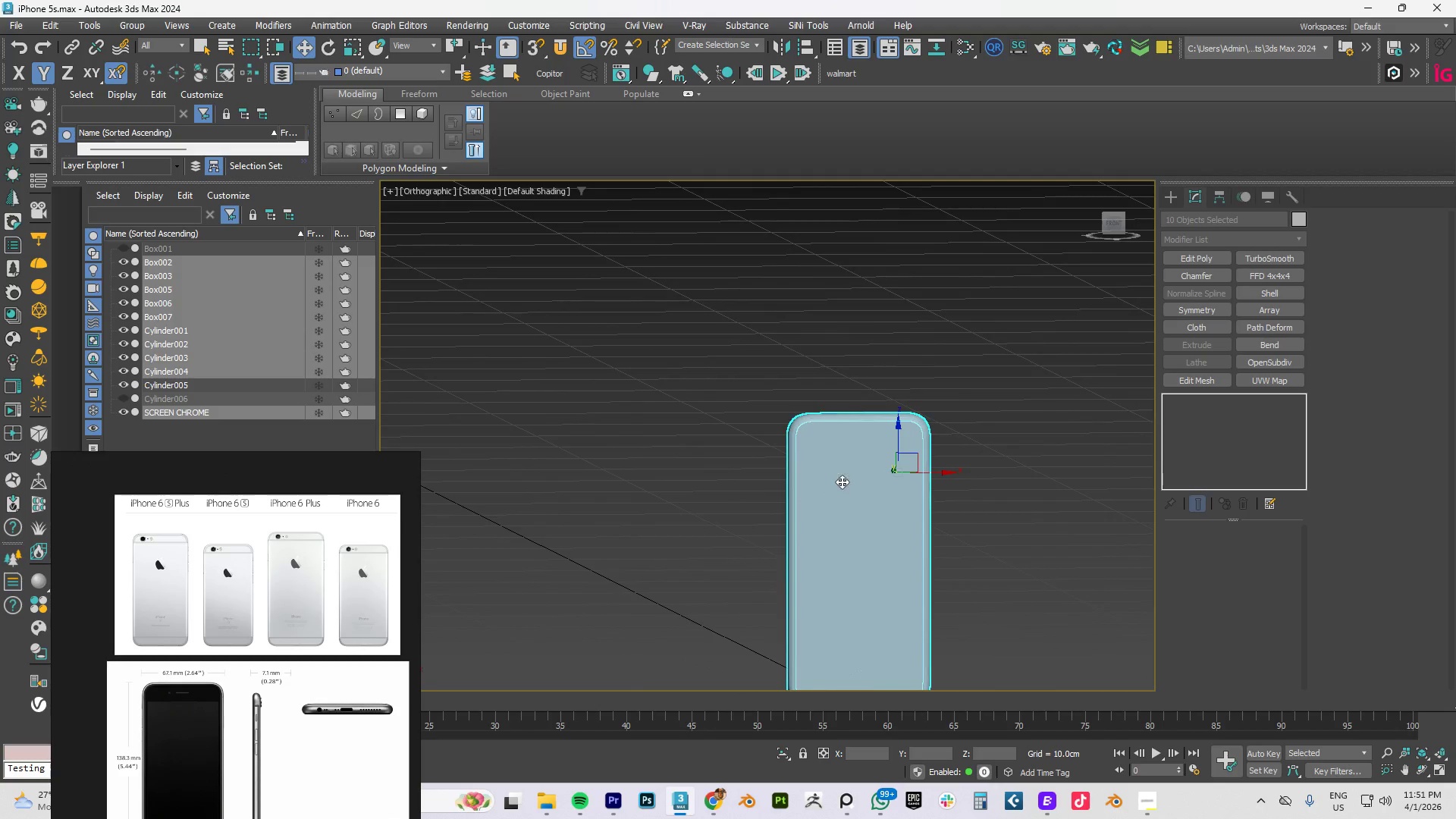 
key(F)
 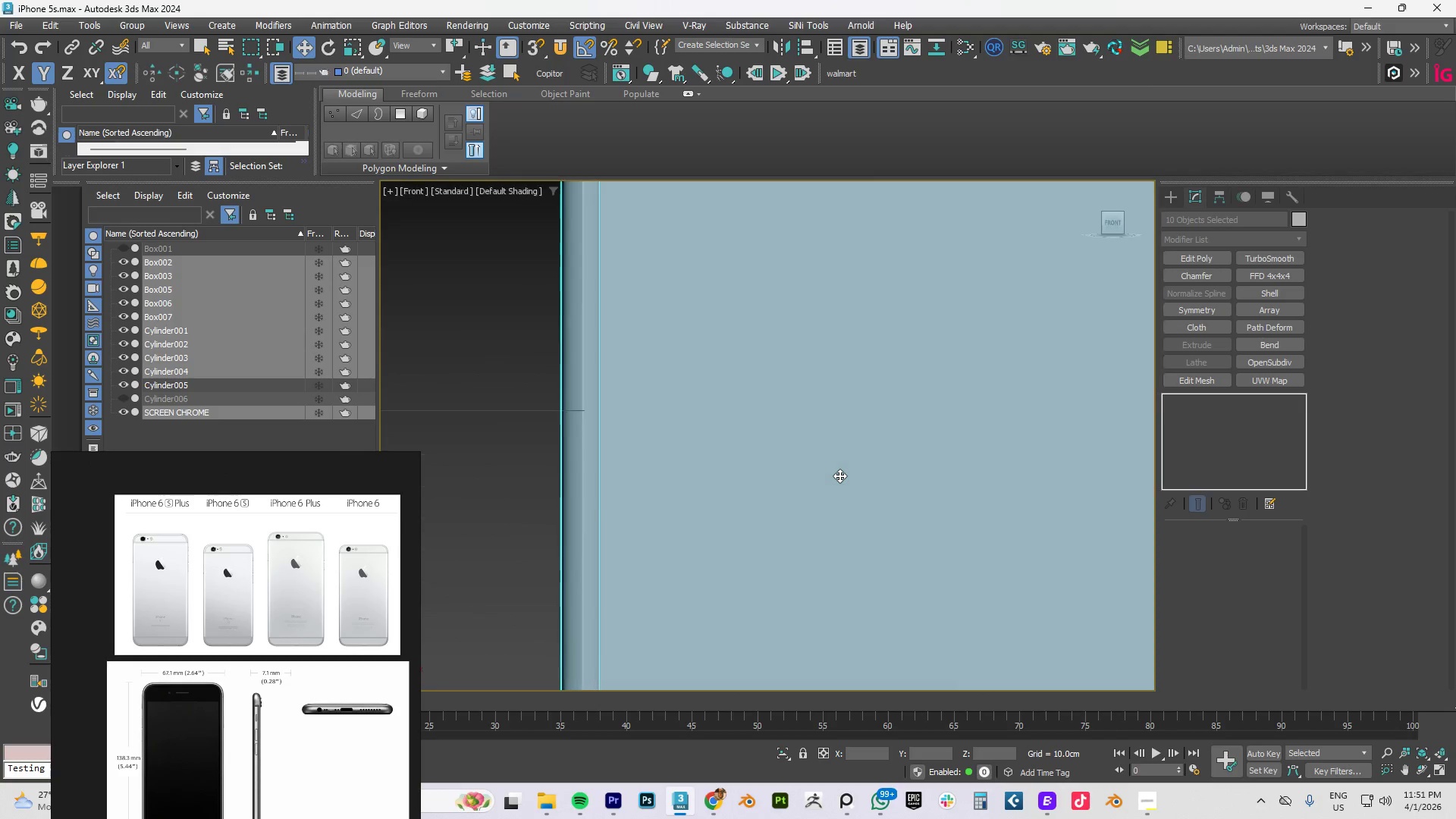 
scroll: coordinate [839, 475], scroll_direction: up, amount: 3.0
 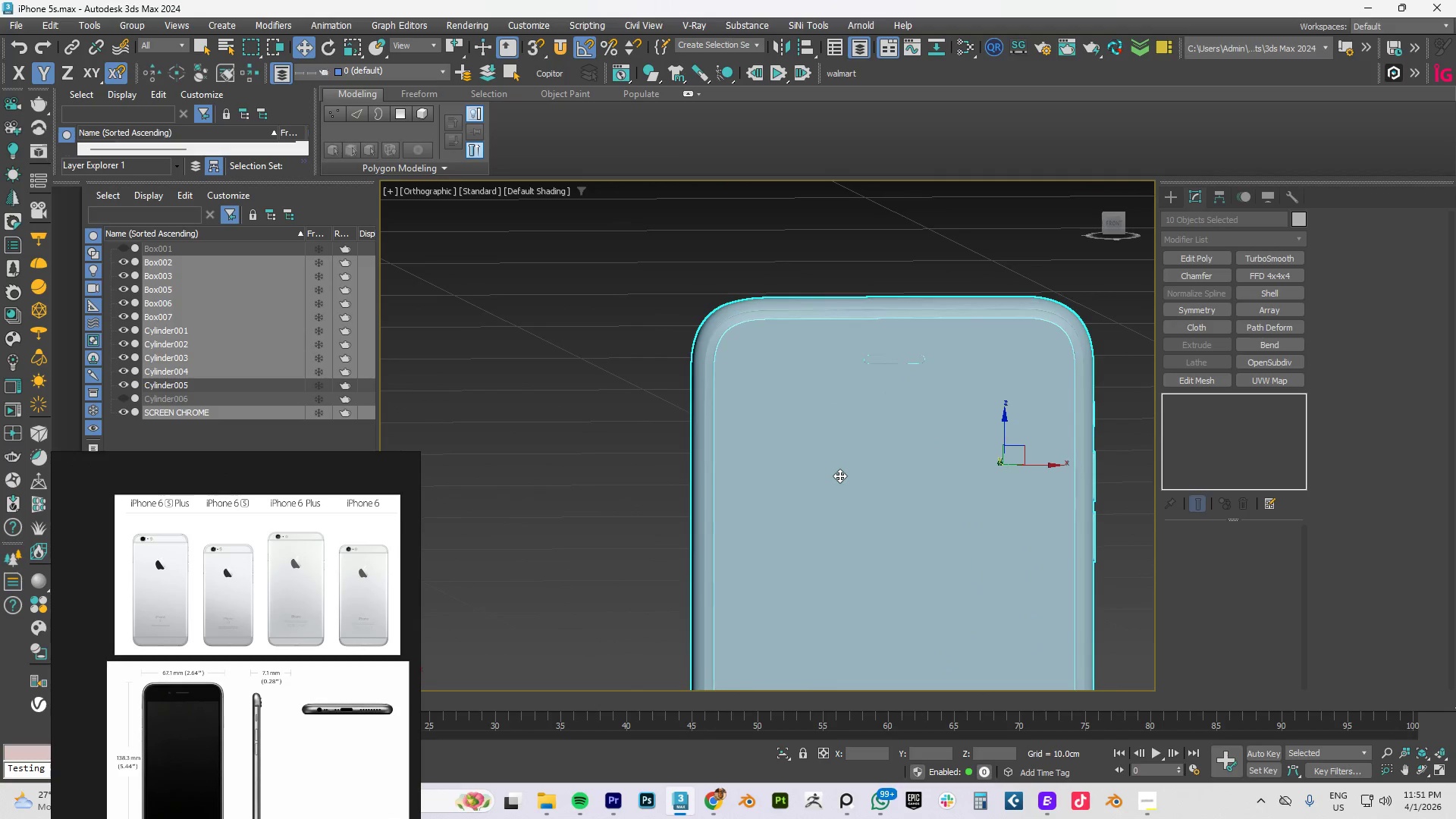 
key(Z)
 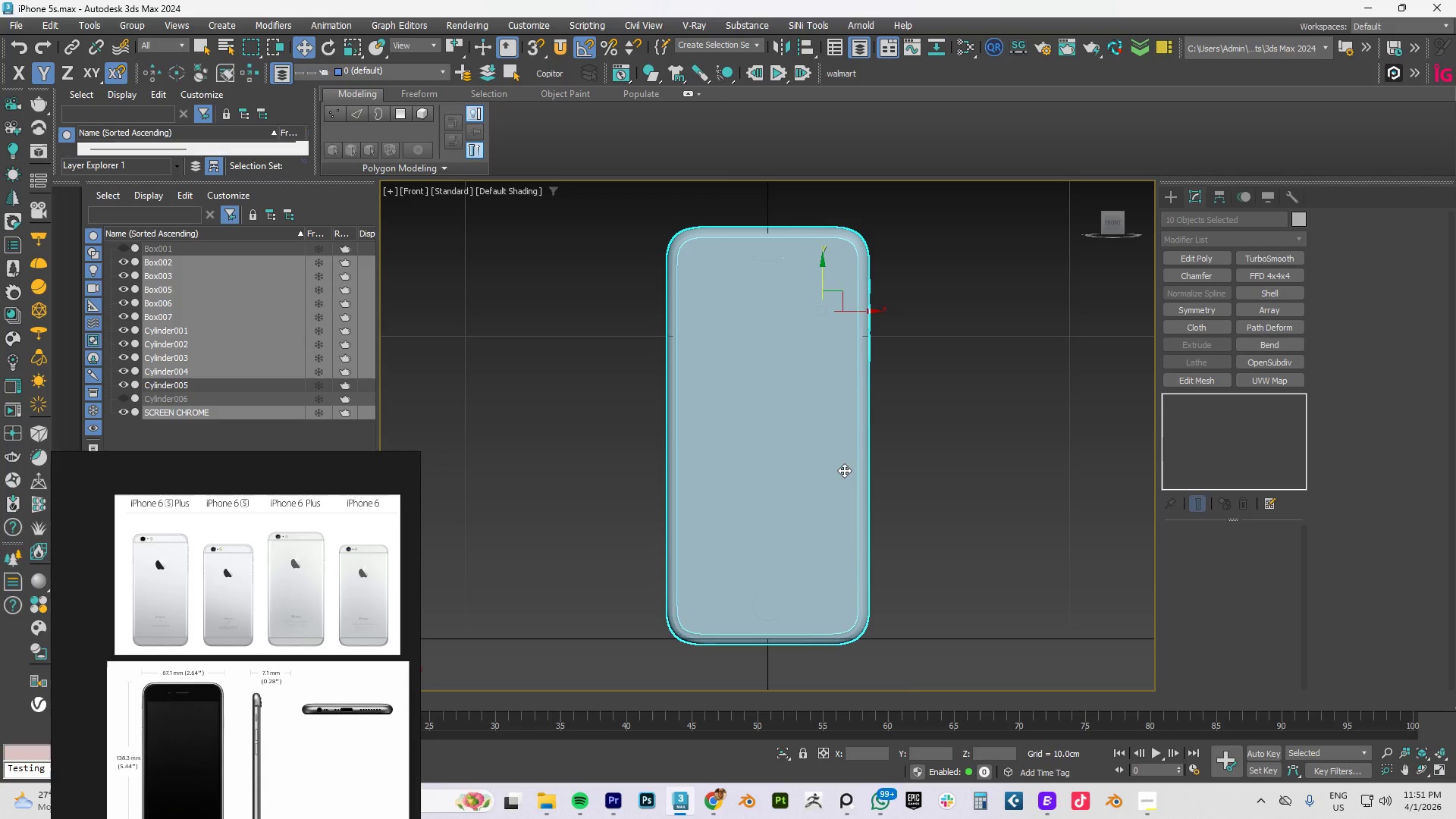 
wait(17.34)
 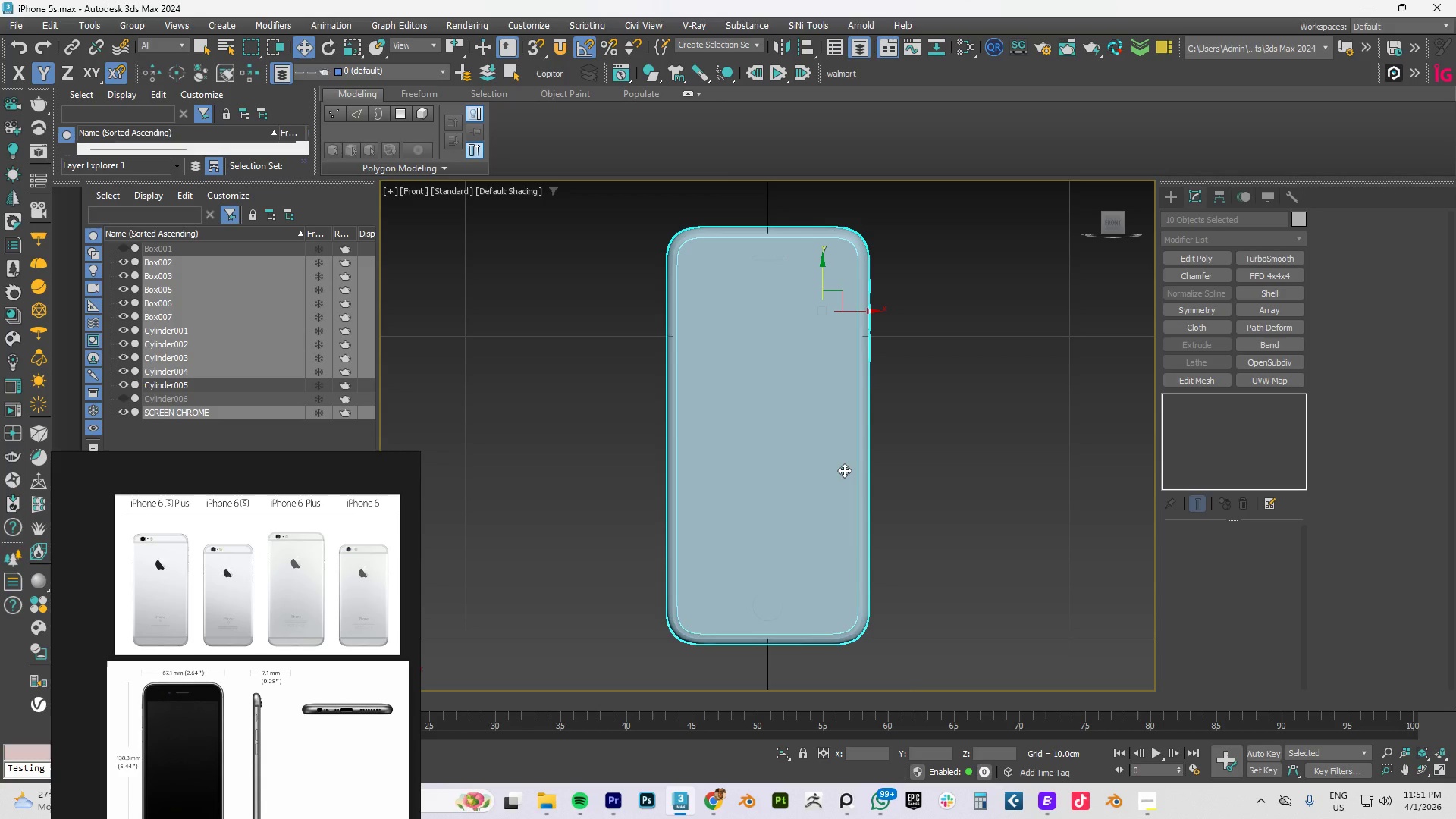 
scroll: coordinate [788, 473], scroll_direction: down, amount: 1.0
 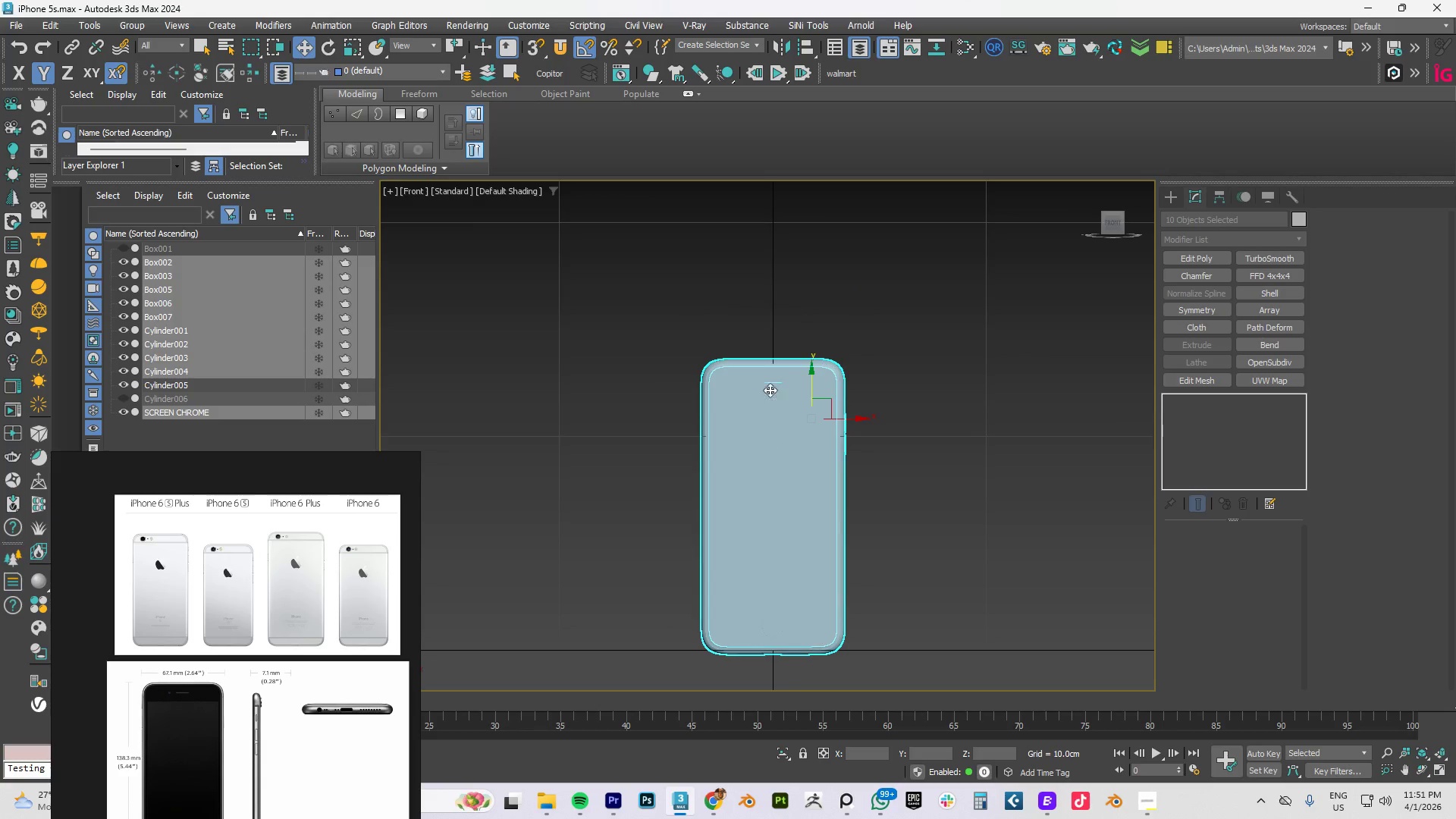 
scroll: coordinate [765, 401], scroll_direction: up, amount: 7.0
 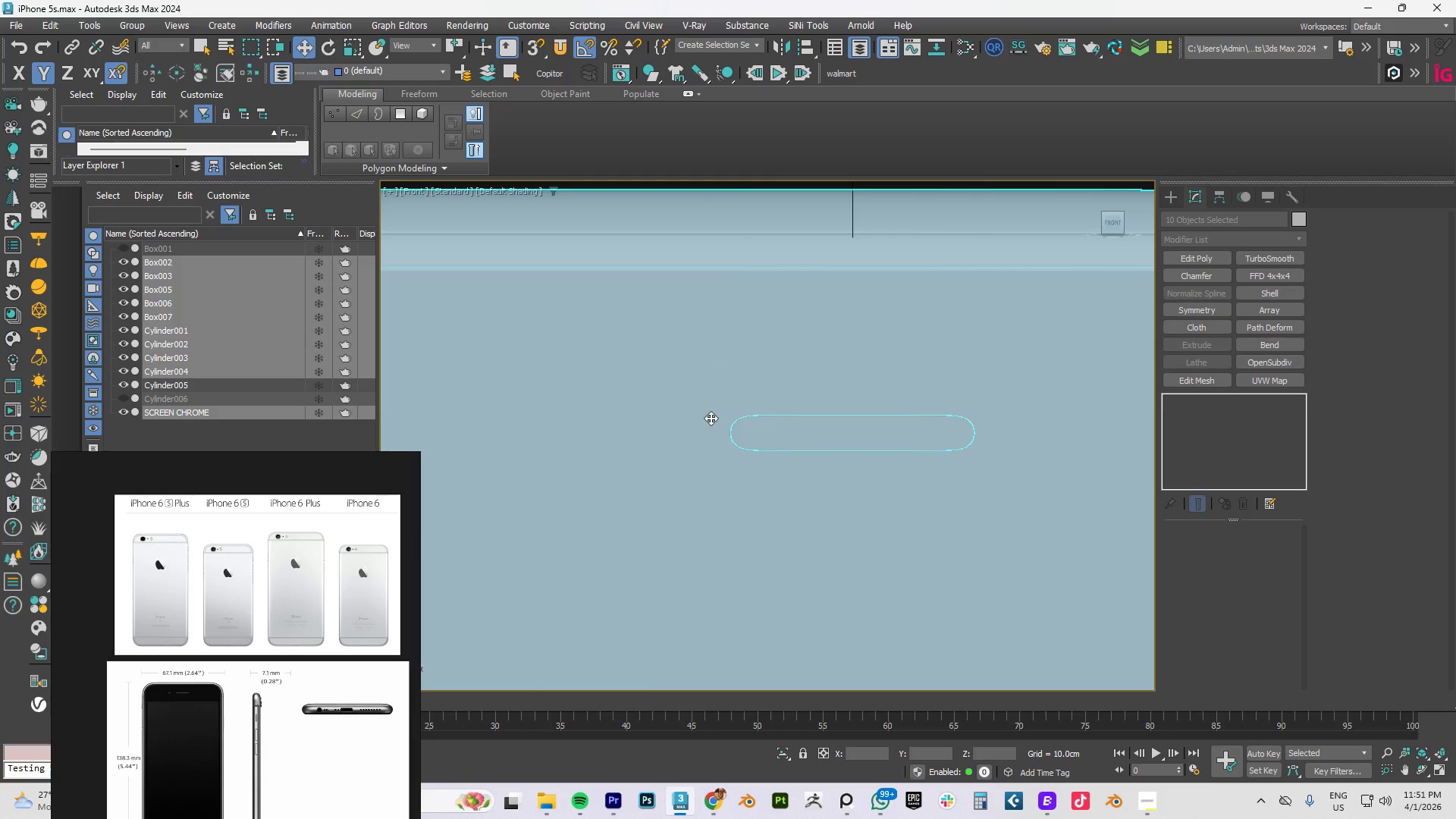 
key(F4)
 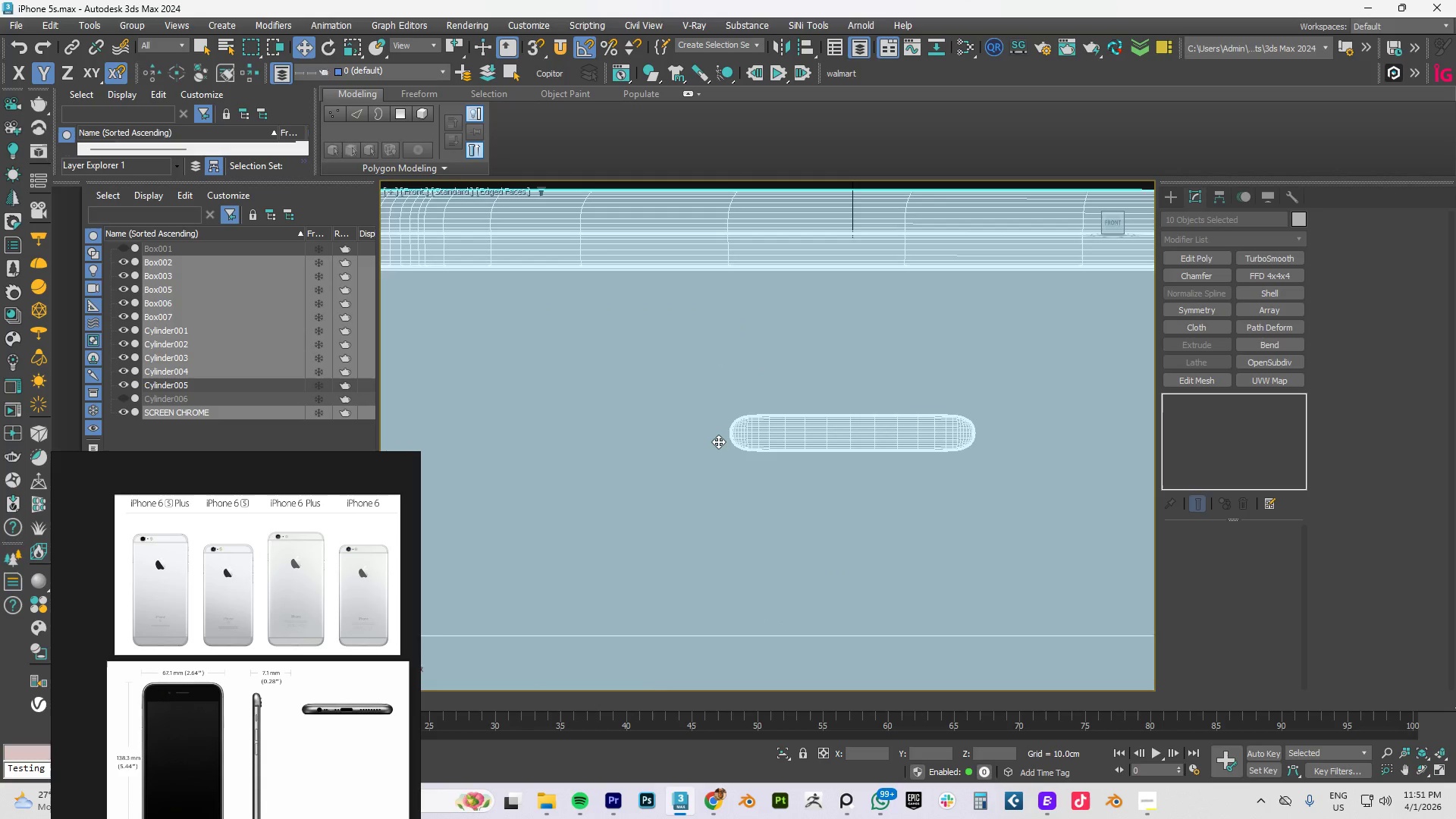 
key(F4)
 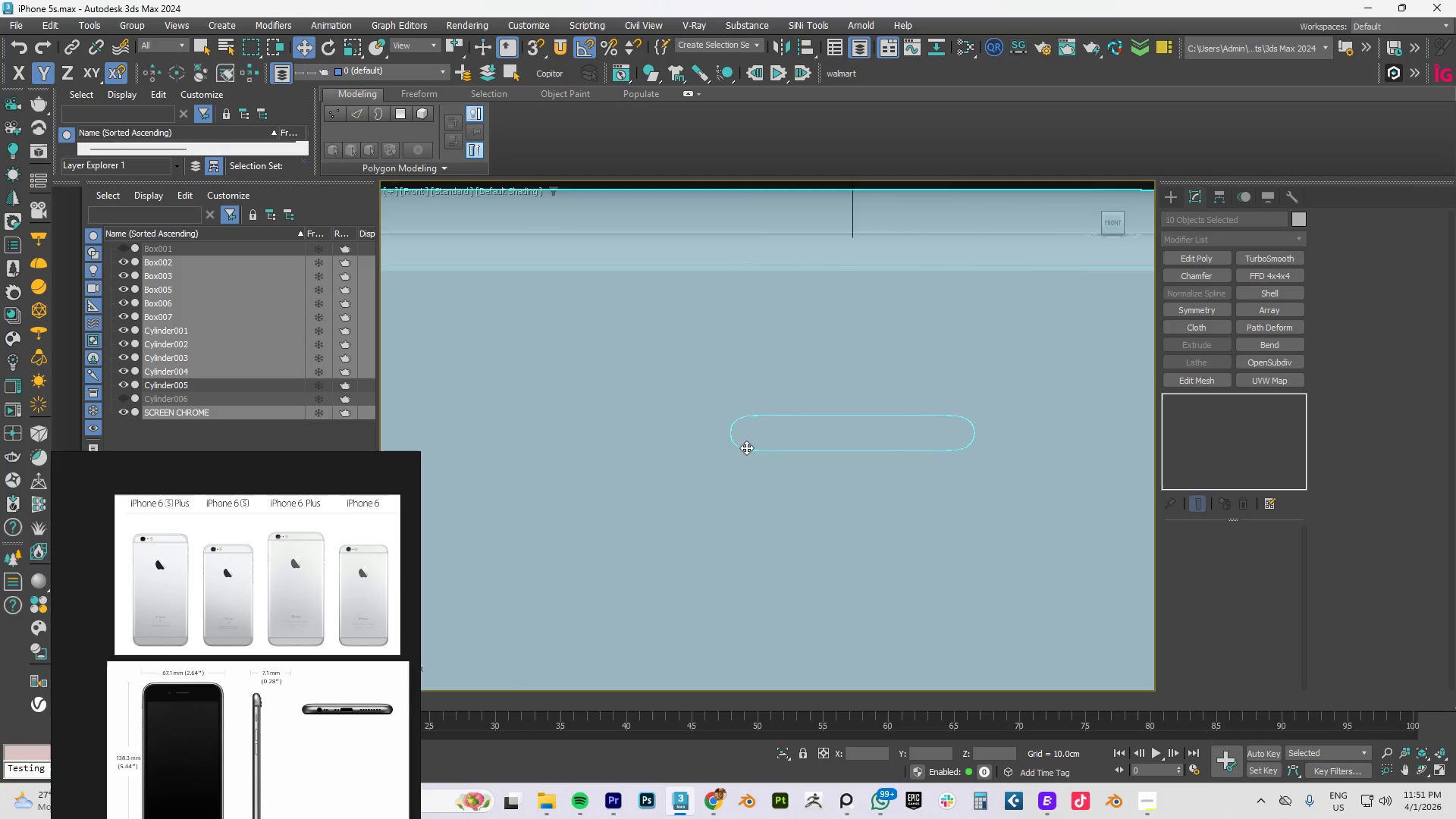 
scroll: coordinate [746, 447], scroll_direction: down, amount: 4.0
 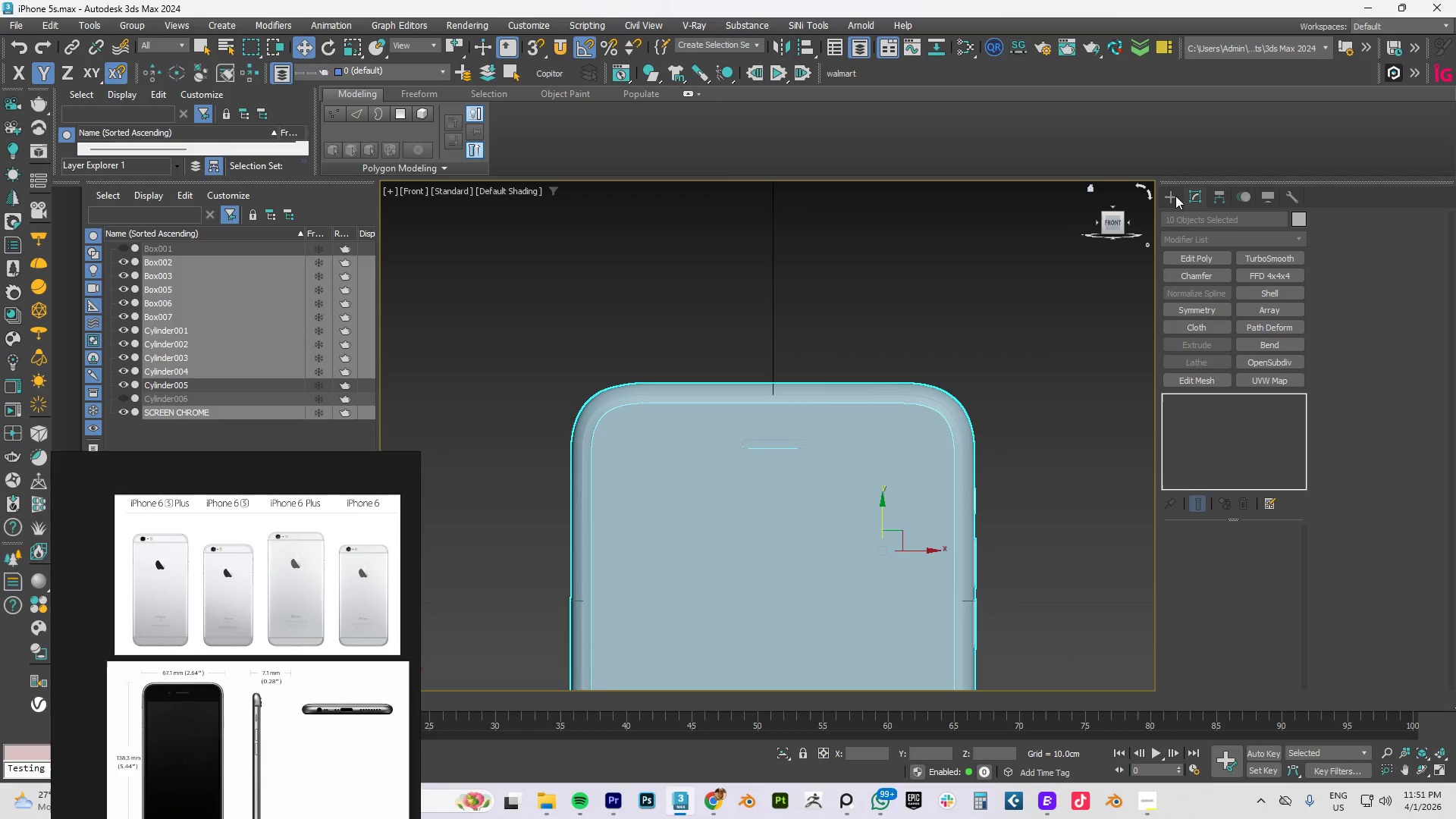 
left_click([1169, 200])
 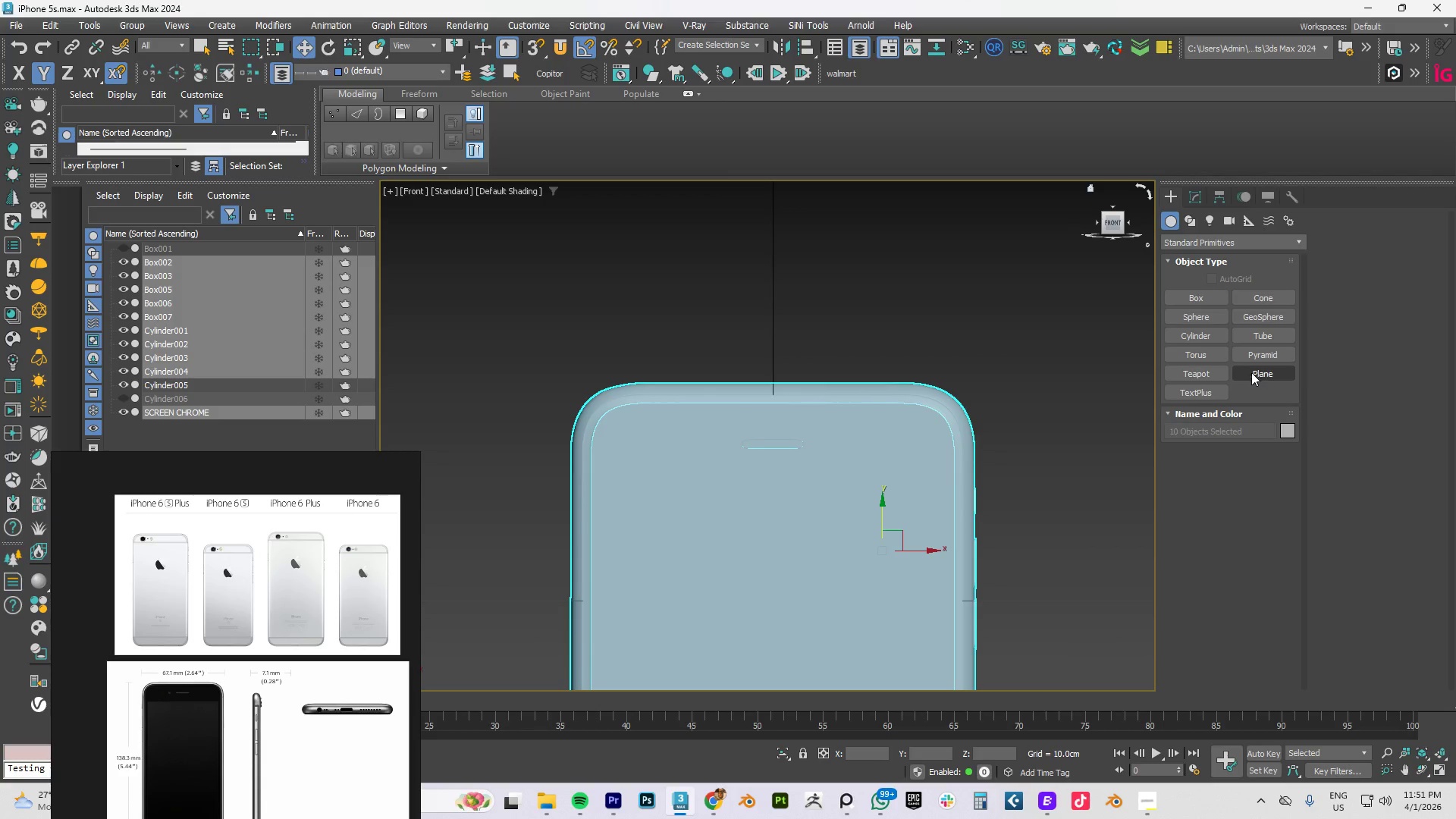 
left_click([1197, 332])
 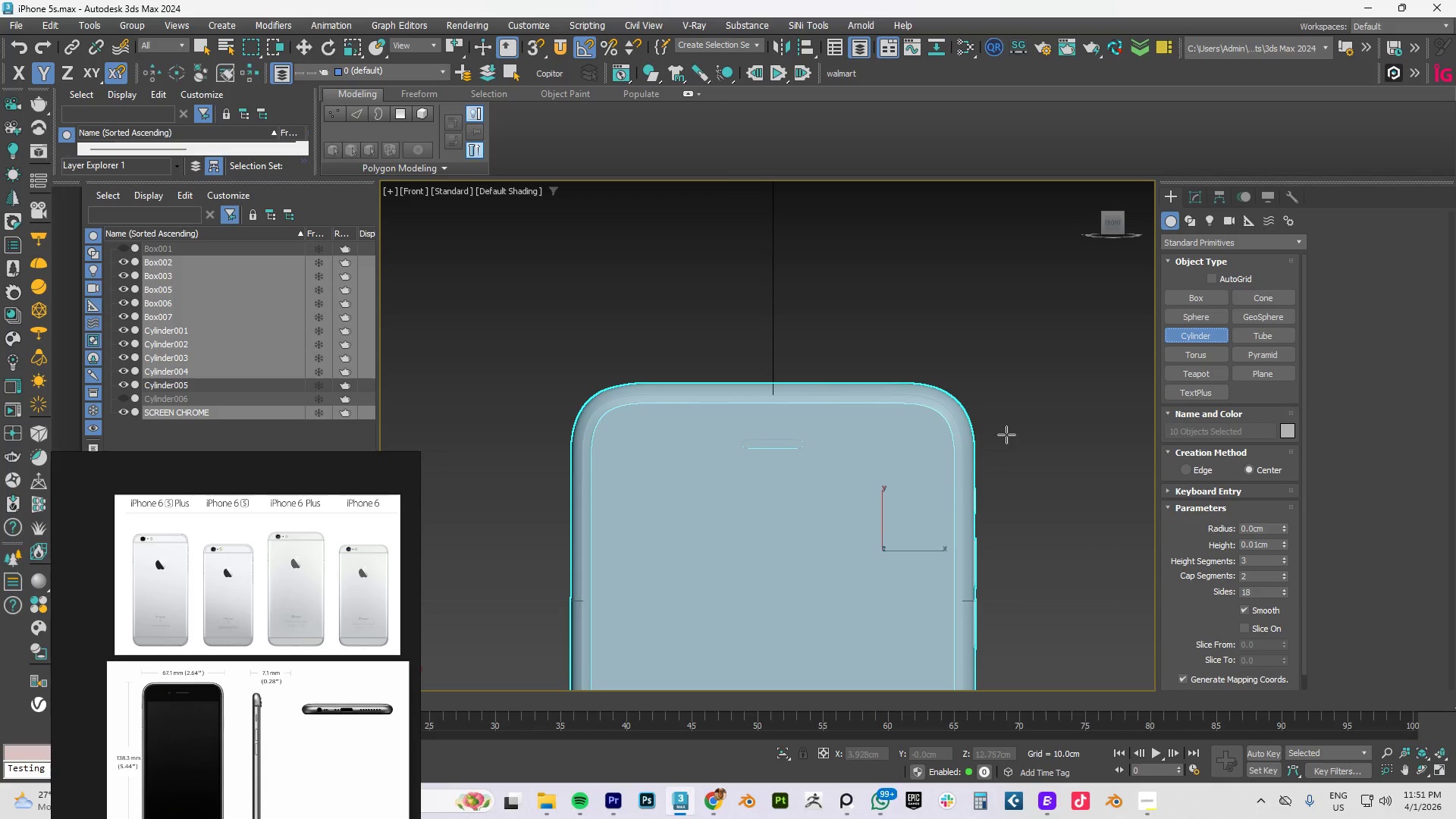 
left_click_drag(start_coordinate=[1004, 435], to_coordinate=[1004, 439])
 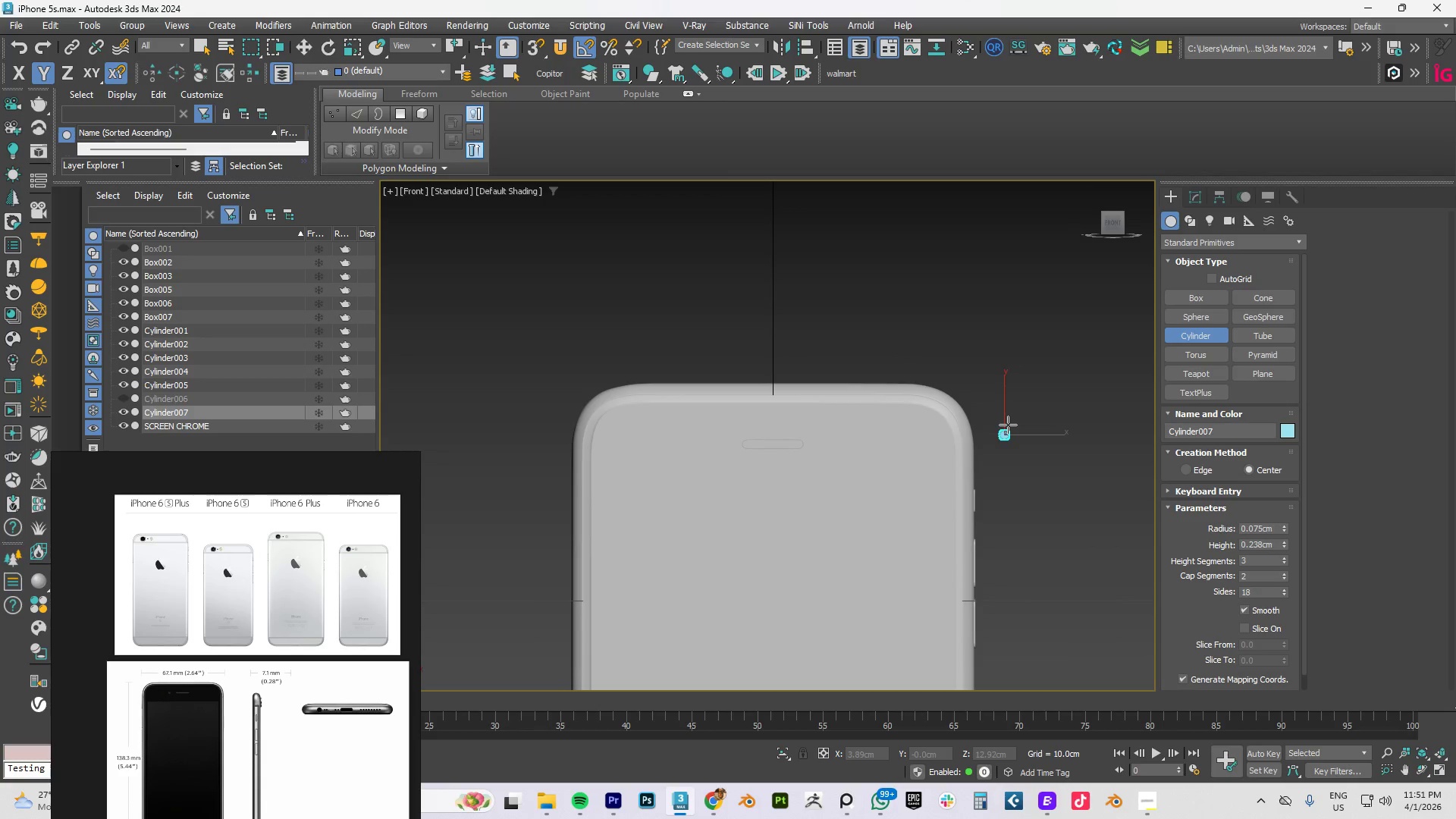 
left_click([1008, 425])
 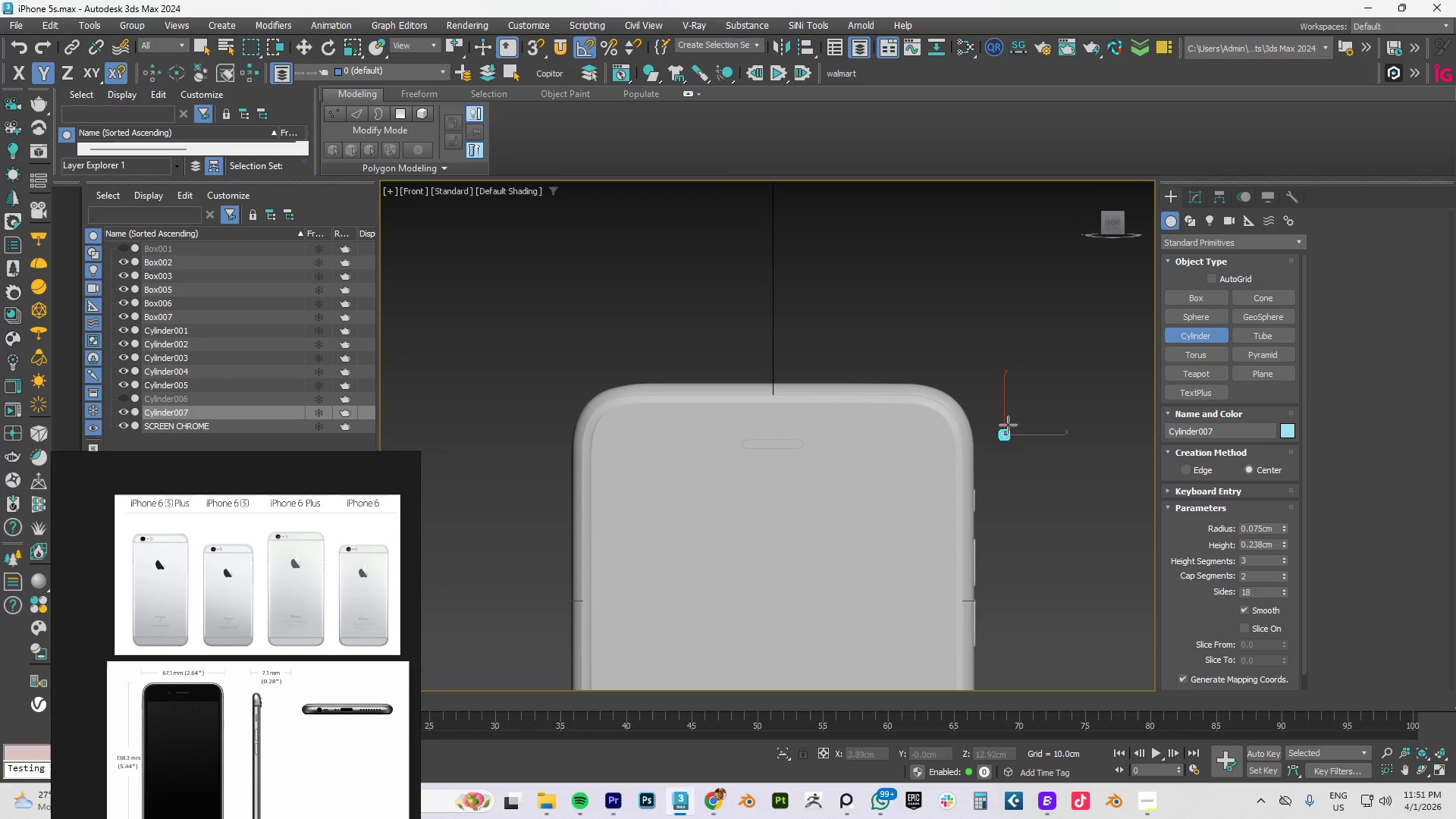 
right_click([1004, 422])
 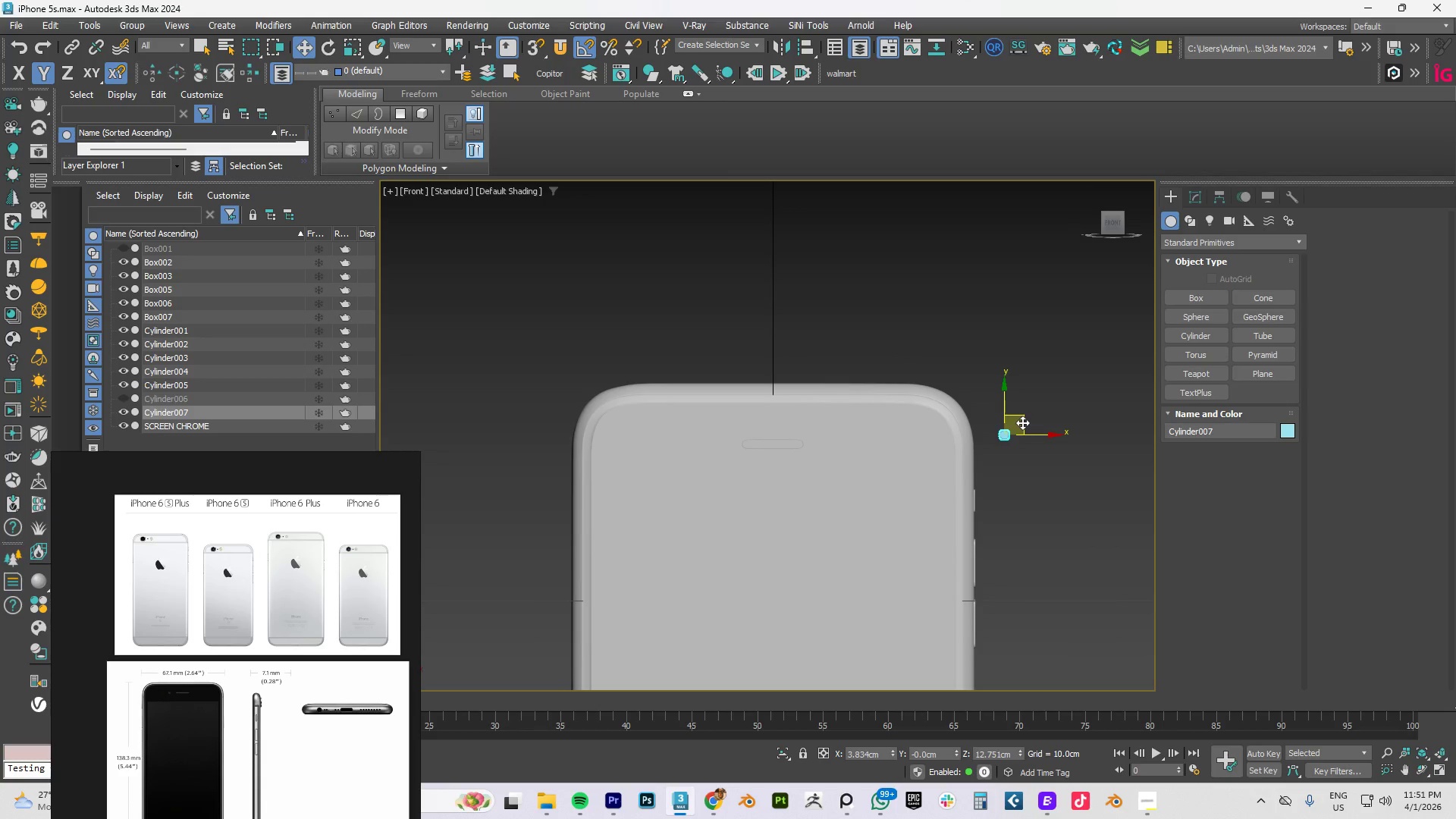 
type(tz)
 